 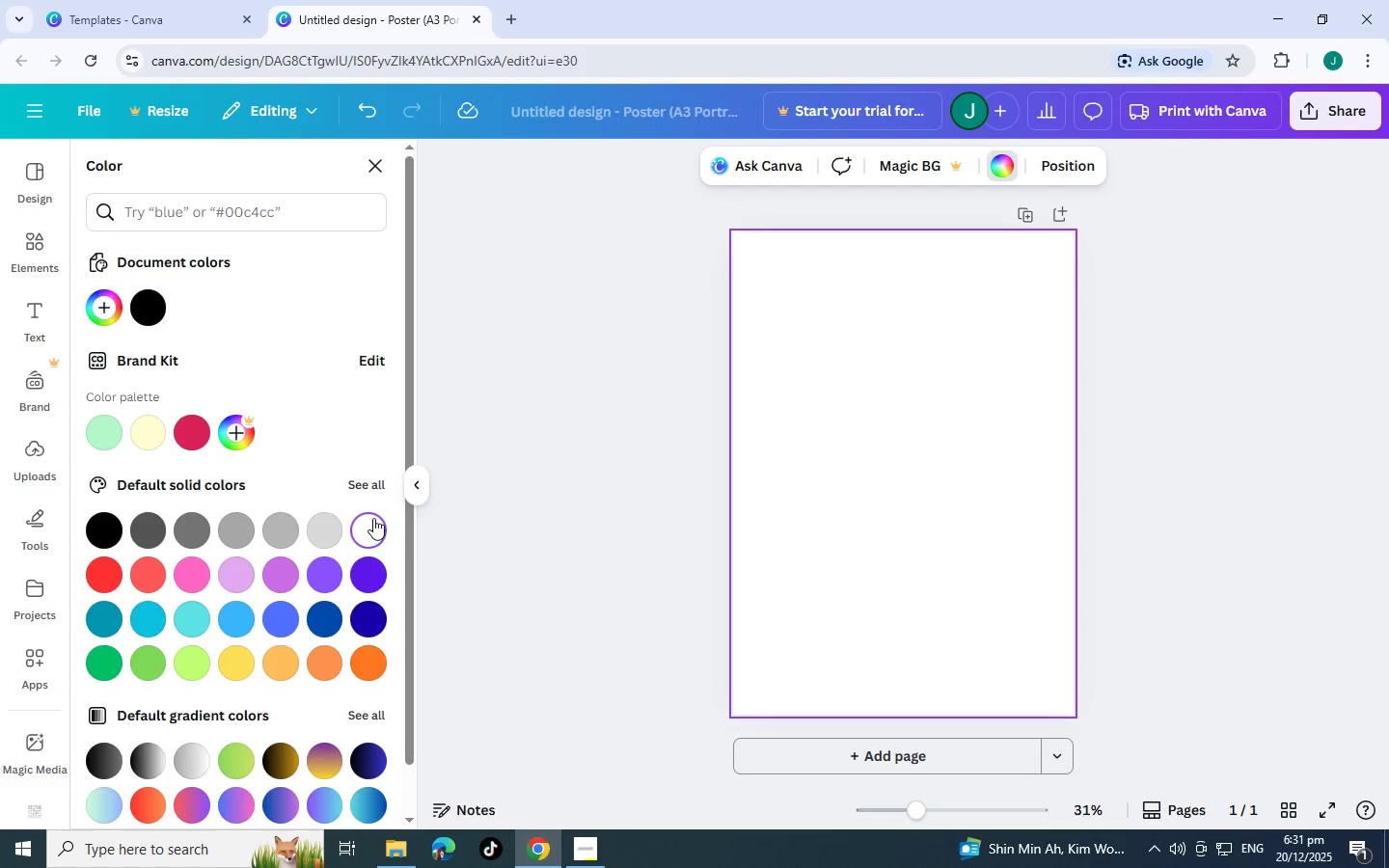 
left_click([100, 525])
 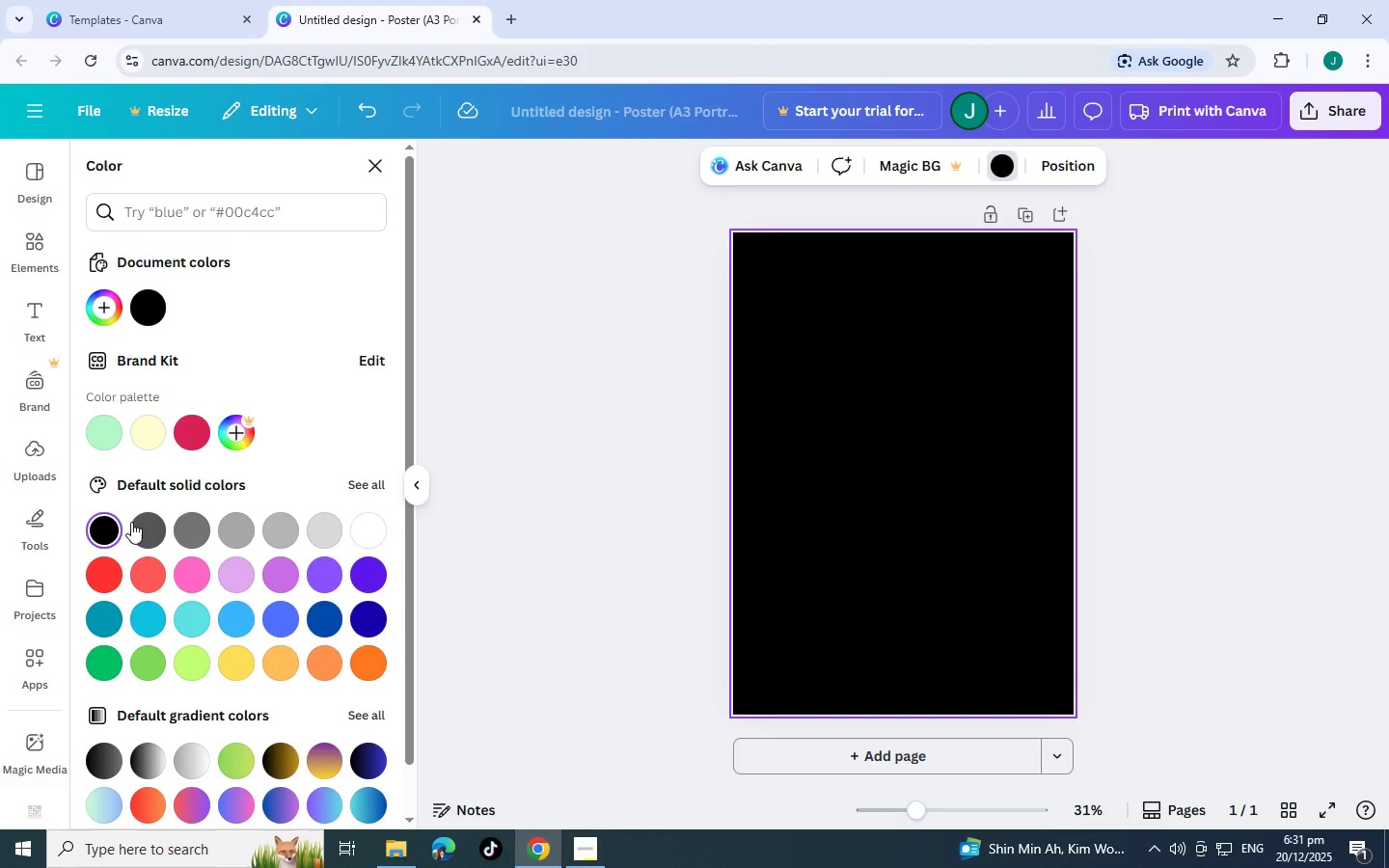 
left_click([133, 524])
 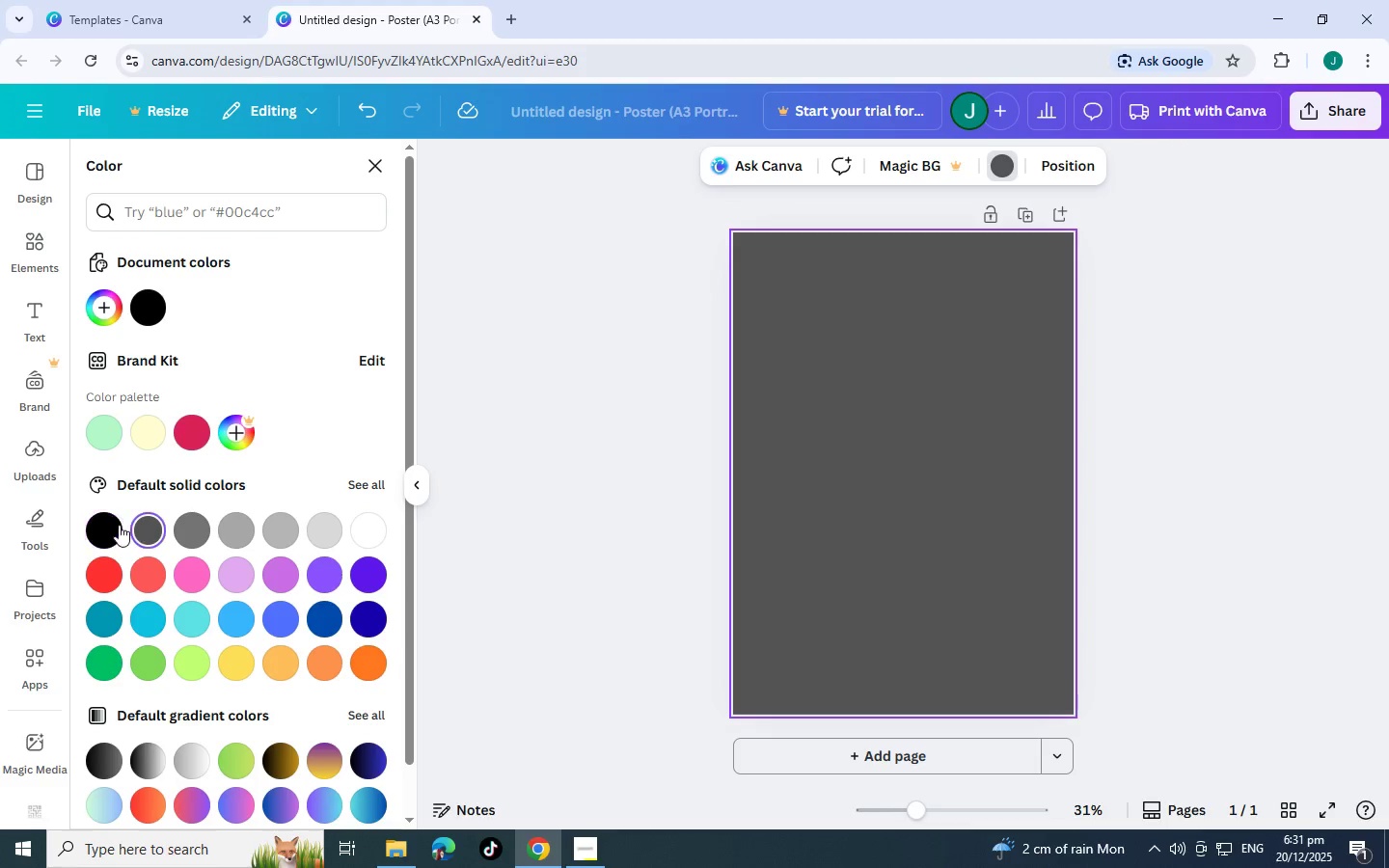 
left_click([118, 525])
 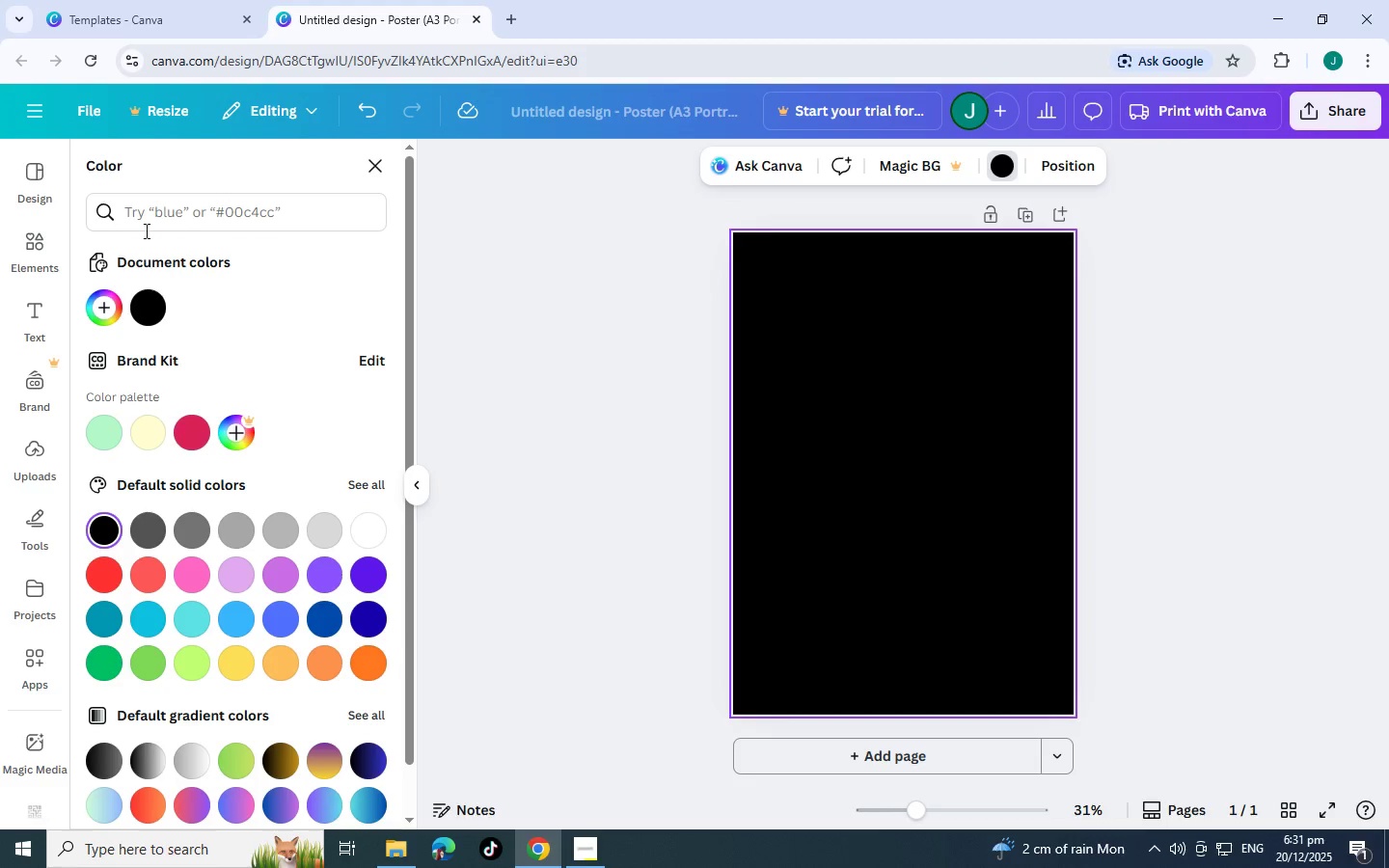 
left_click([22, 257])
 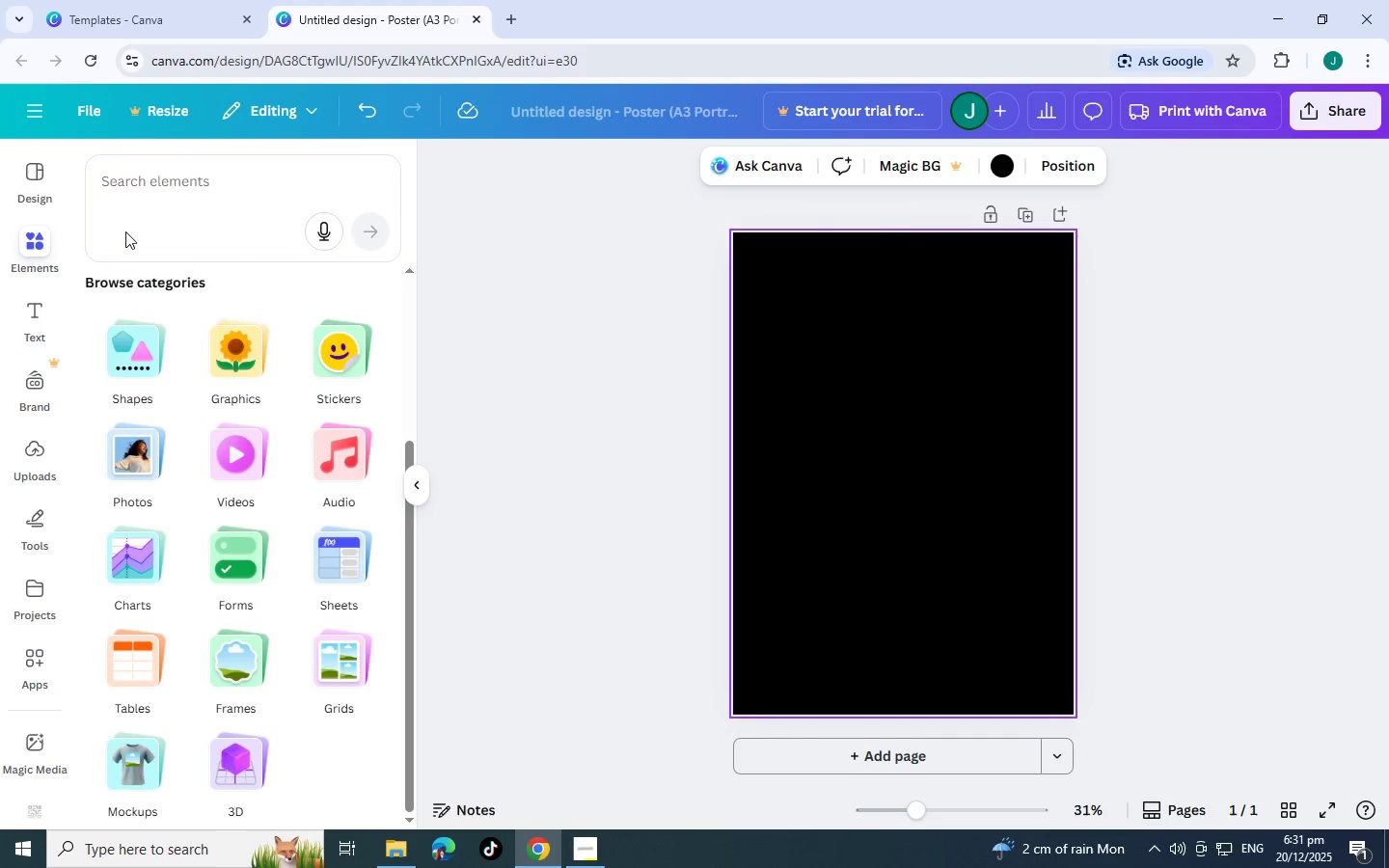 
left_click([197, 195])
 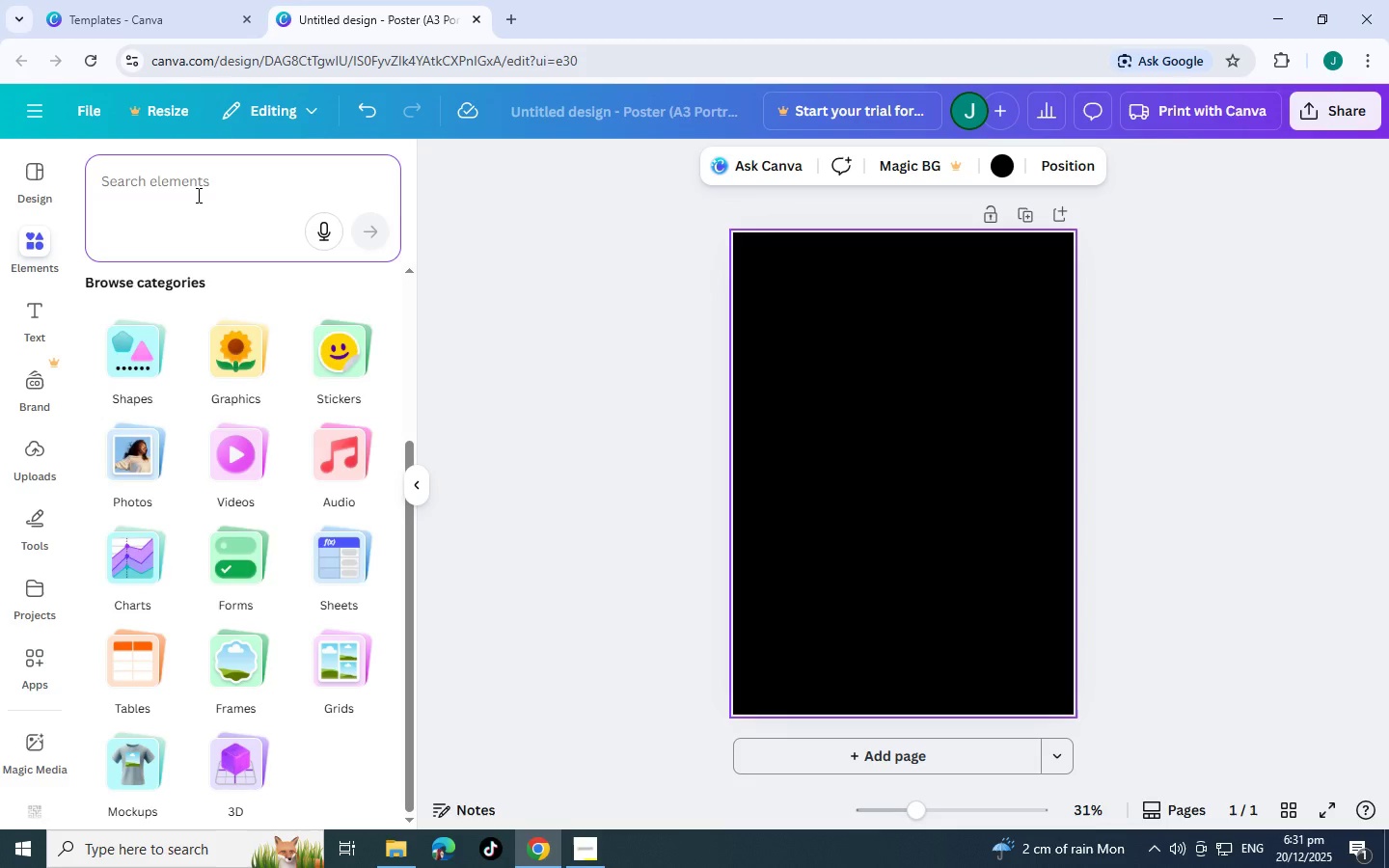 
type(blka)
key(Backspace)
key(Backspace)
key(Backspace)
key(Backspace)
type(dark)
 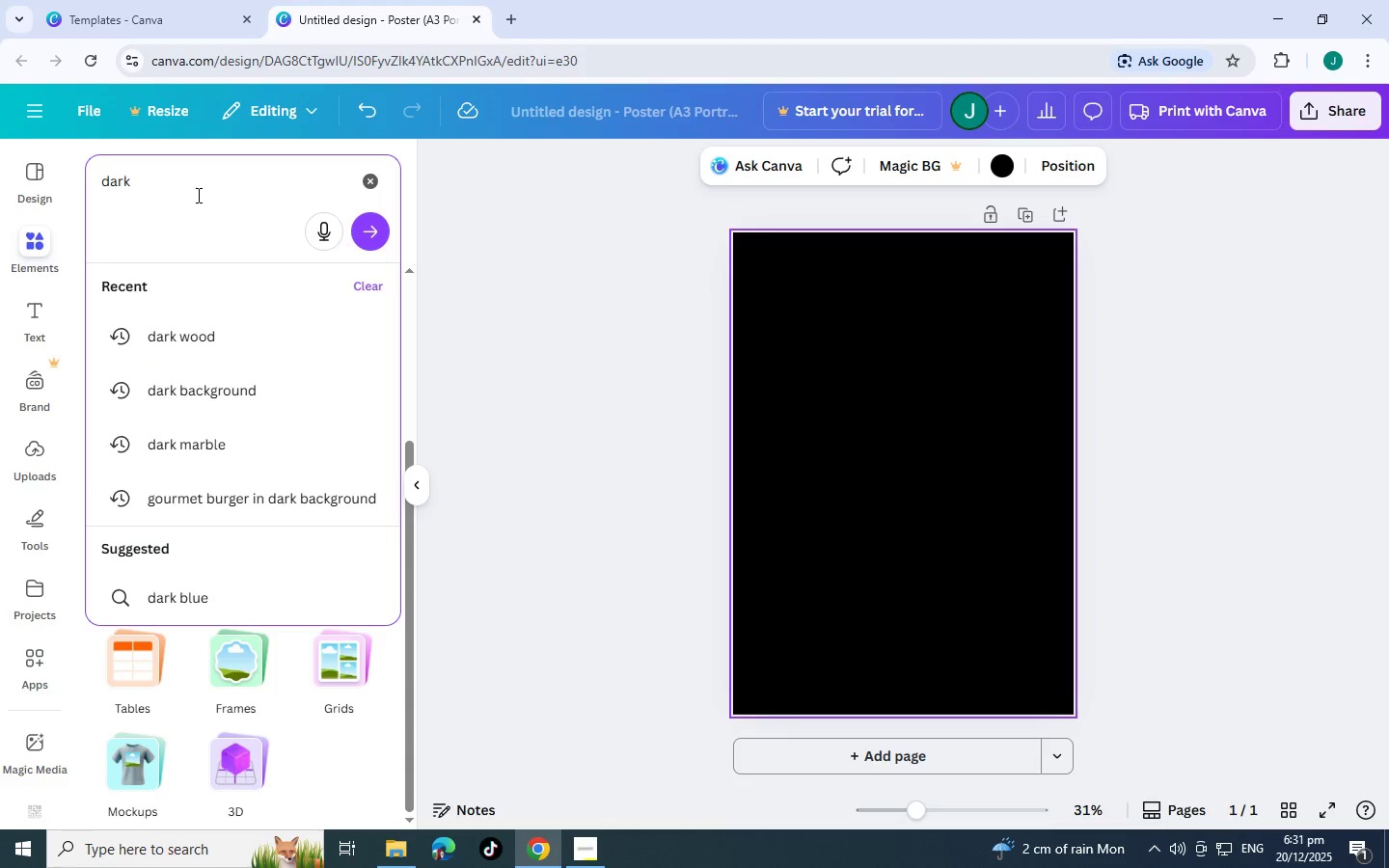 
key(Enter)
 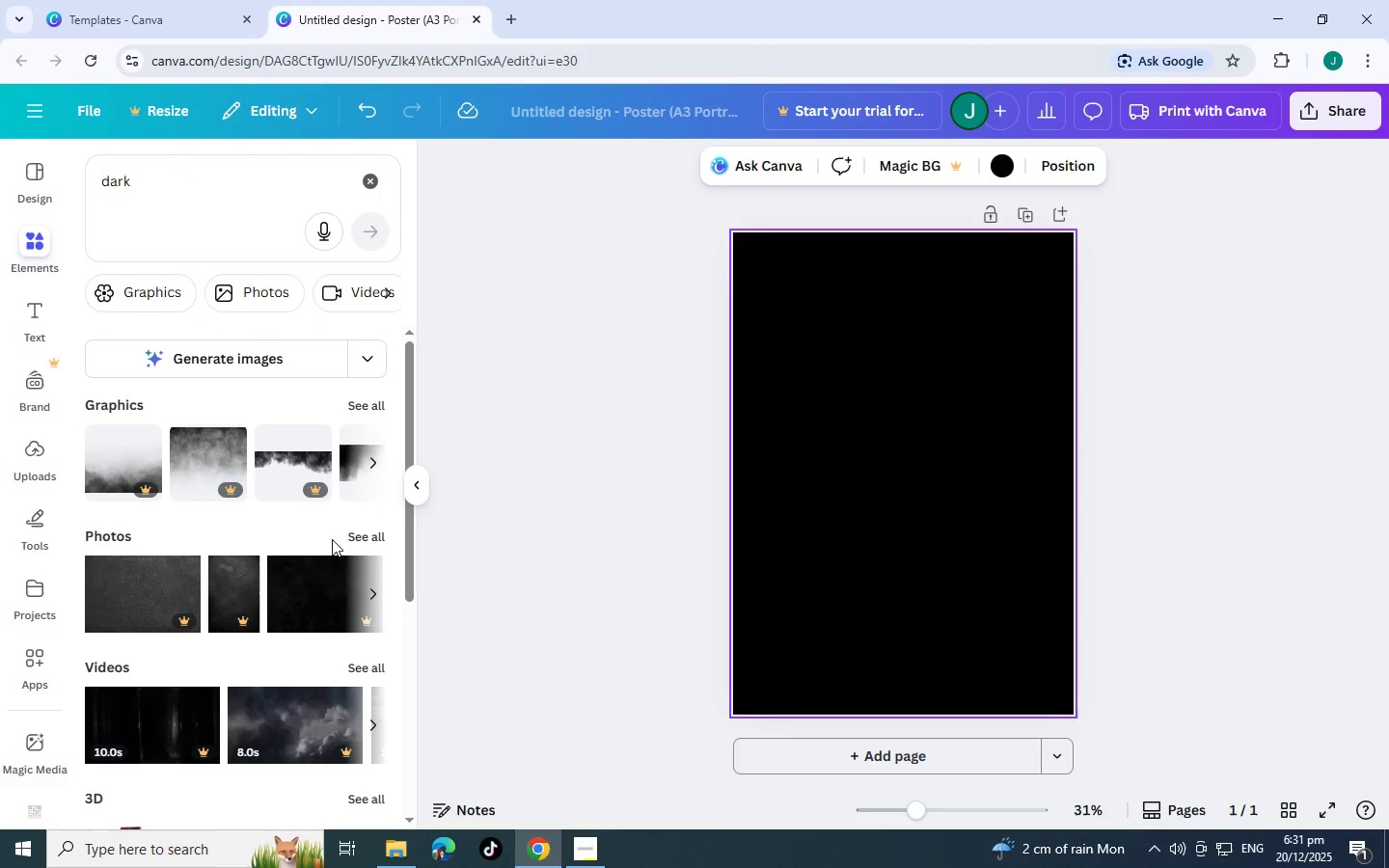 
double_click([364, 539])
 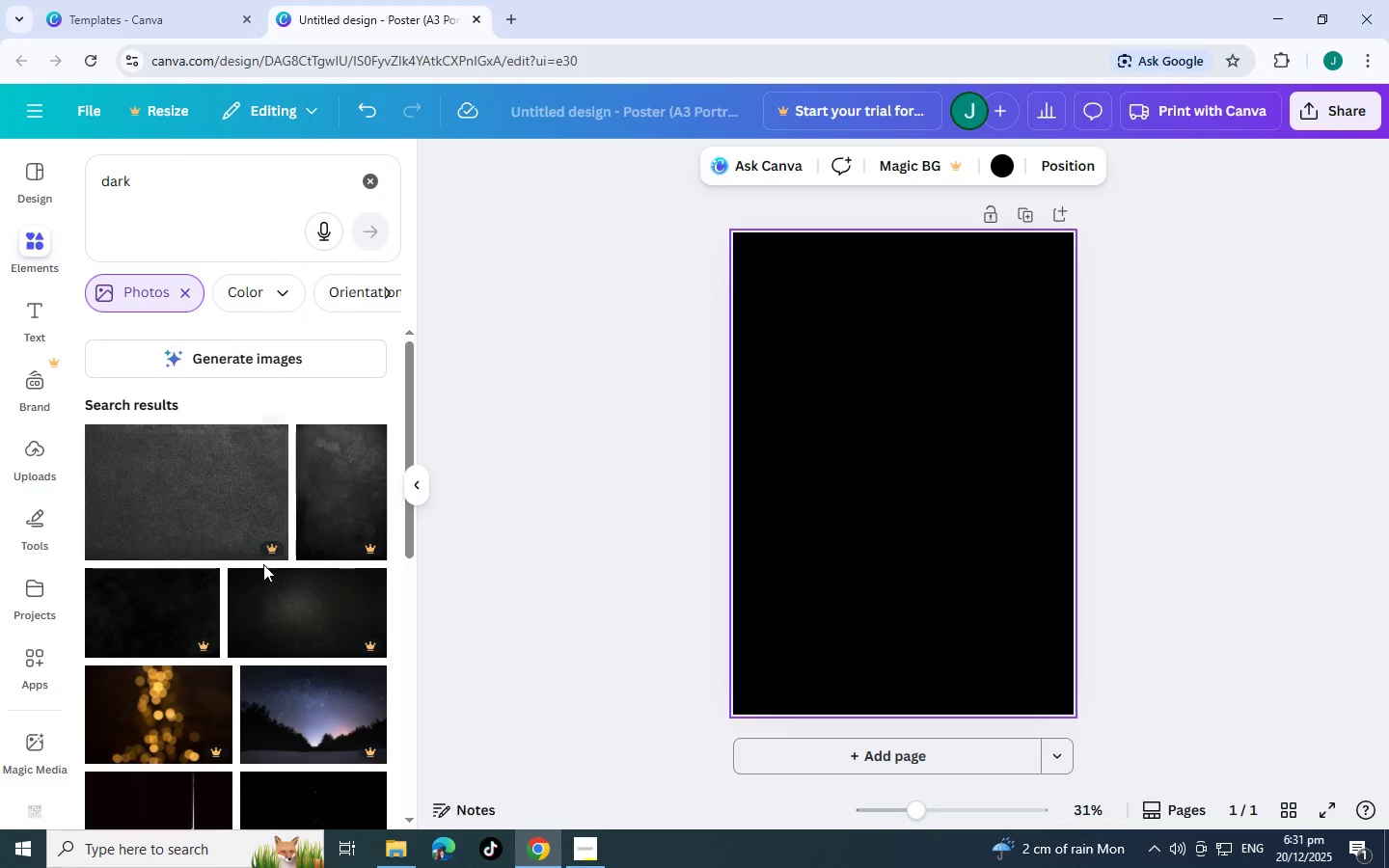 
scroll: coordinate [262, 571], scroll_direction: down, amount: 2.0
 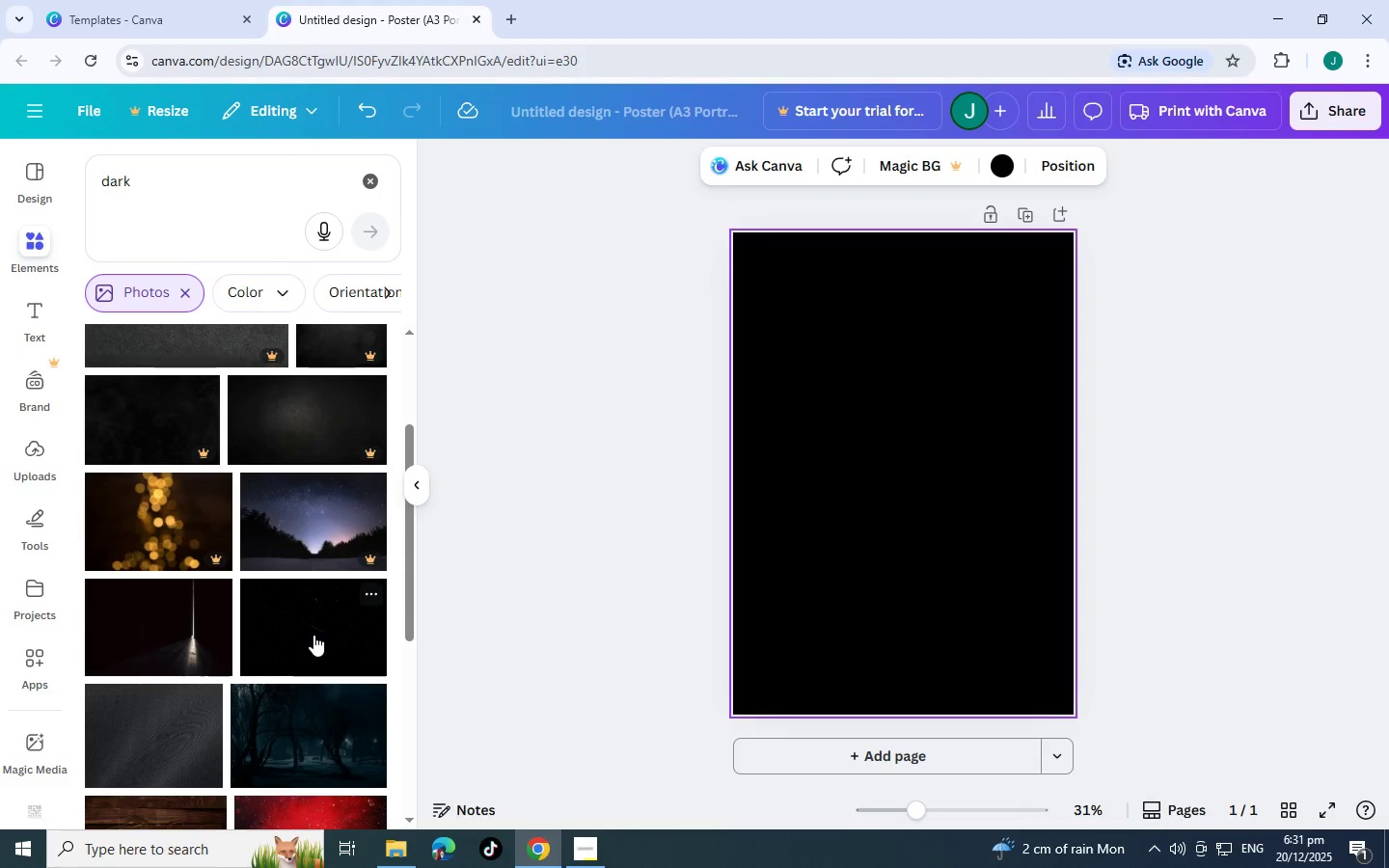 
left_click([313, 634])
 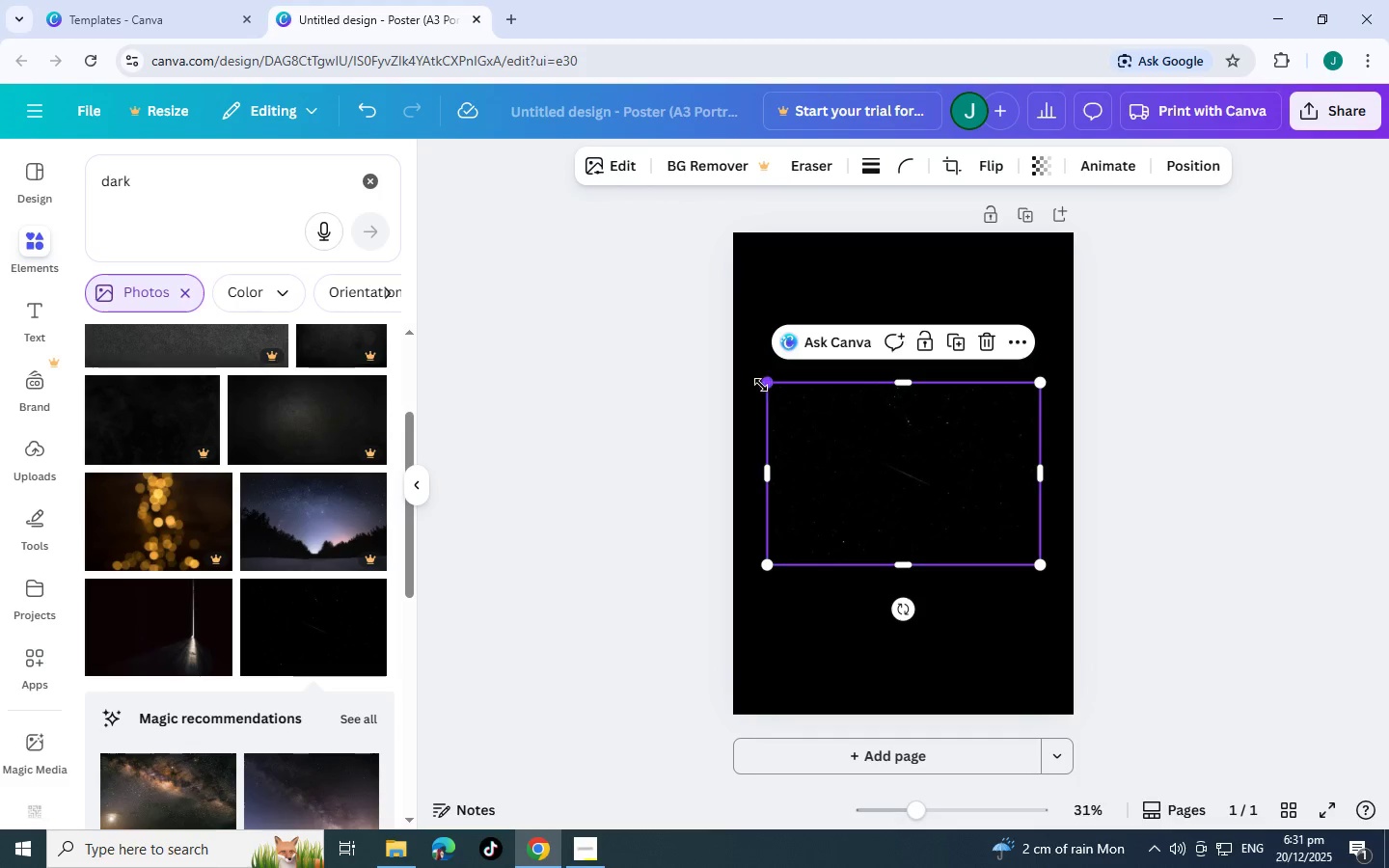 
left_click_drag(start_coordinate=[772, 387], to_coordinate=[611, 131])
 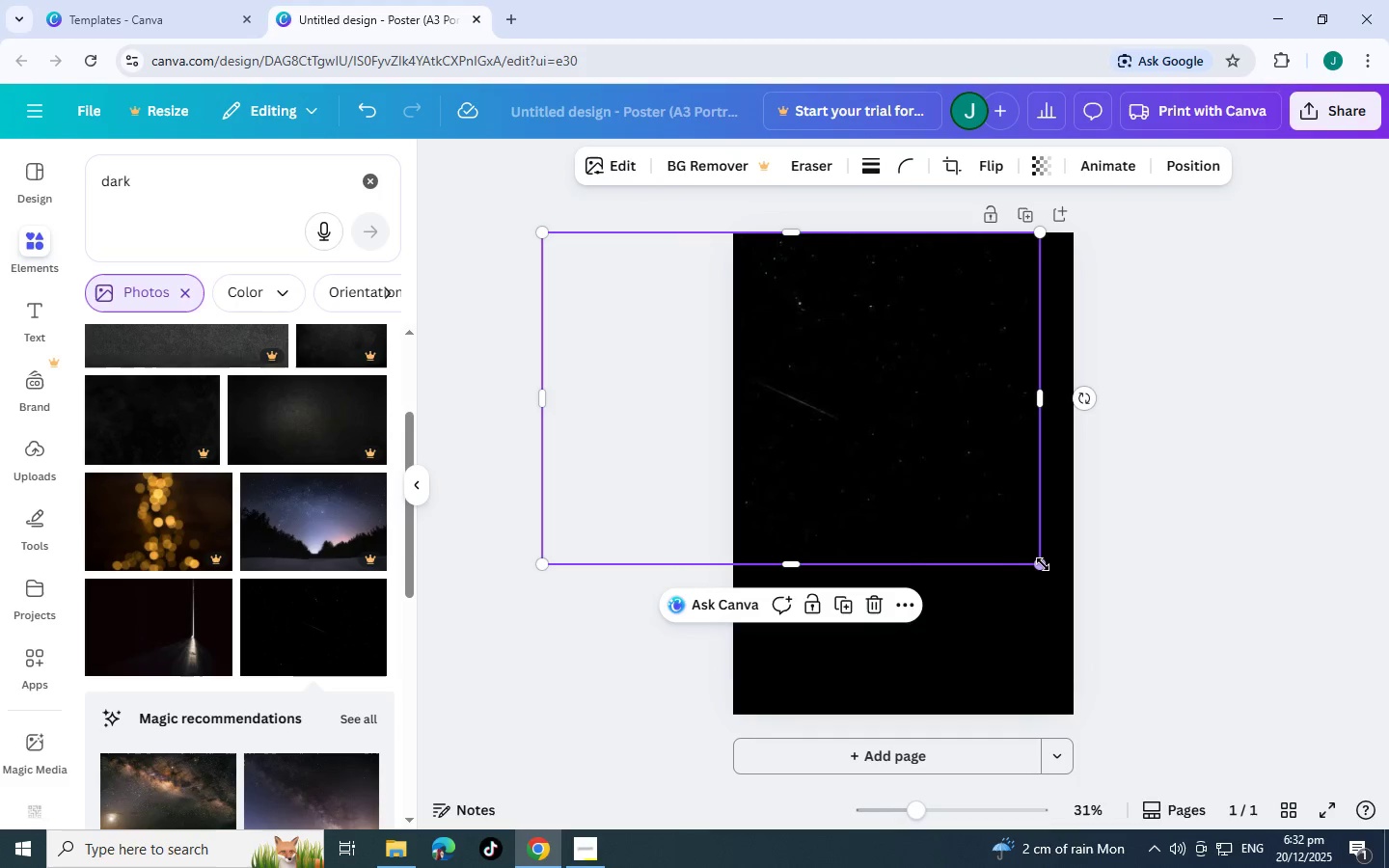 
left_click_drag(start_coordinate=[1043, 564], to_coordinate=[1133, 545])
 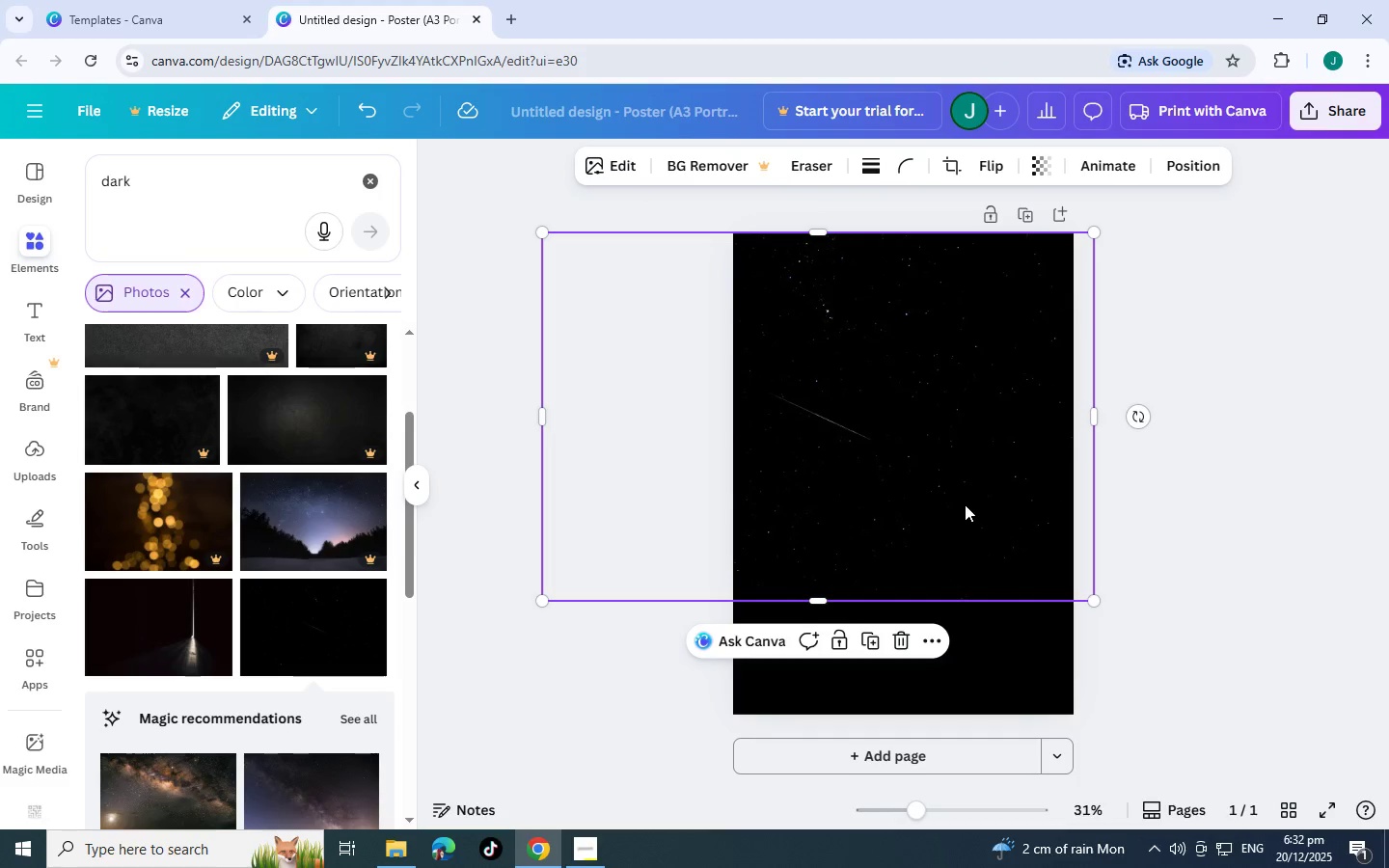 
left_click_drag(start_coordinate=[965, 504], to_coordinate=[1052, 496])
 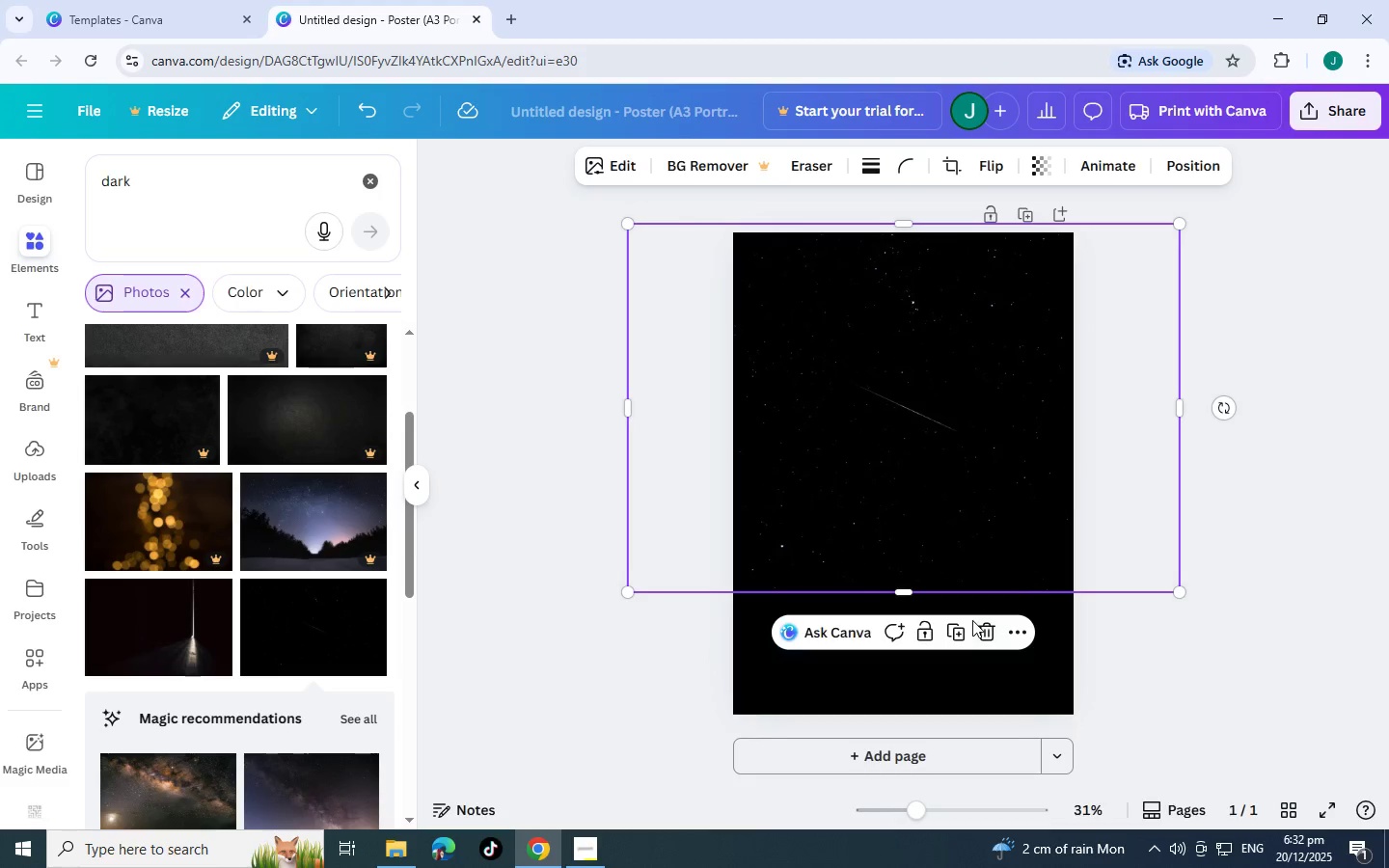 
double_click([984, 624])
 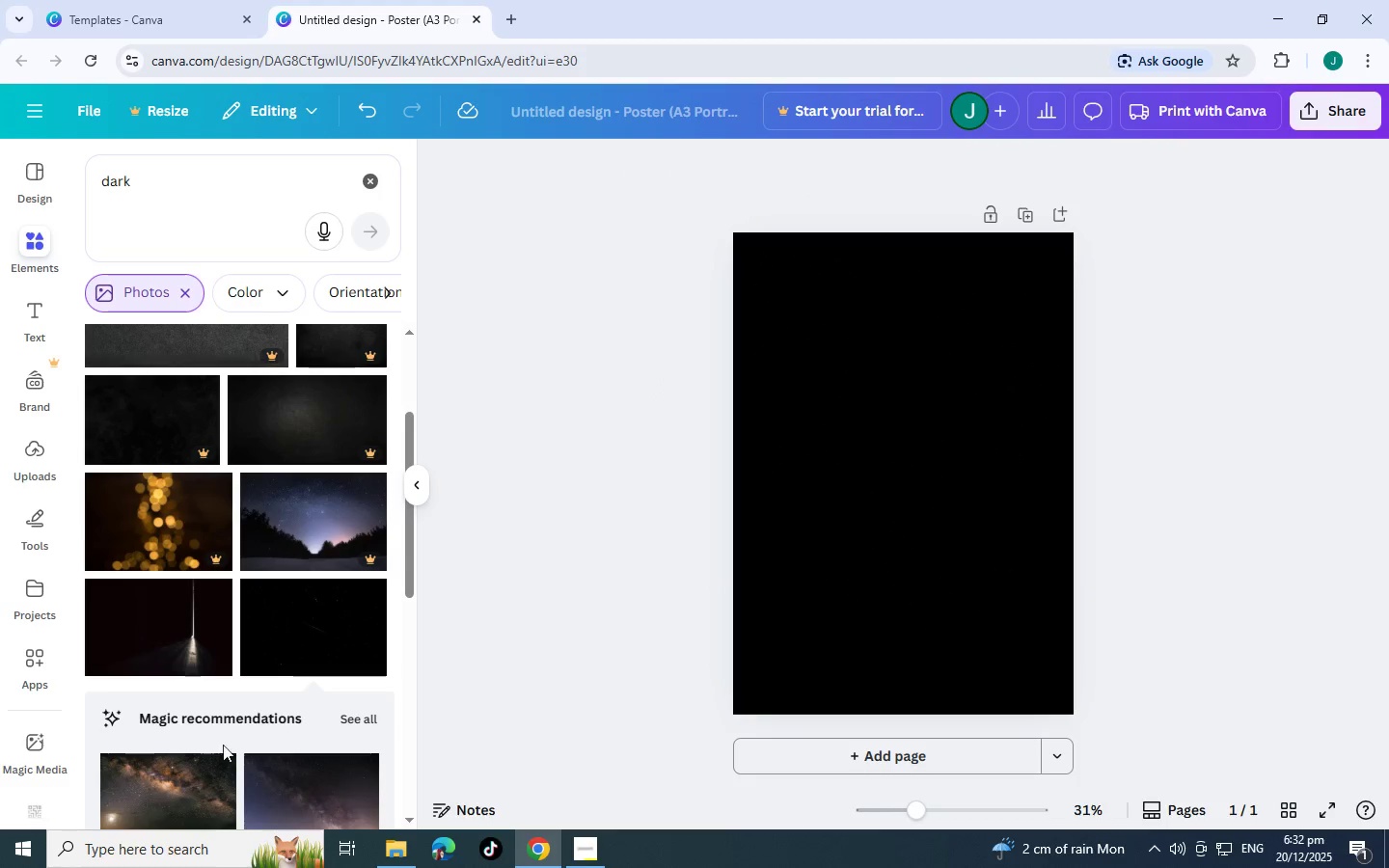 
scroll: coordinate [248, 626], scroll_direction: down, amount: 15.0
 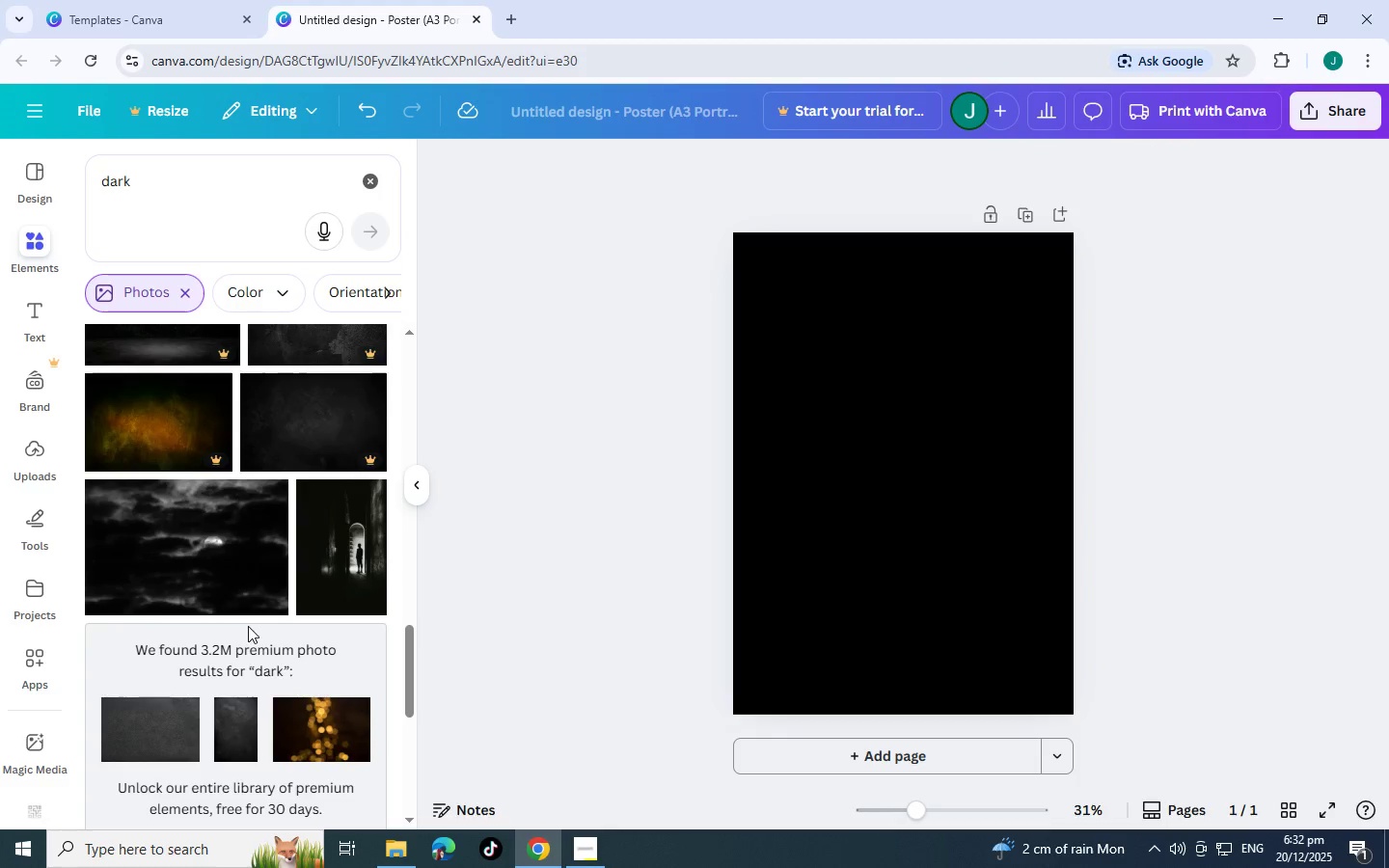 
scroll: coordinate [248, 626], scroll_direction: up, amount: 2.0
 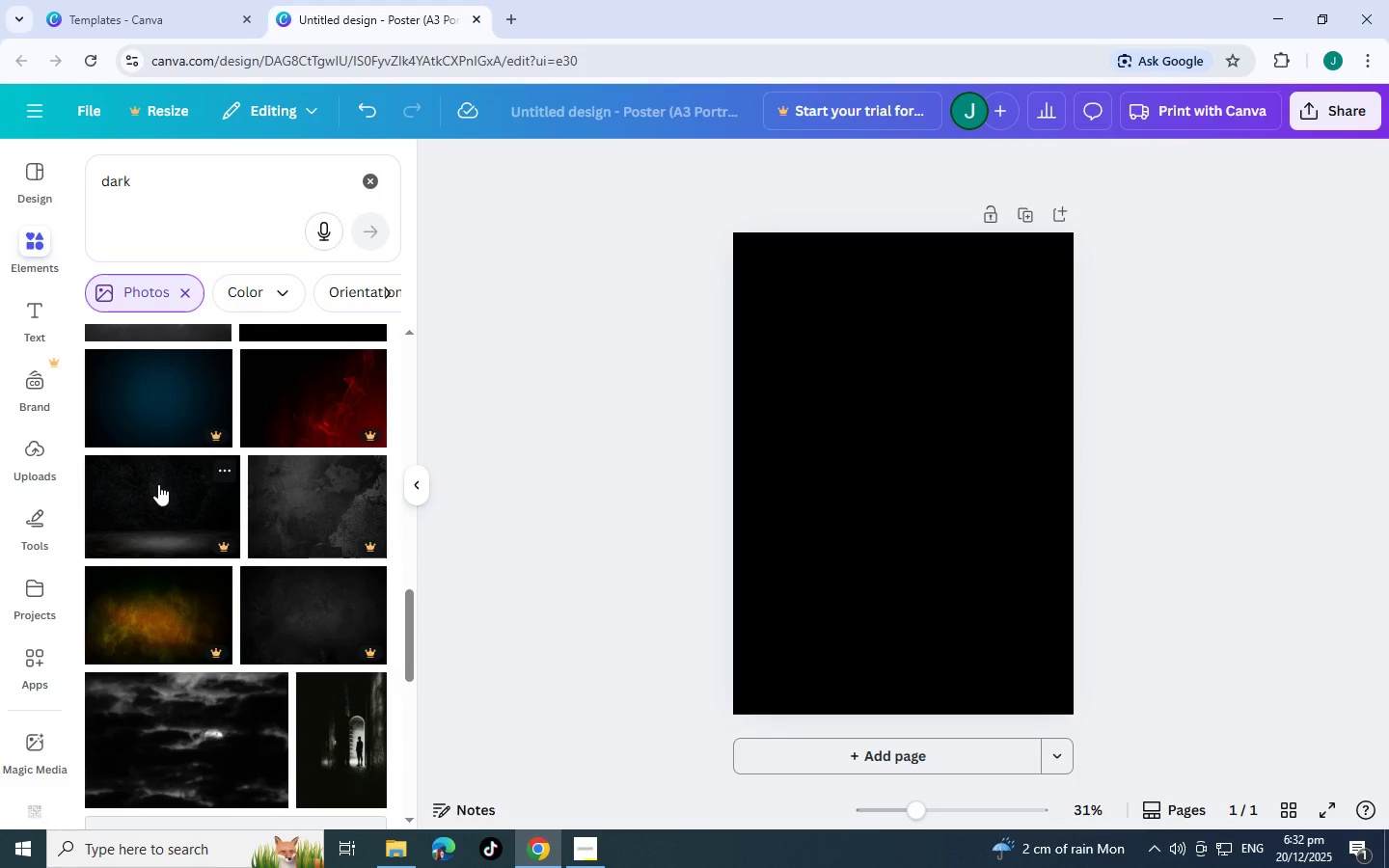 
left_click([158, 486])
 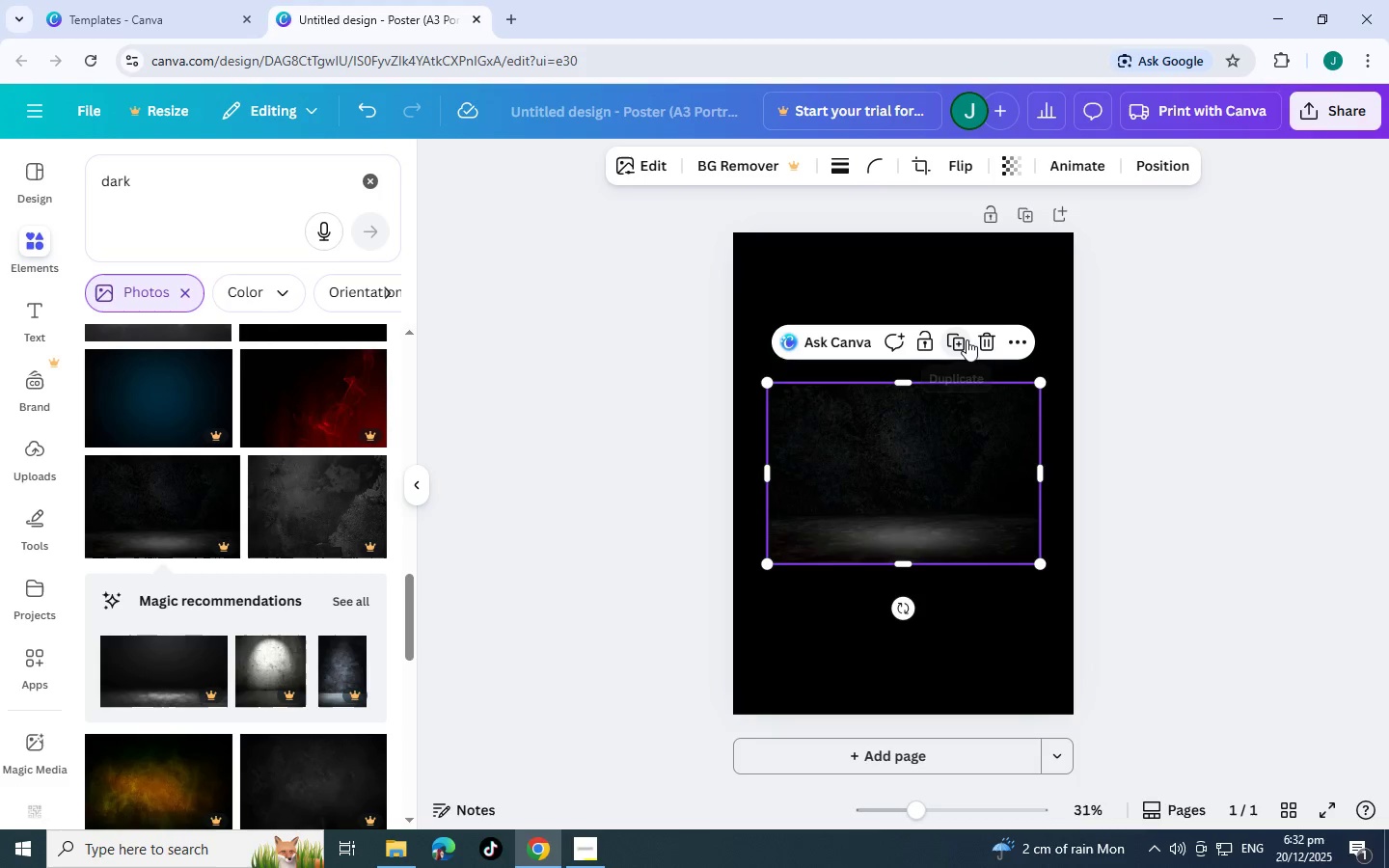 
left_click([990, 344])
 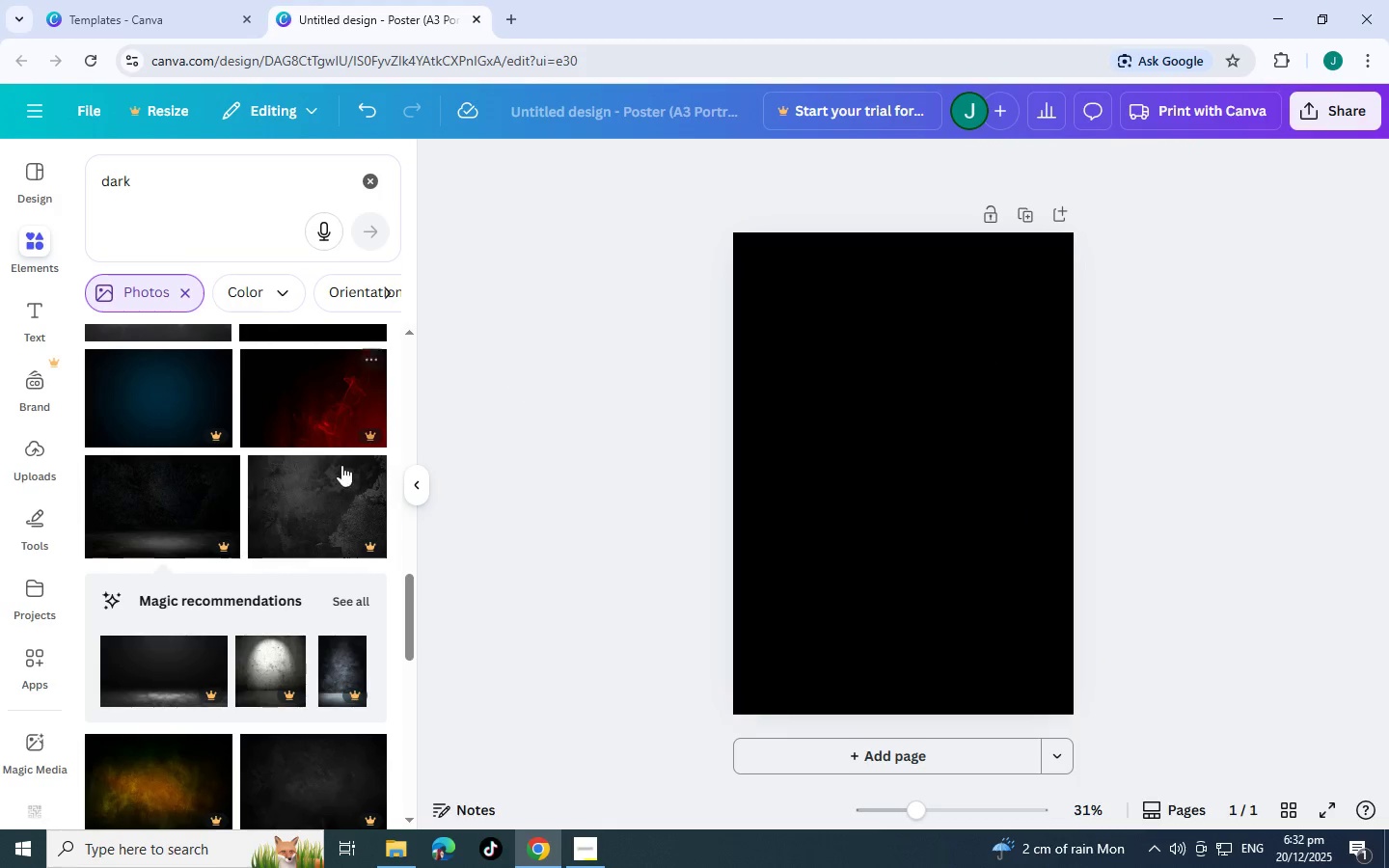 
scroll: coordinate [345, 471], scroll_direction: down, amount: 2.0
 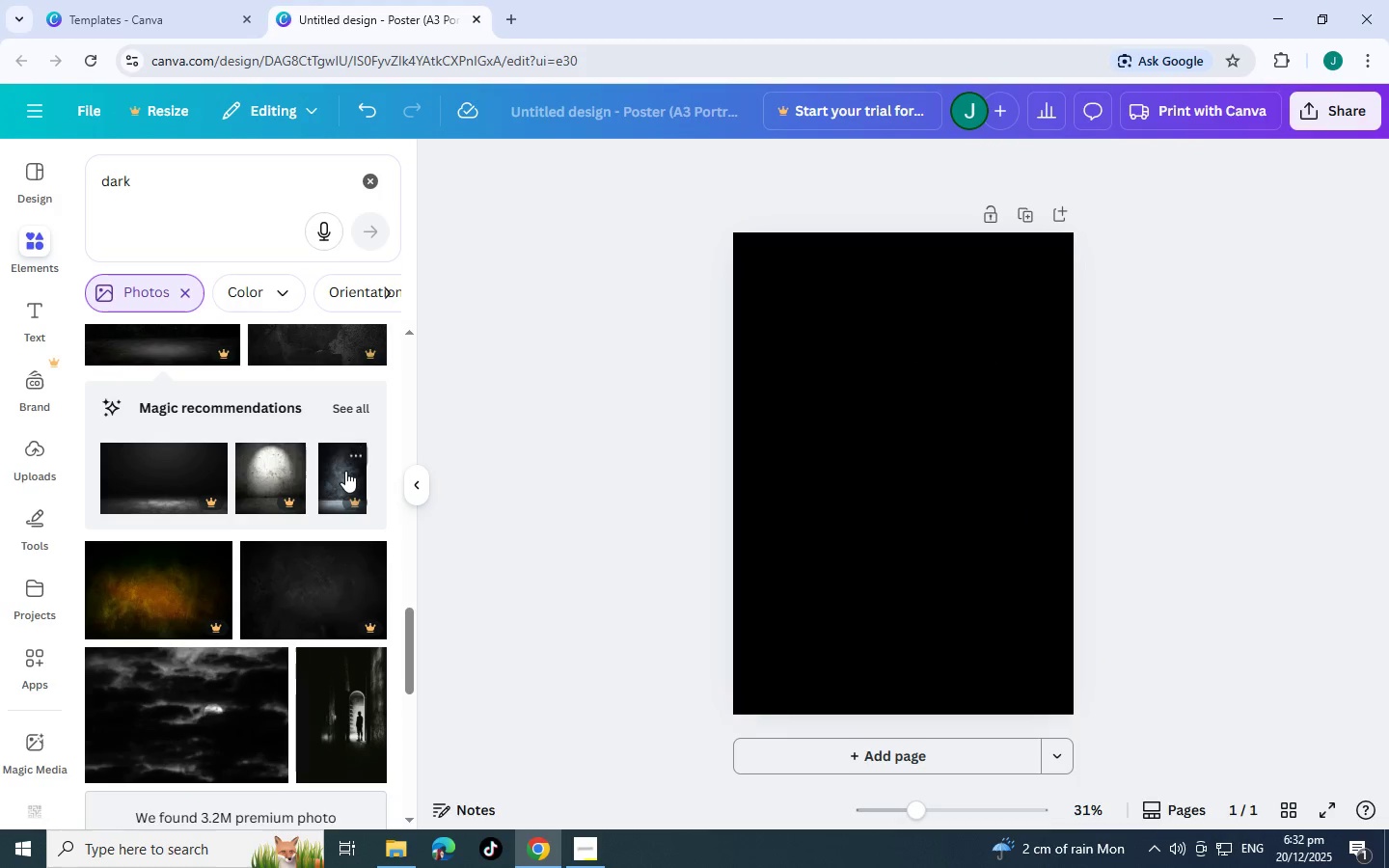 
scroll: coordinate [345, 471], scroll_direction: up, amount: 2.0
 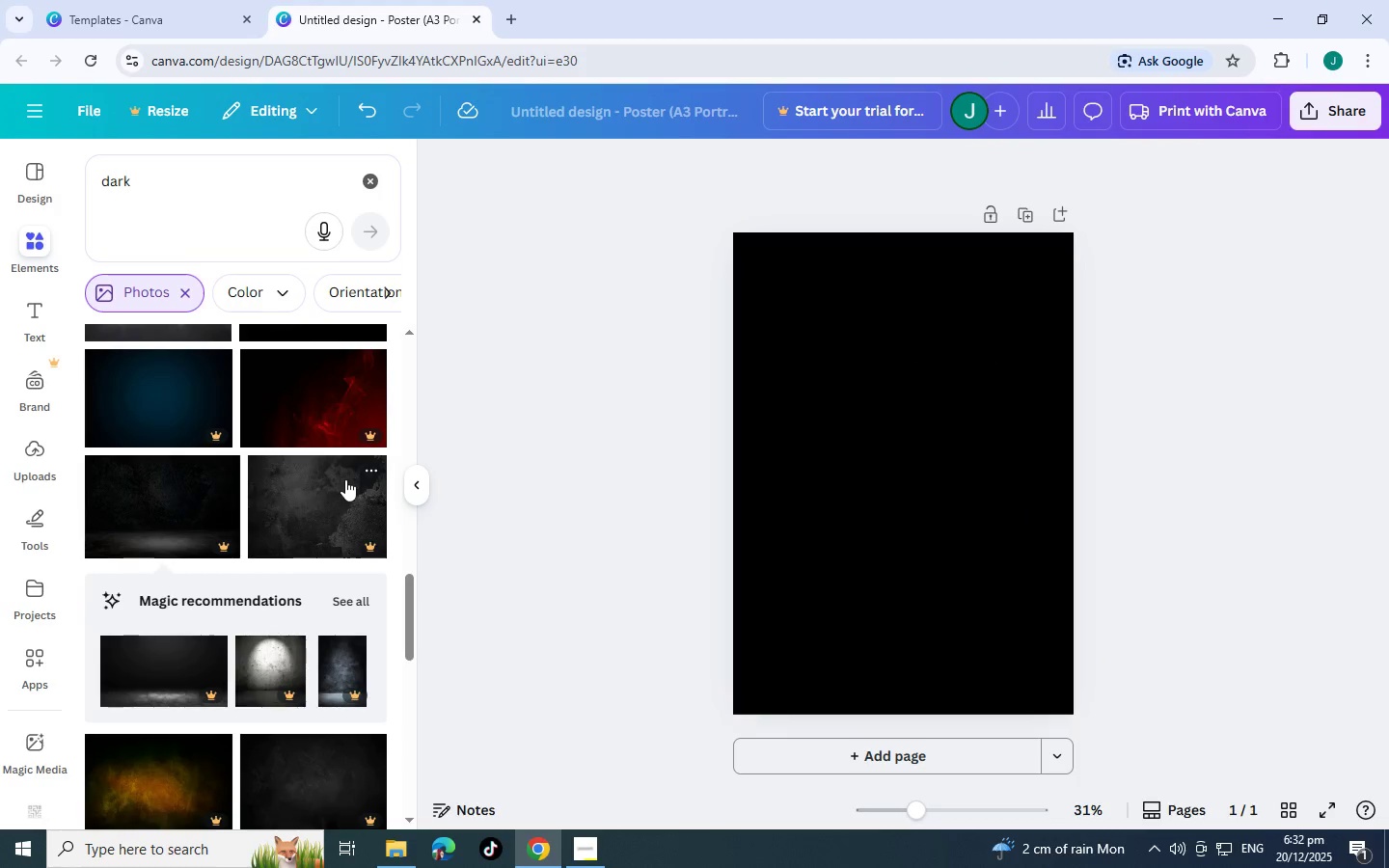 
scroll: coordinate [344, 487], scroll_direction: down, amount: 8.0
 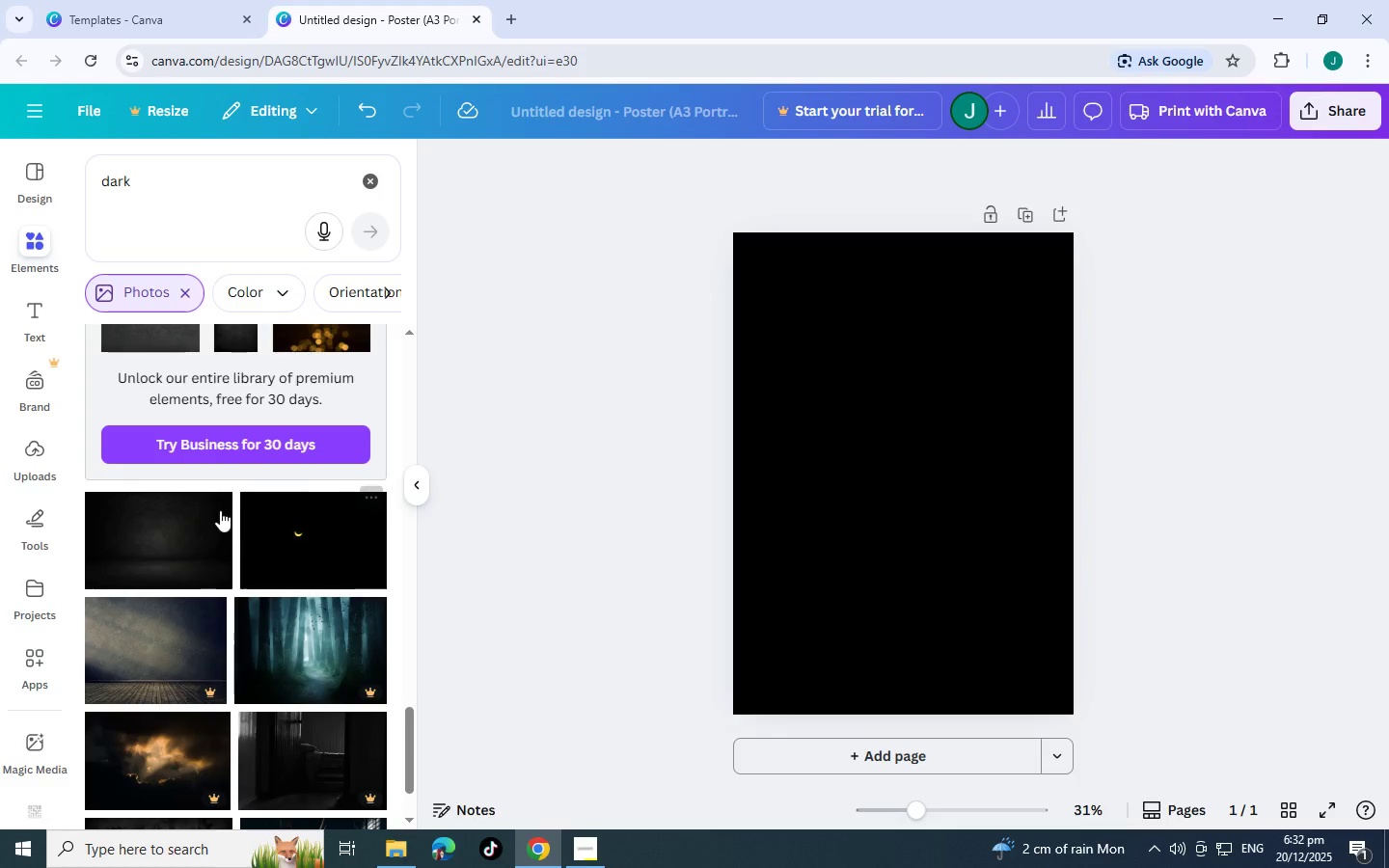 
left_click([169, 525])
 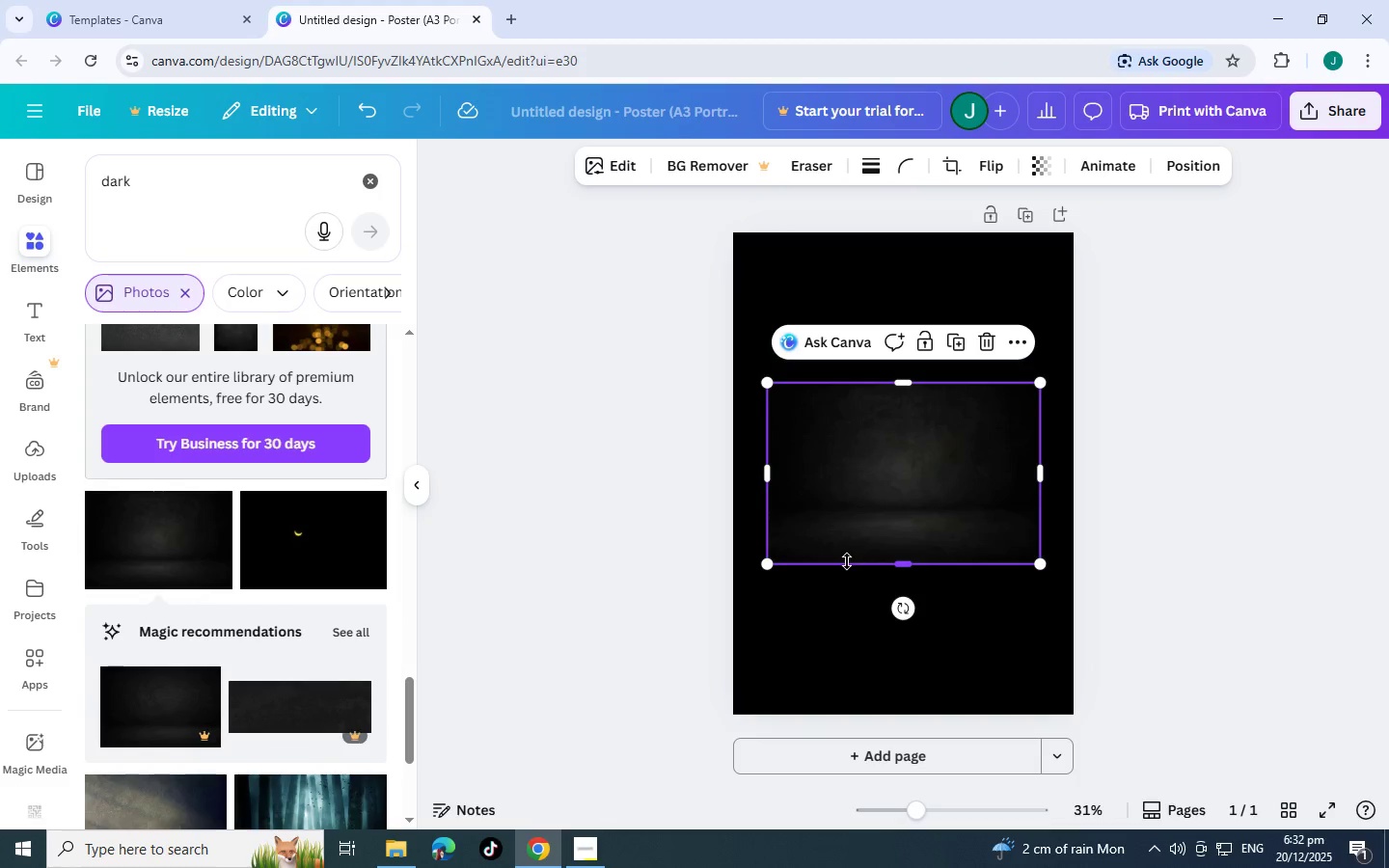 
wait(5.61)
 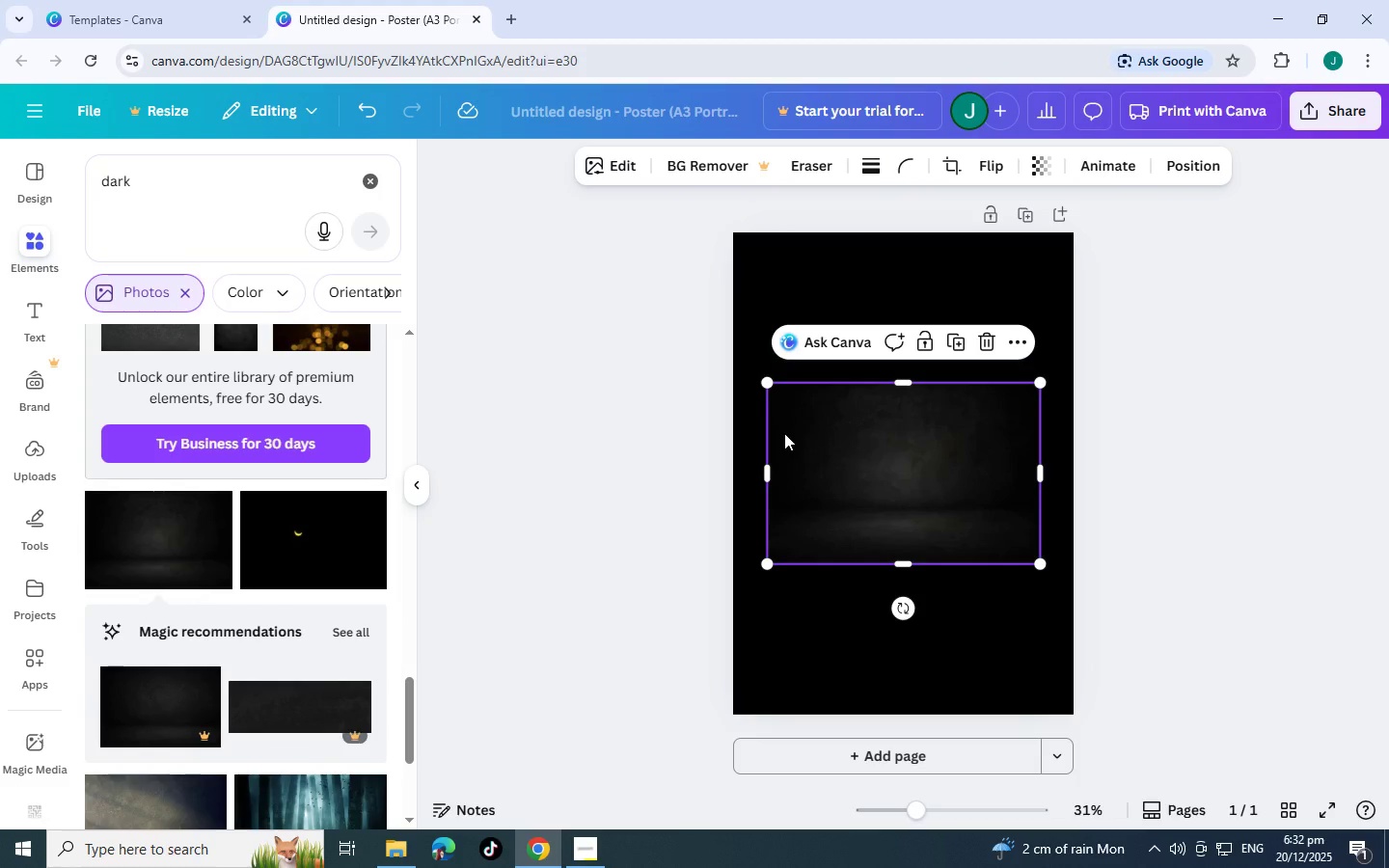 
left_click_drag(start_coordinate=[772, 564], to_coordinate=[547, 709])
 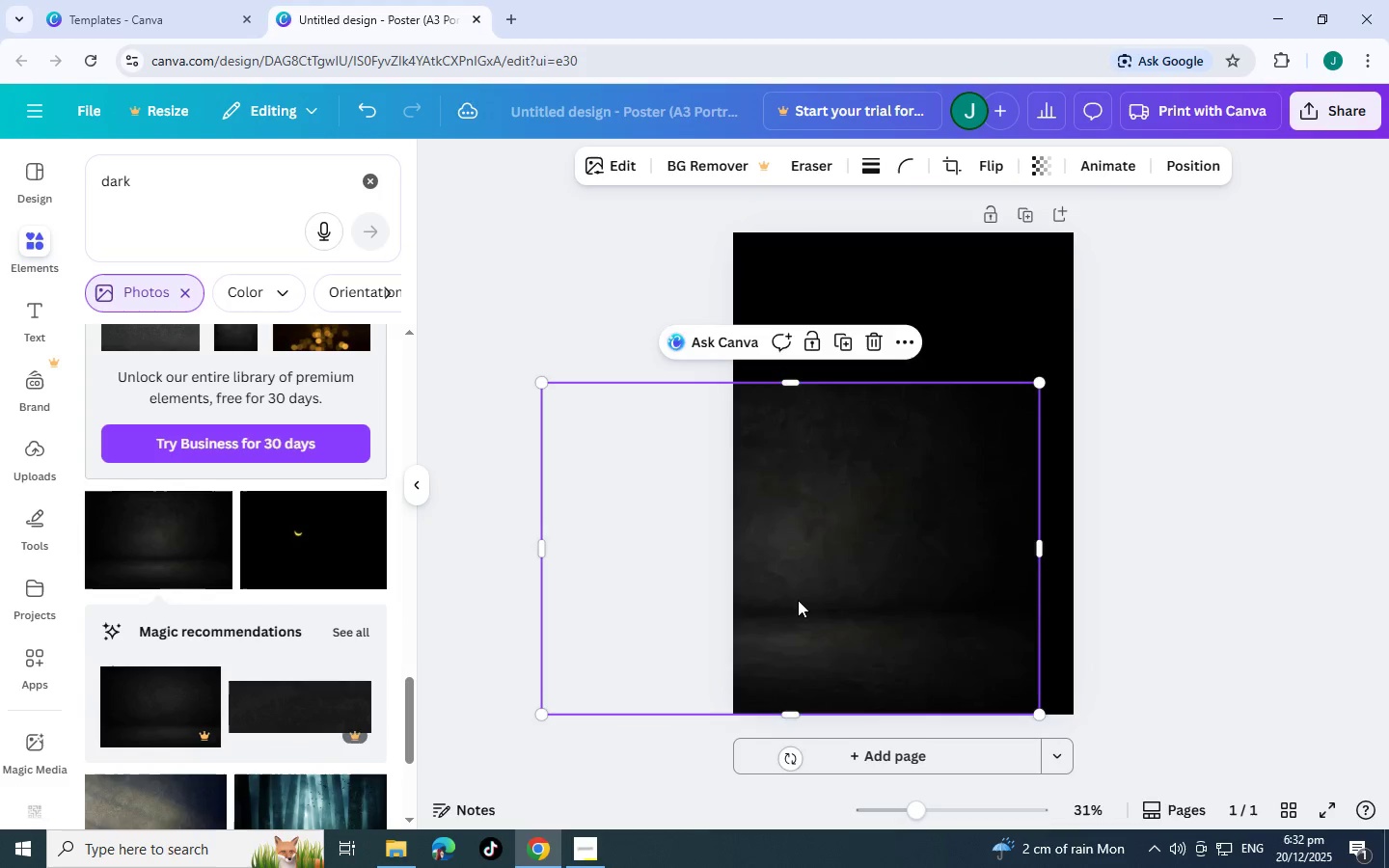 
left_click_drag(start_coordinate=[801, 600], to_coordinate=[900, 449])
 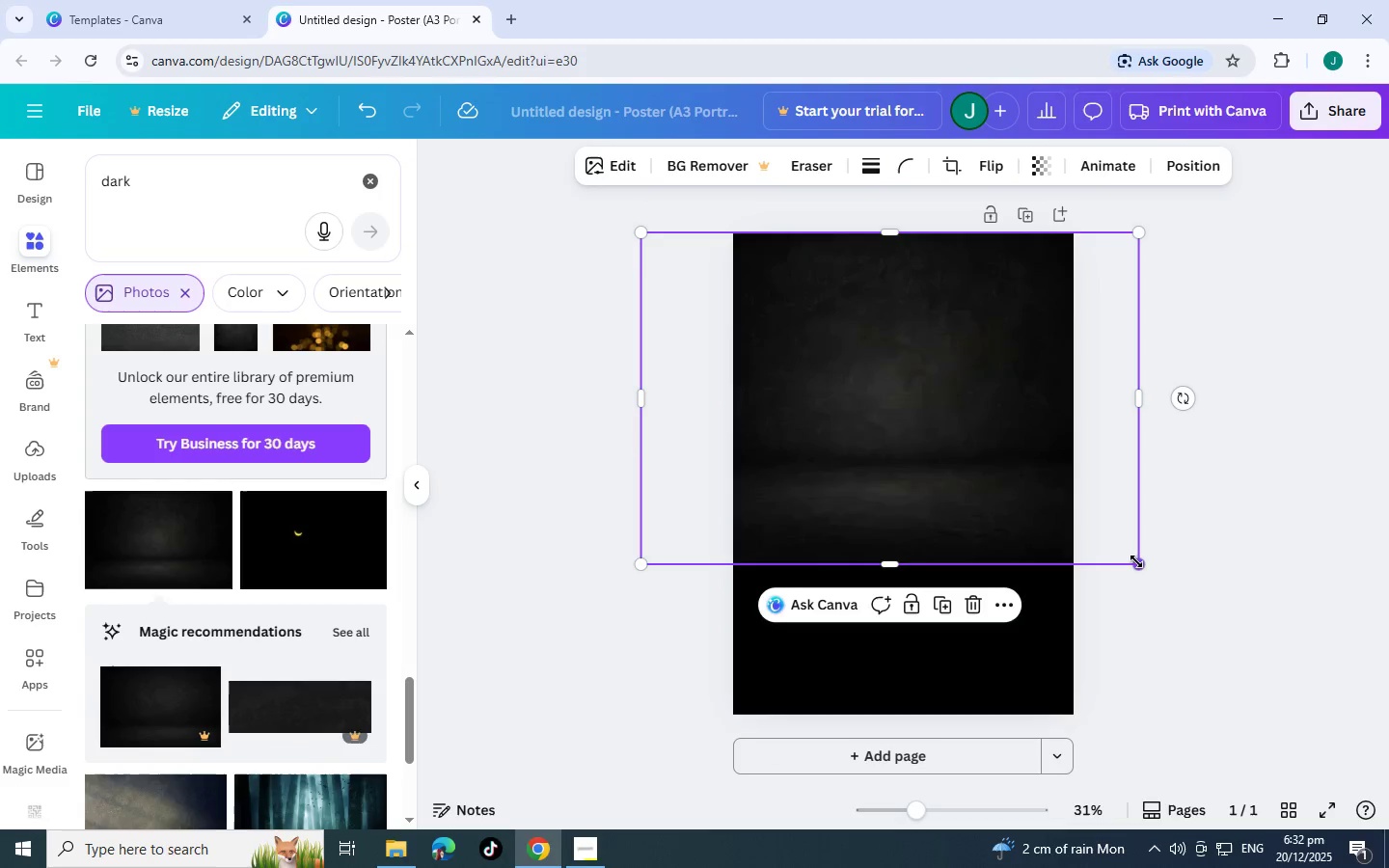 
left_click_drag(start_coordinate=[1136, 561], to_coordinate=[1266, 712])
 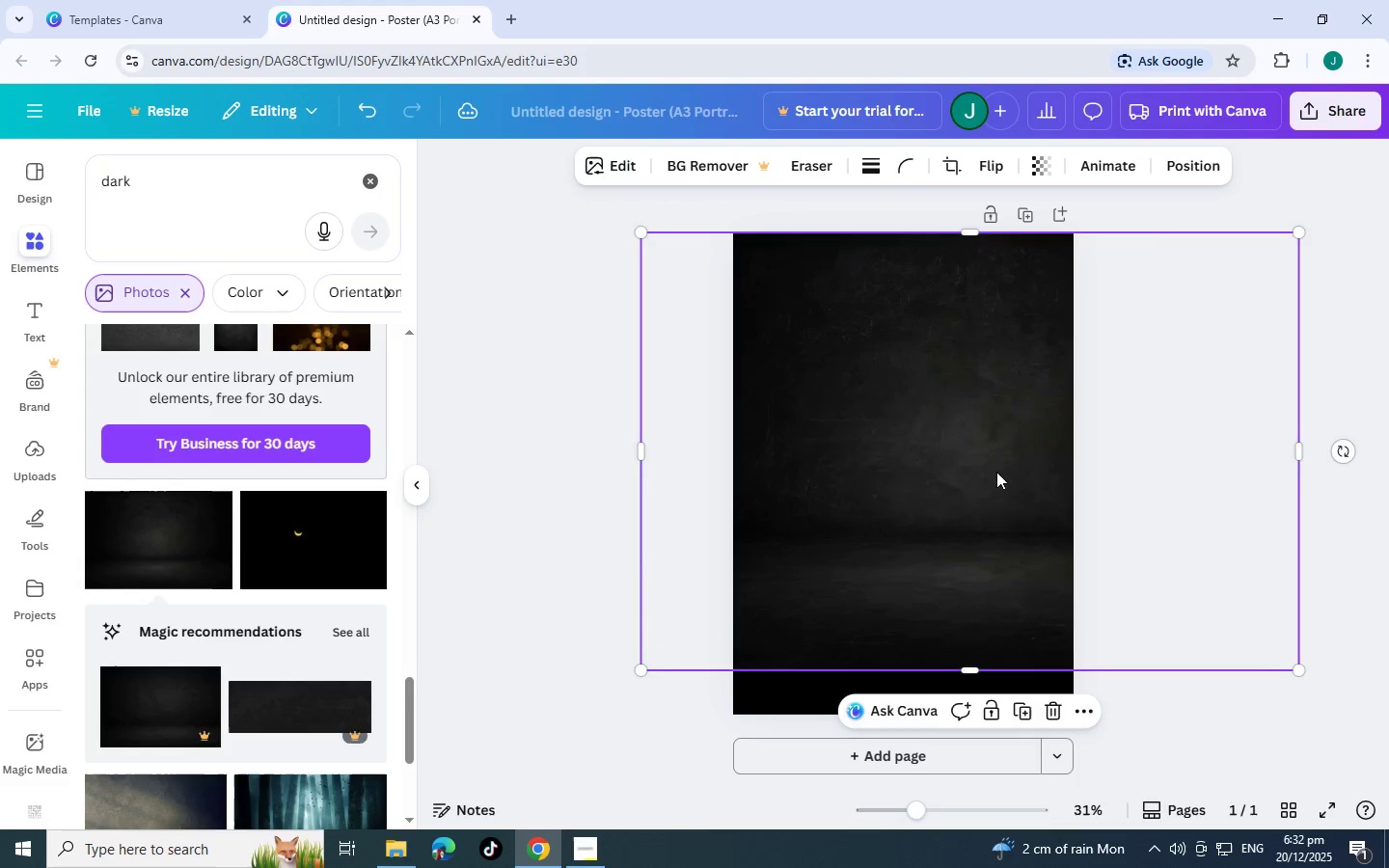 
left_click_drag(start_coordinate=[996, 472], to_coordinate=[922, 471])
 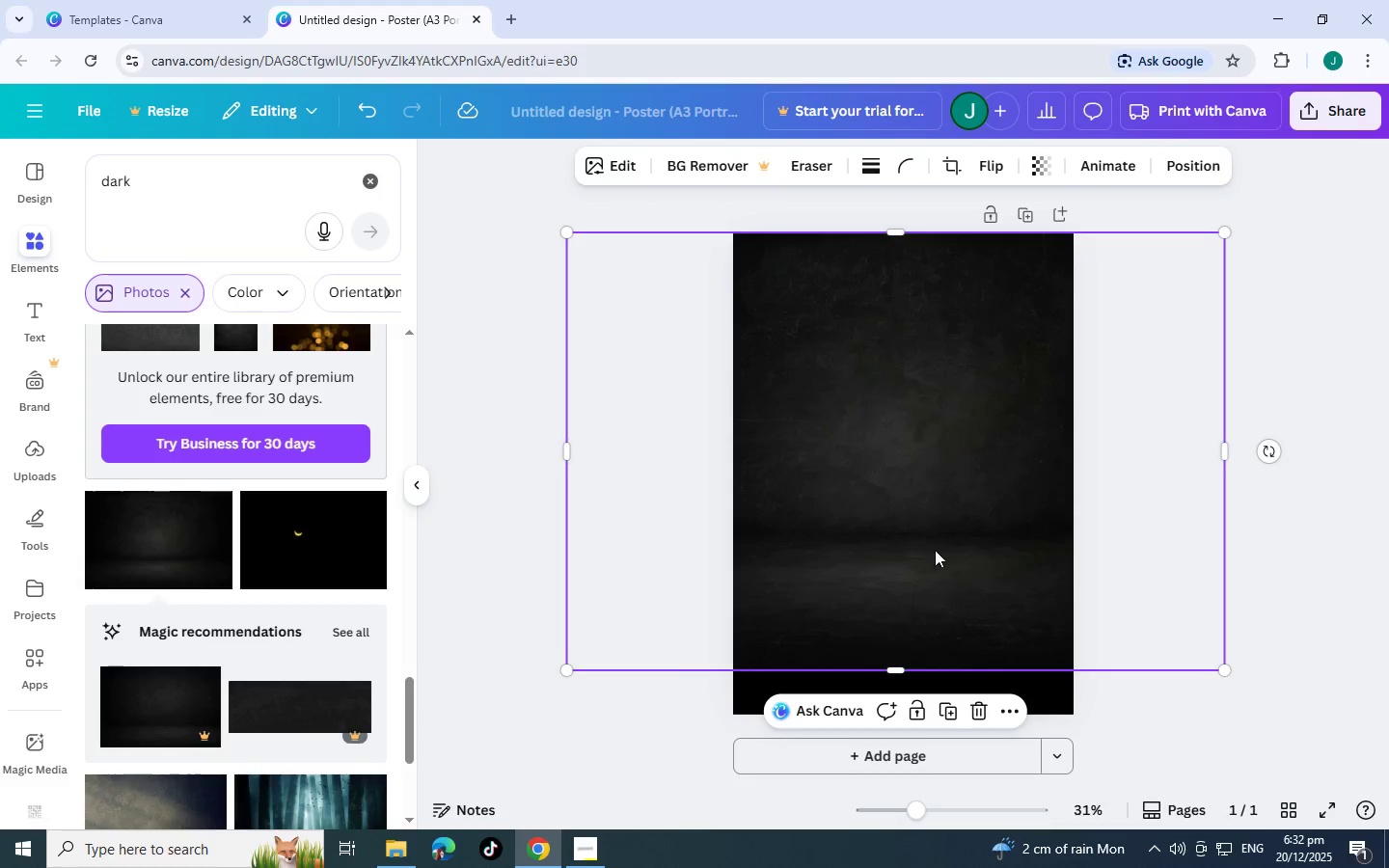 
left_click_drag(start_coordinate=[898, 666], to_coordinate=[908, 539])
 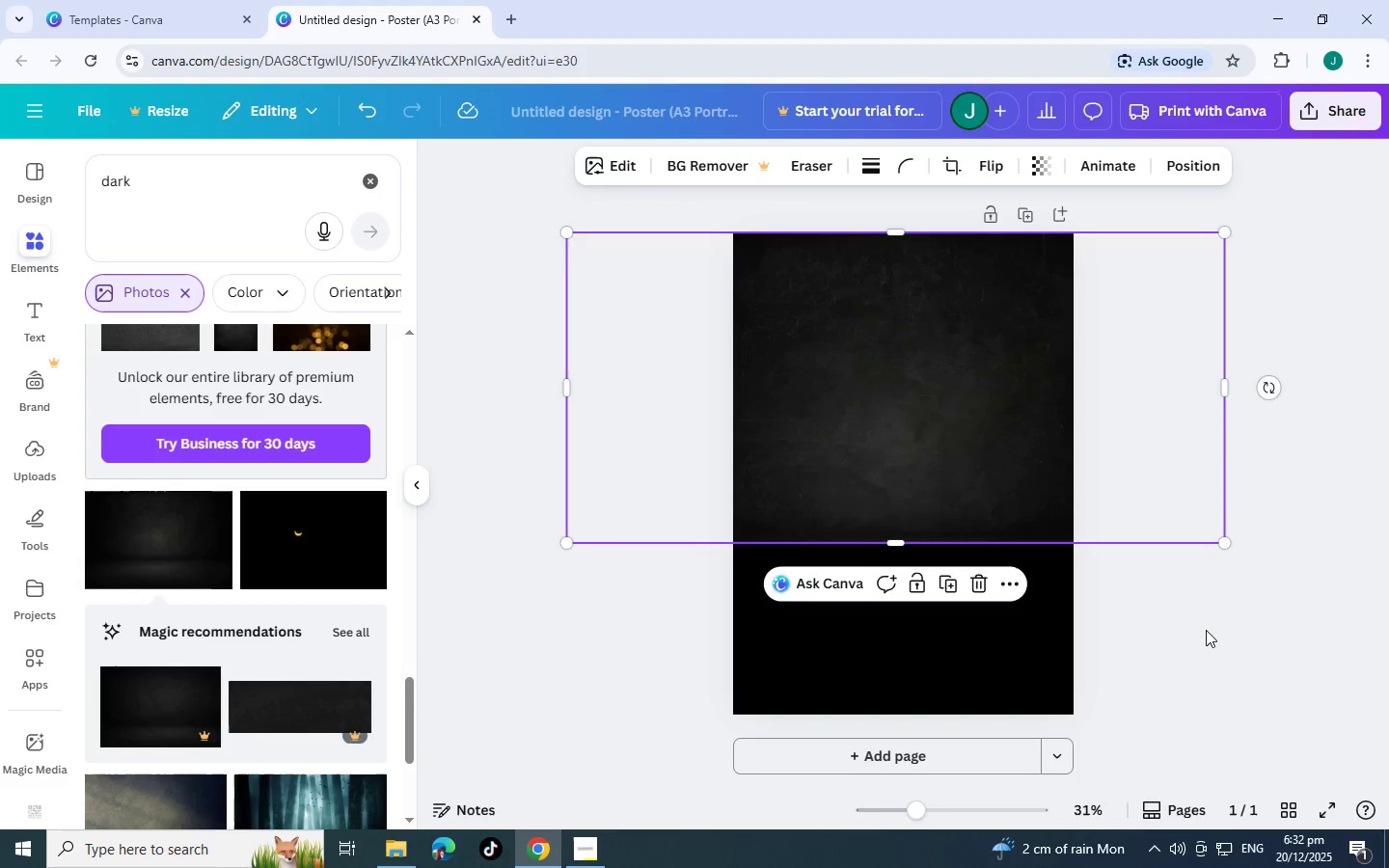 
left_click([1206, 630])
 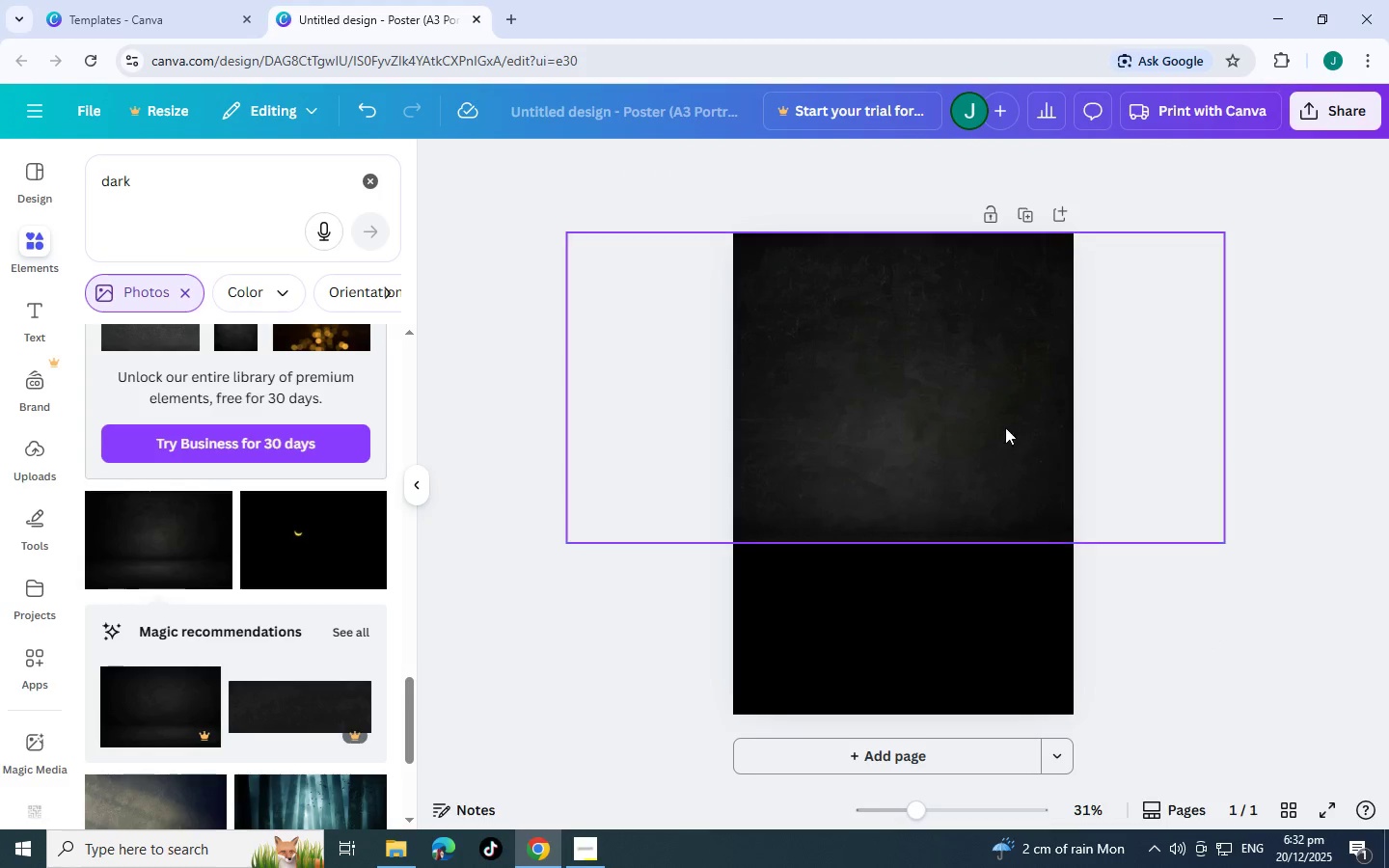 
left_click([997, 421])
 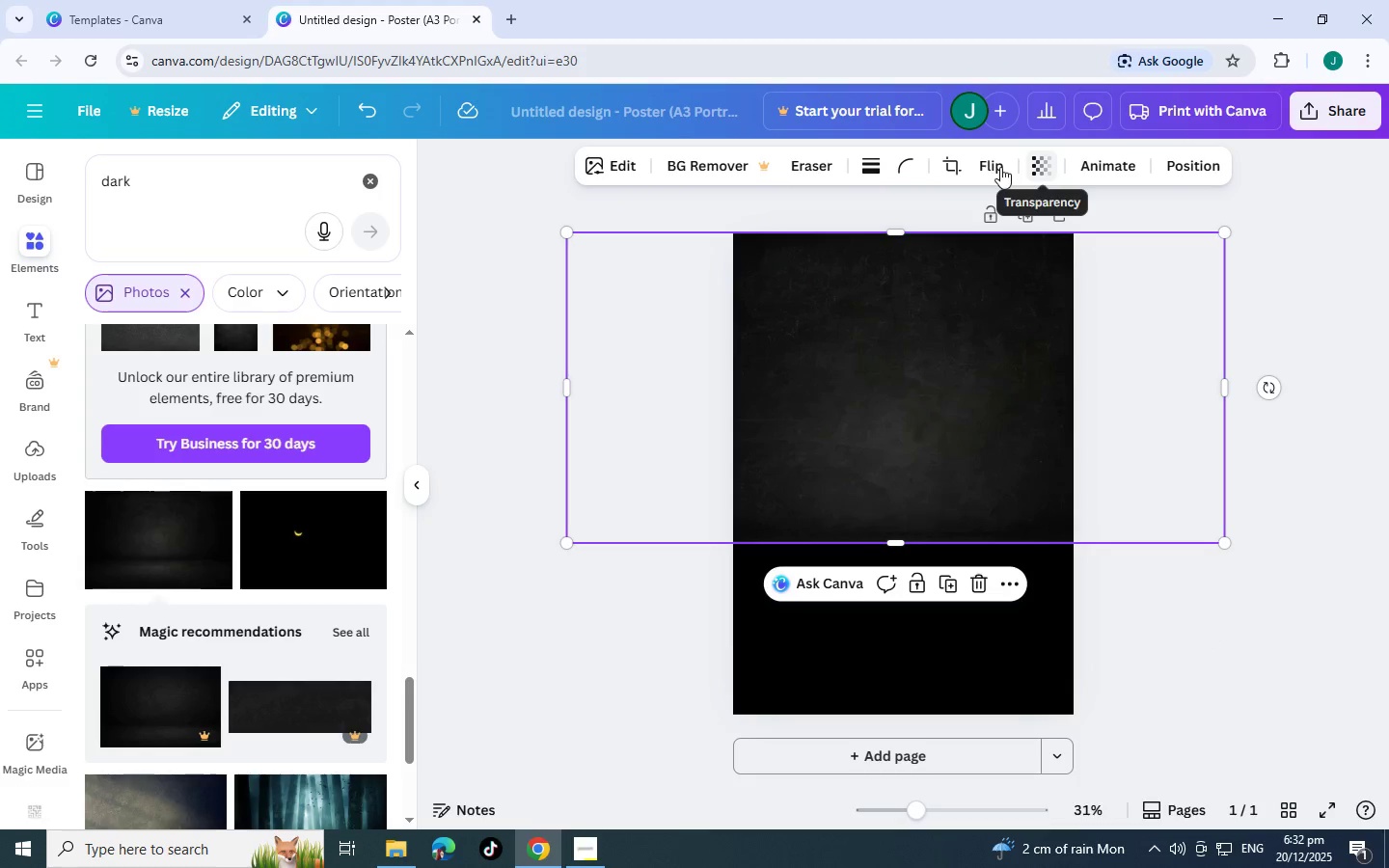 
left_click([607, 172])
 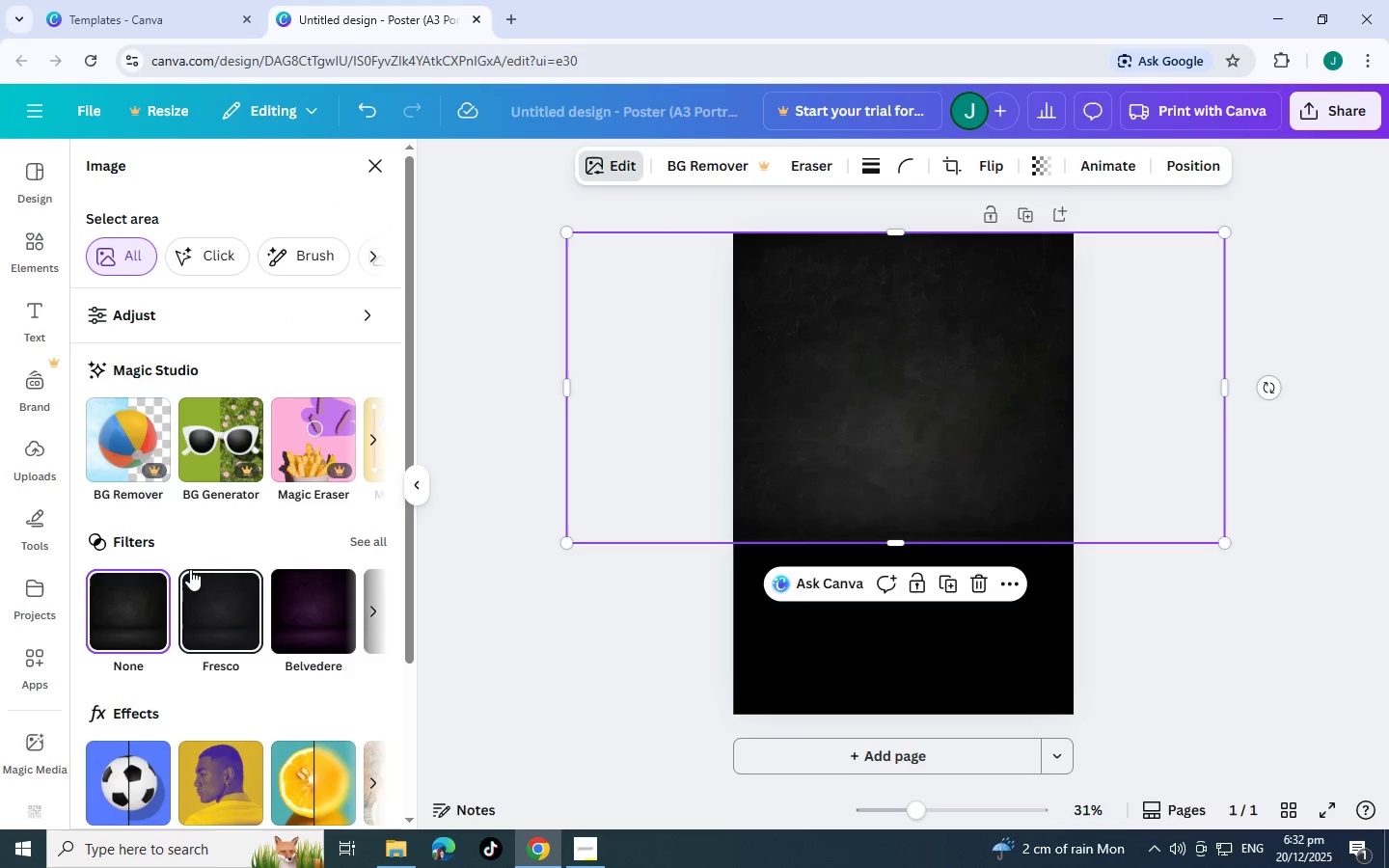 
scroll: coordinate [239, 656], scroll_direction: down, amount: 2.0
 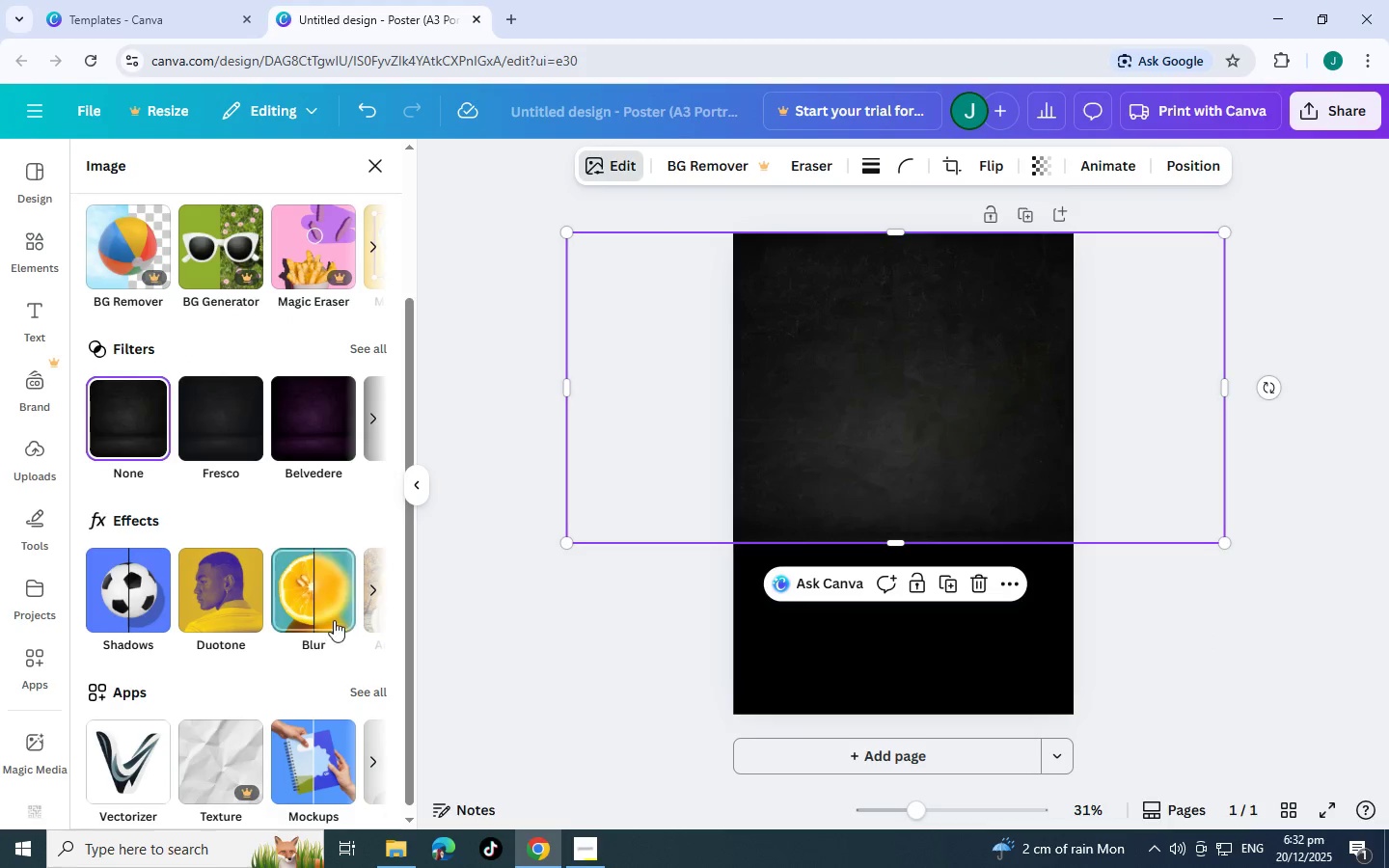 
left_click([334, 617])
 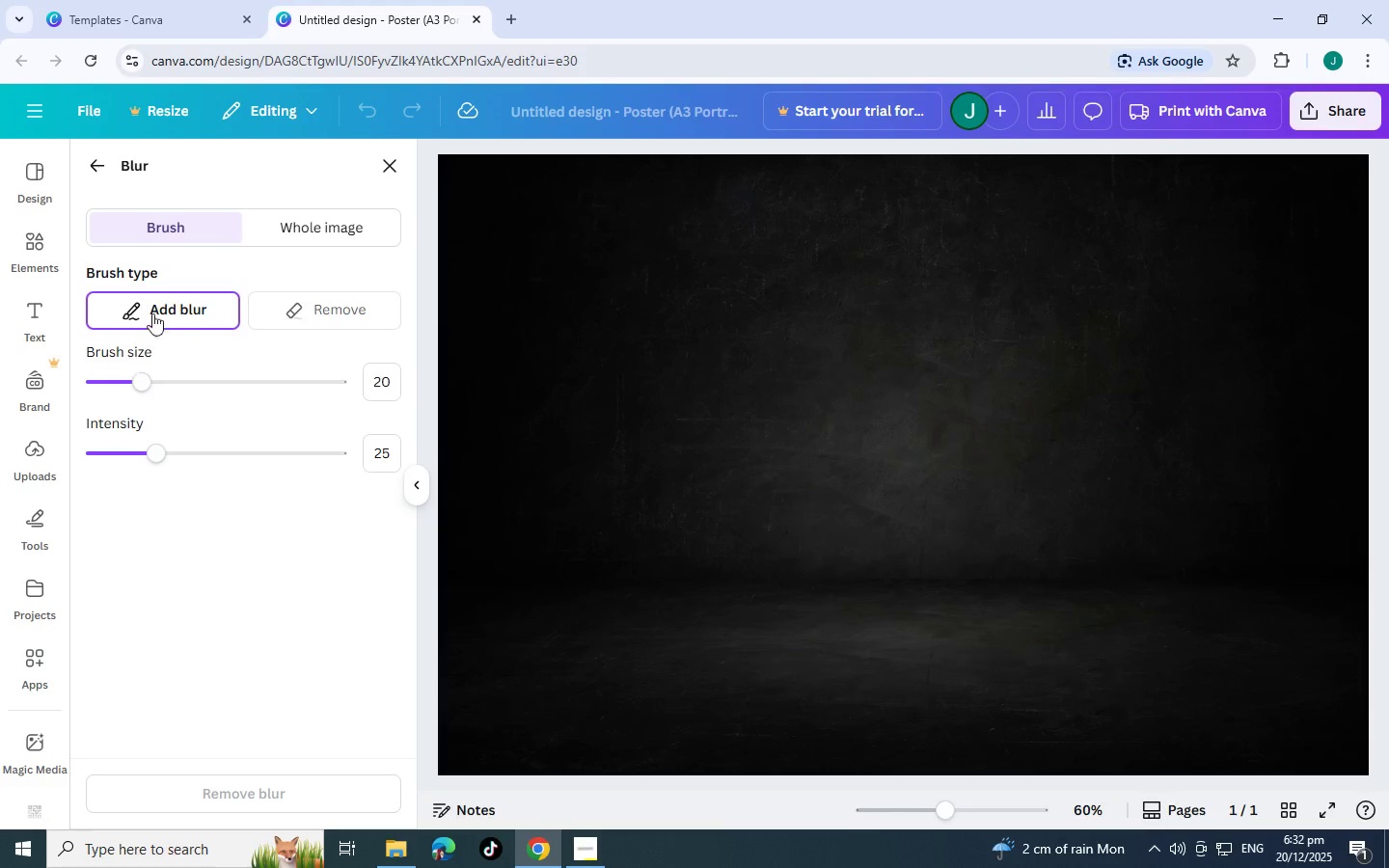 
left_click([279, 232])
 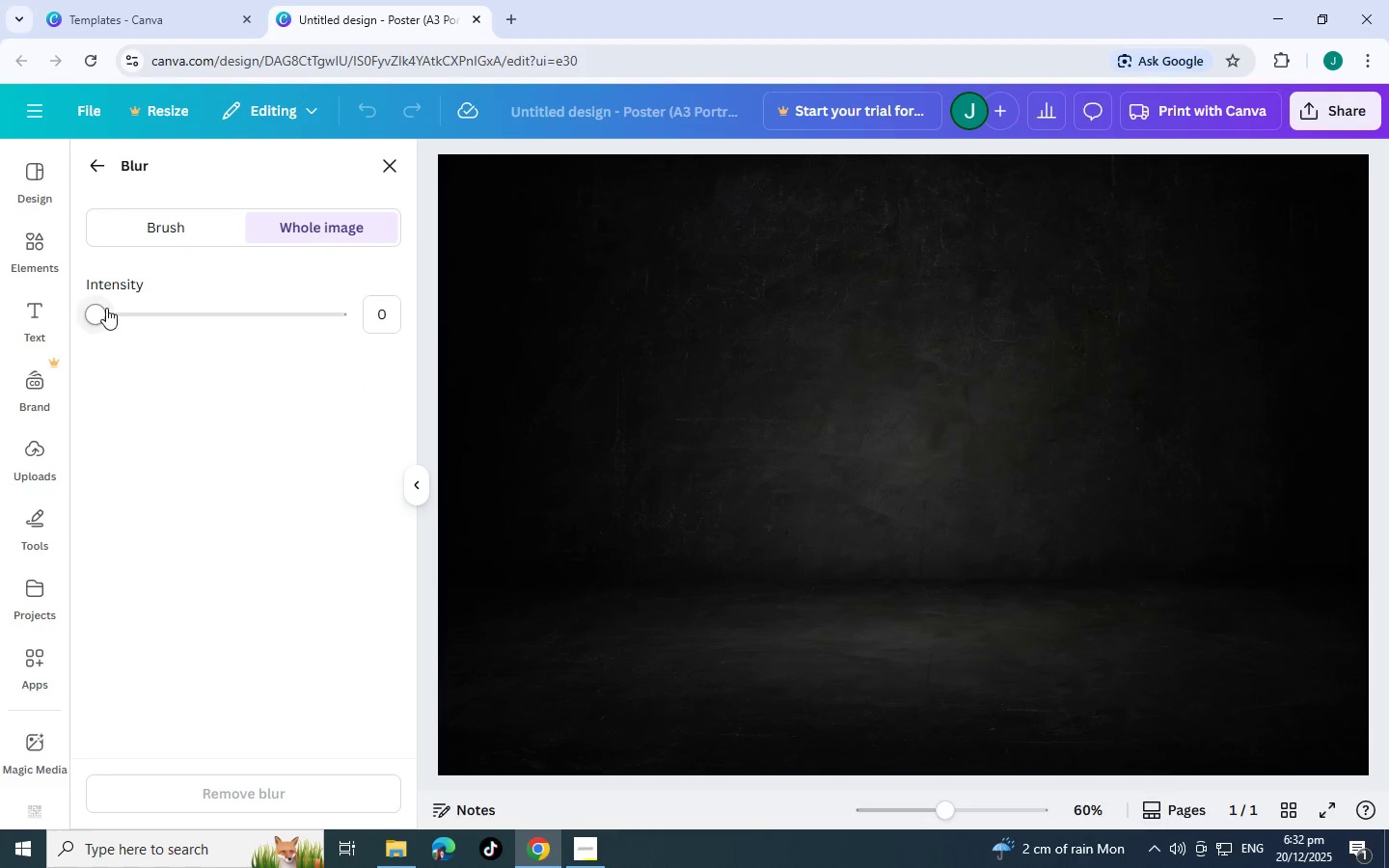 
left_click_drag(start_coordinate=[106, 308], to_coordinate=[193, 307])
 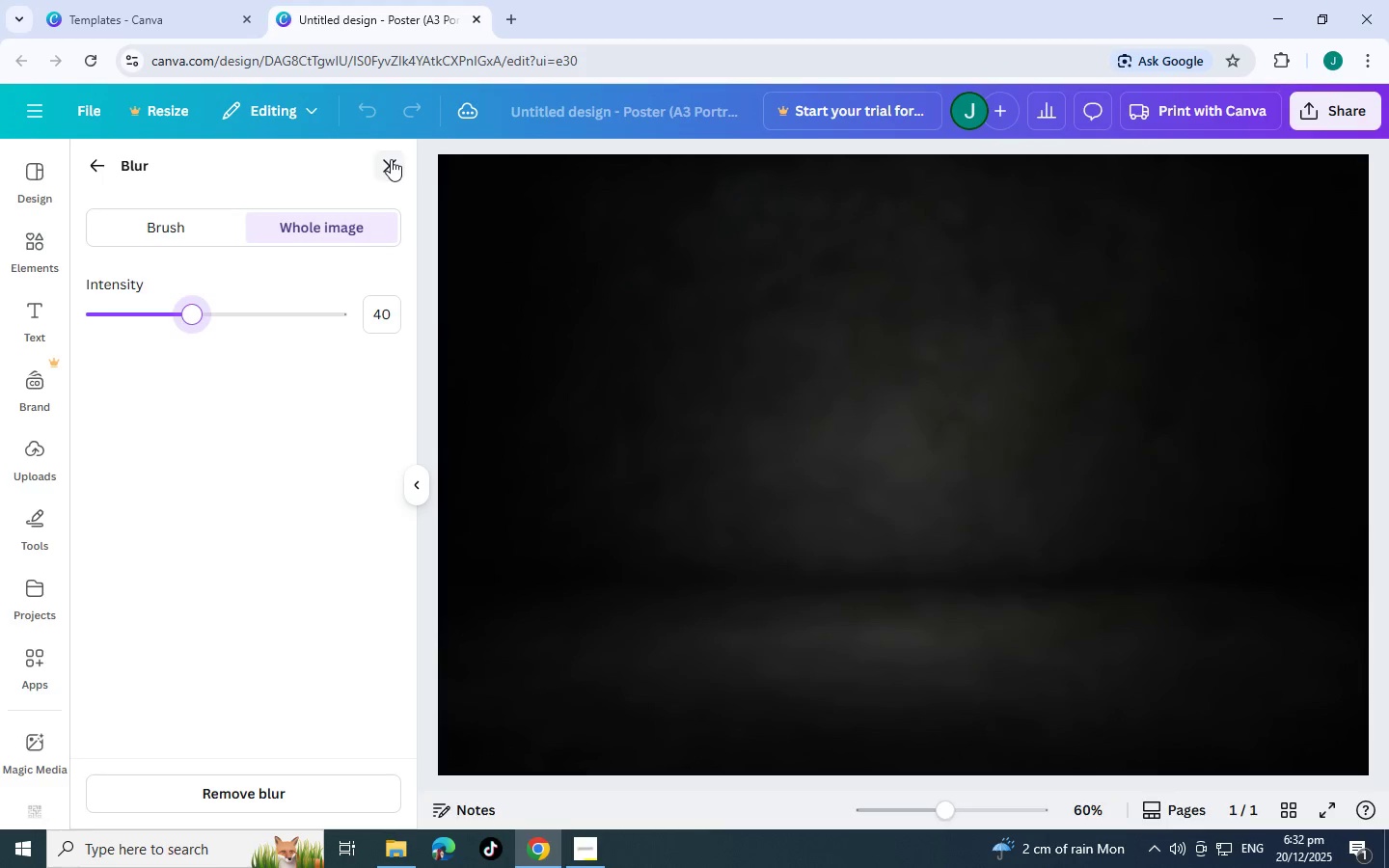 
left_click([391, 159])
 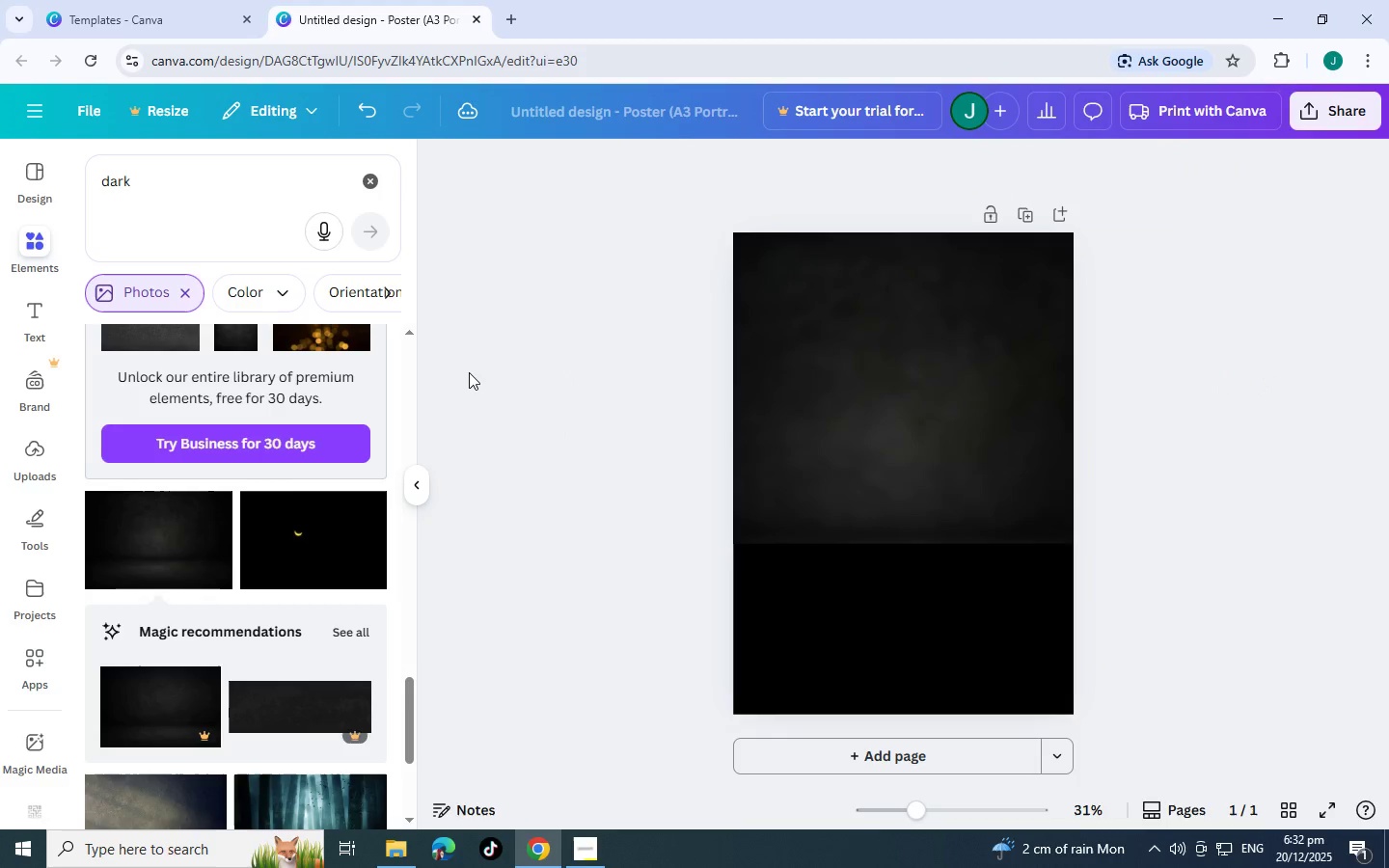 
double_click([475, 372])
 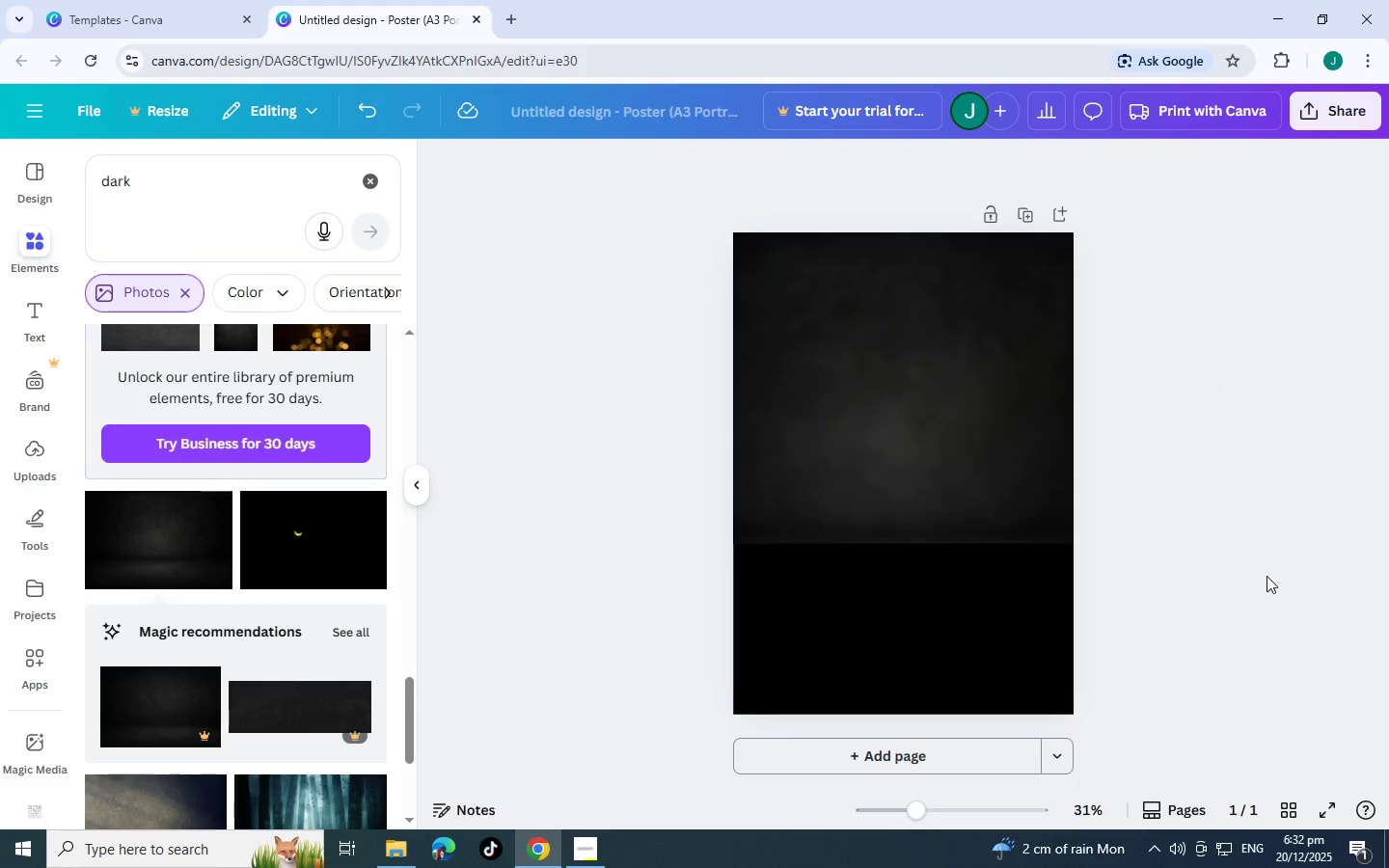 
left_click([977, 419])
 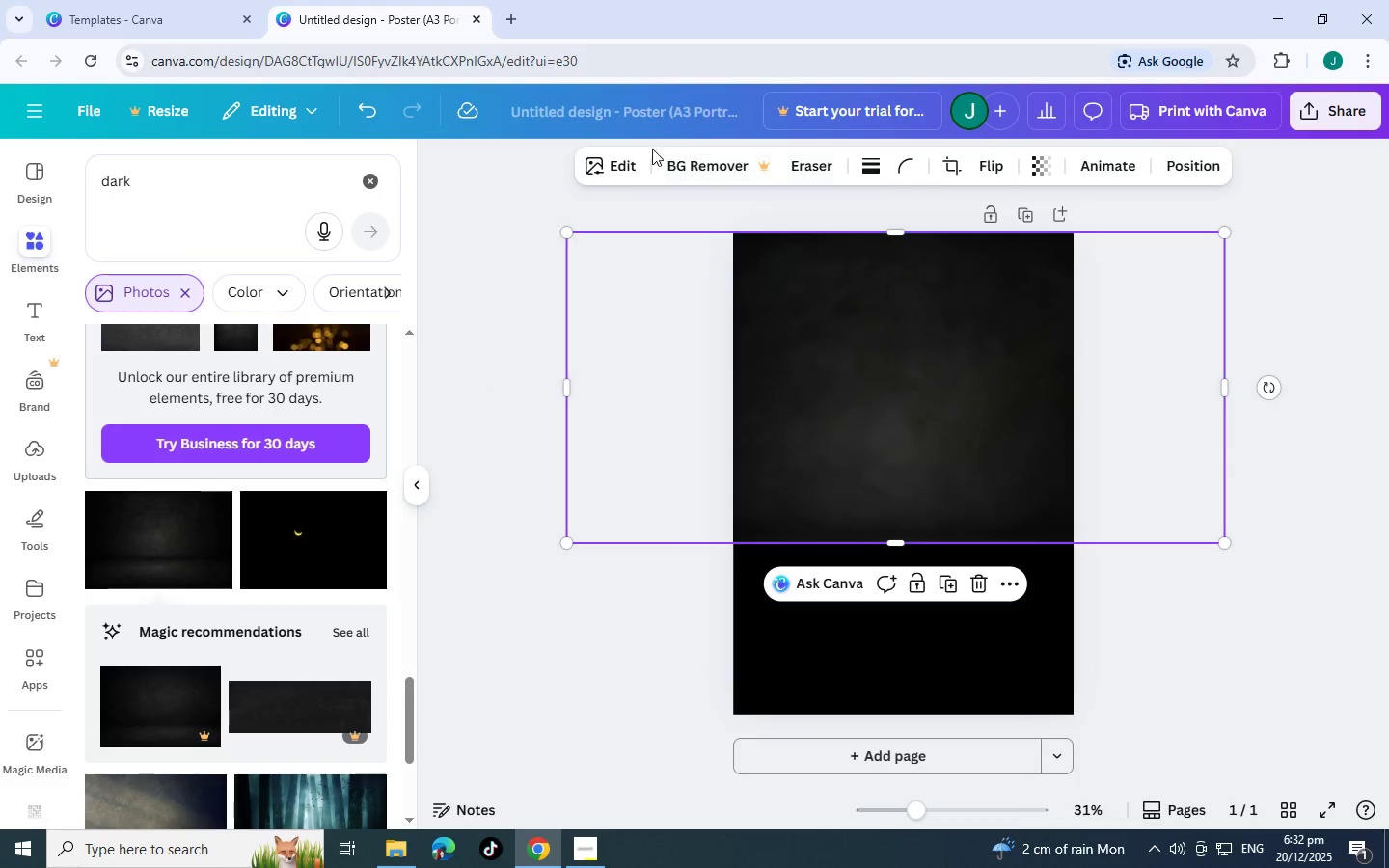 
left_click([614, 174])
 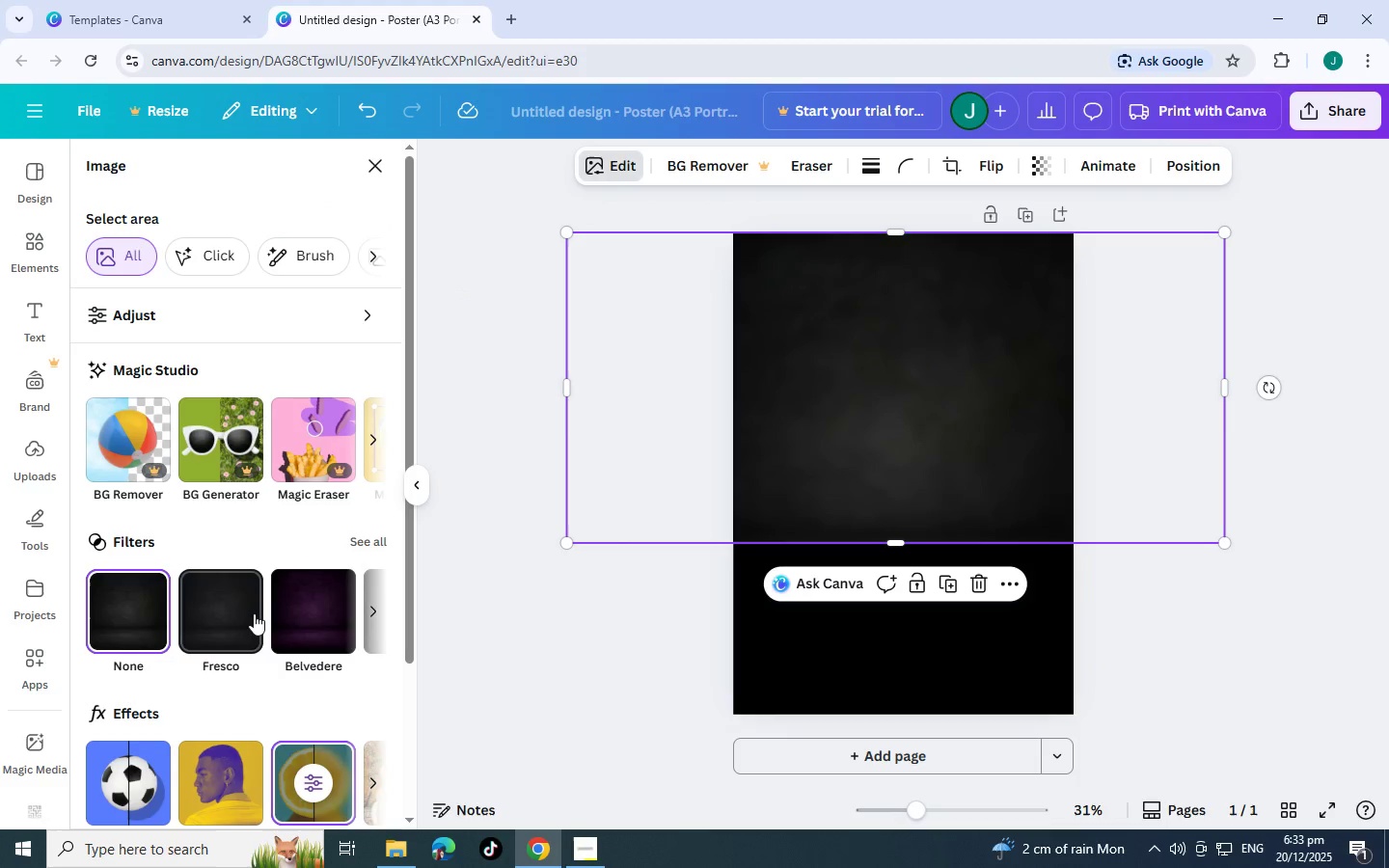 
left_click([243, 617])
 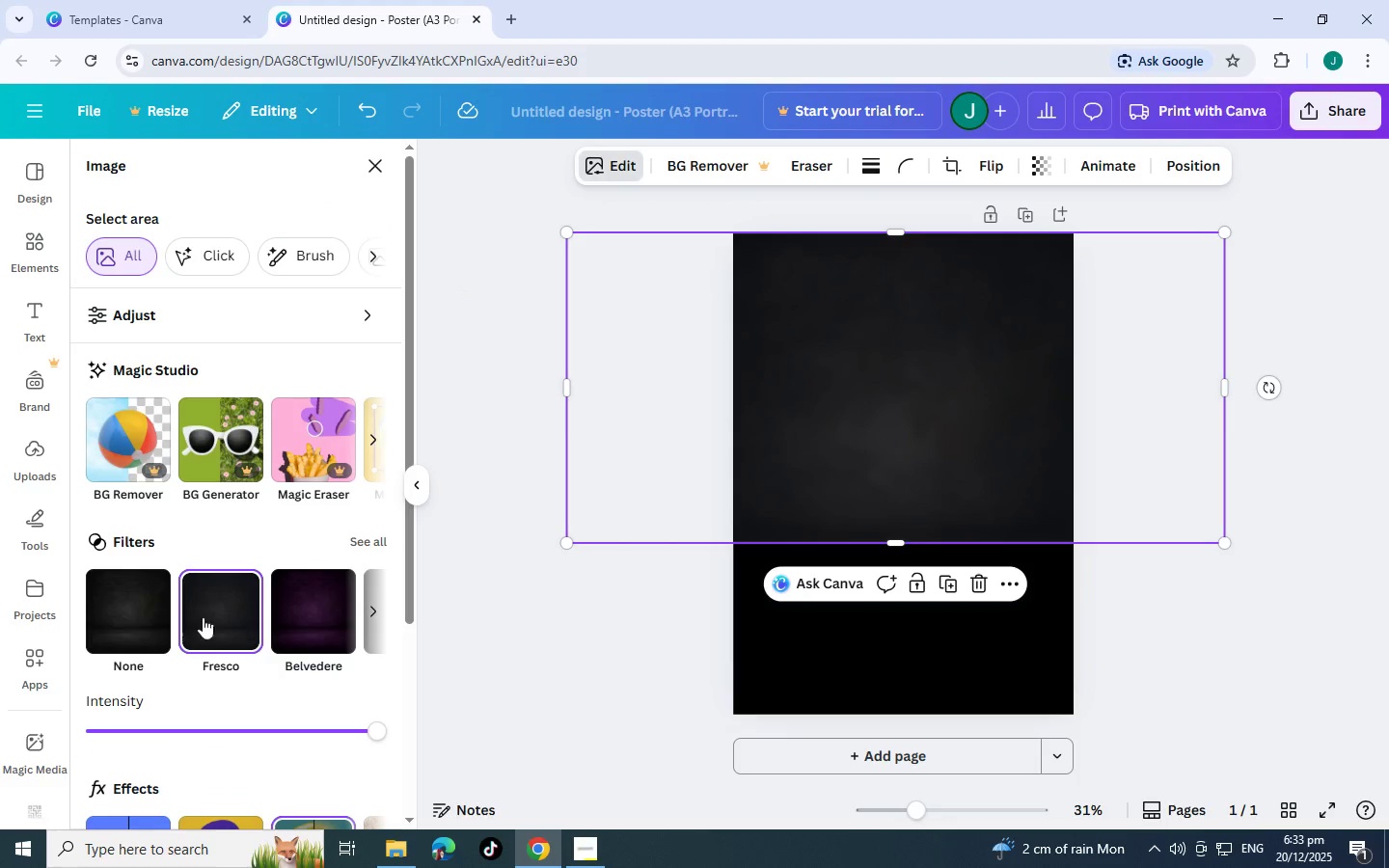 
left_click([113, 610])
 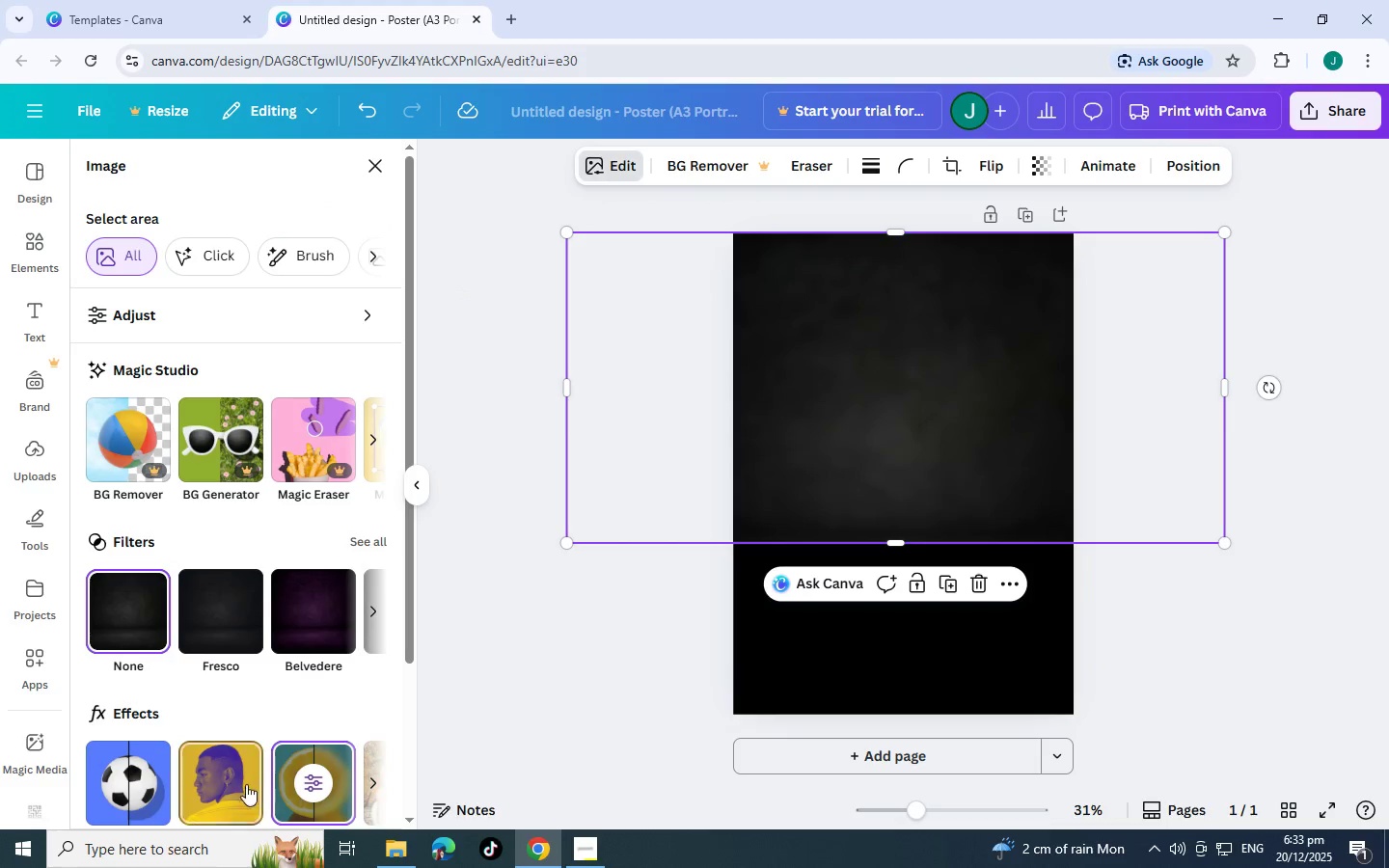 
left_click([209, 789])
 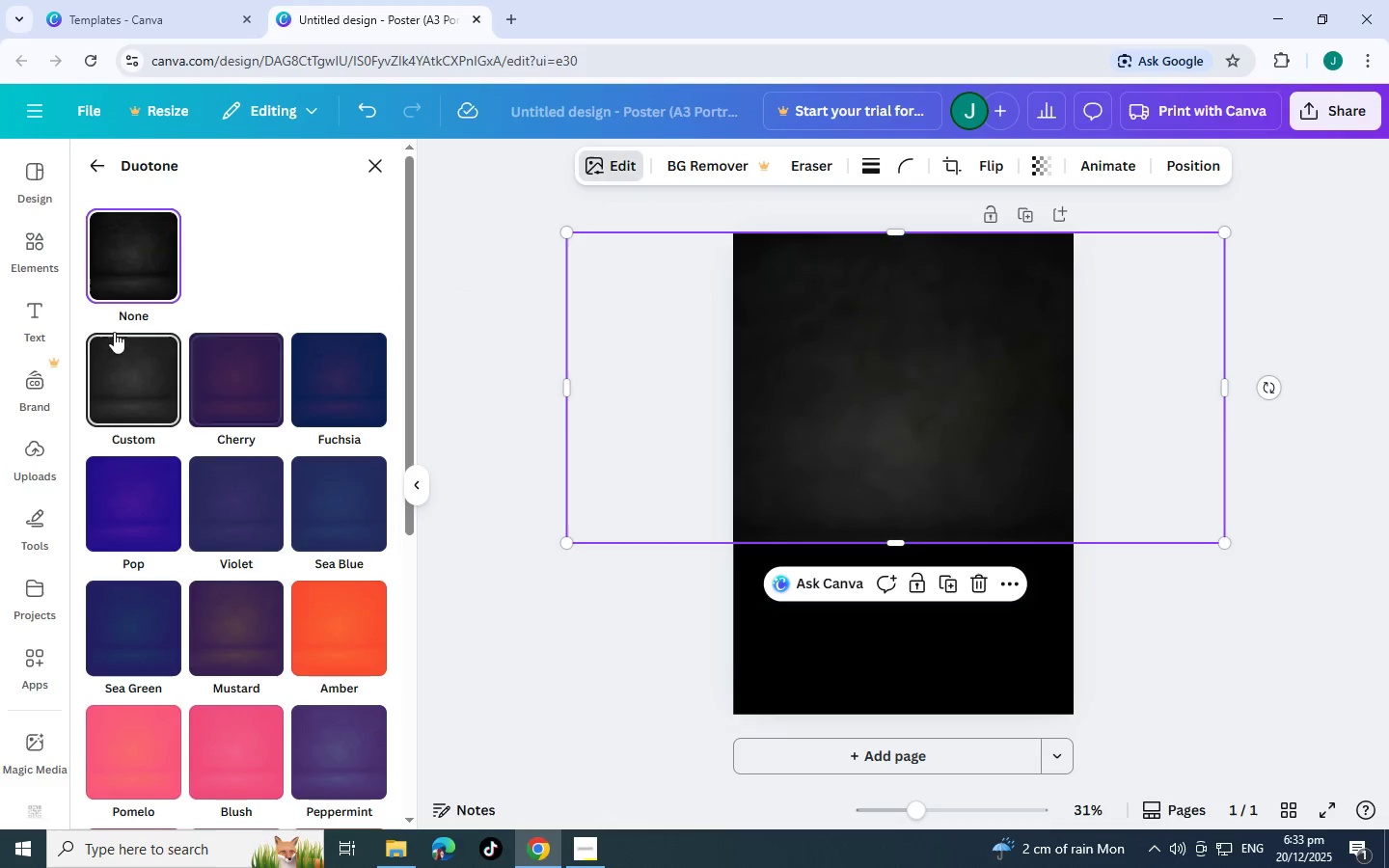 
left_click([150, 367])
 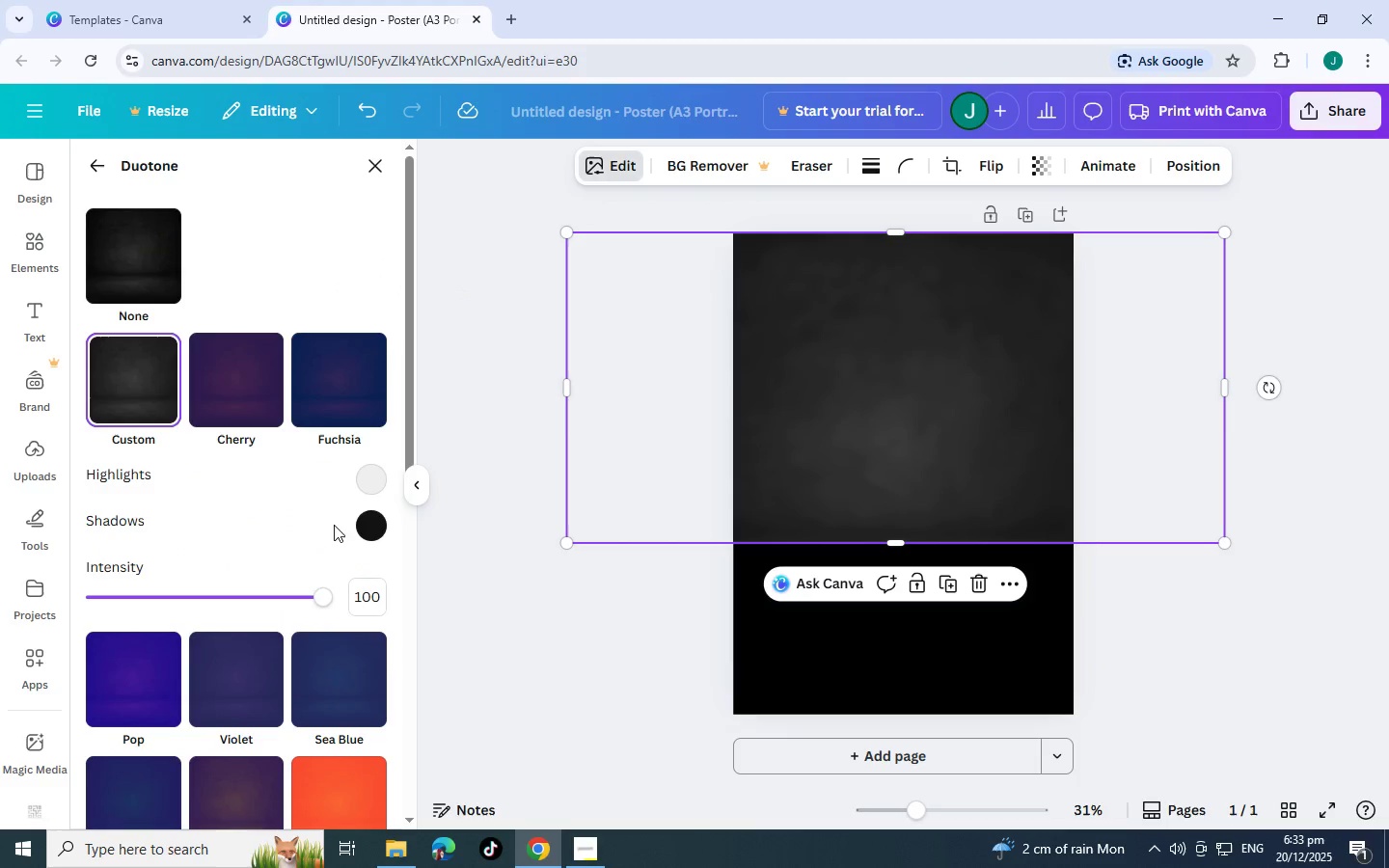 
left_click([365, 485])
 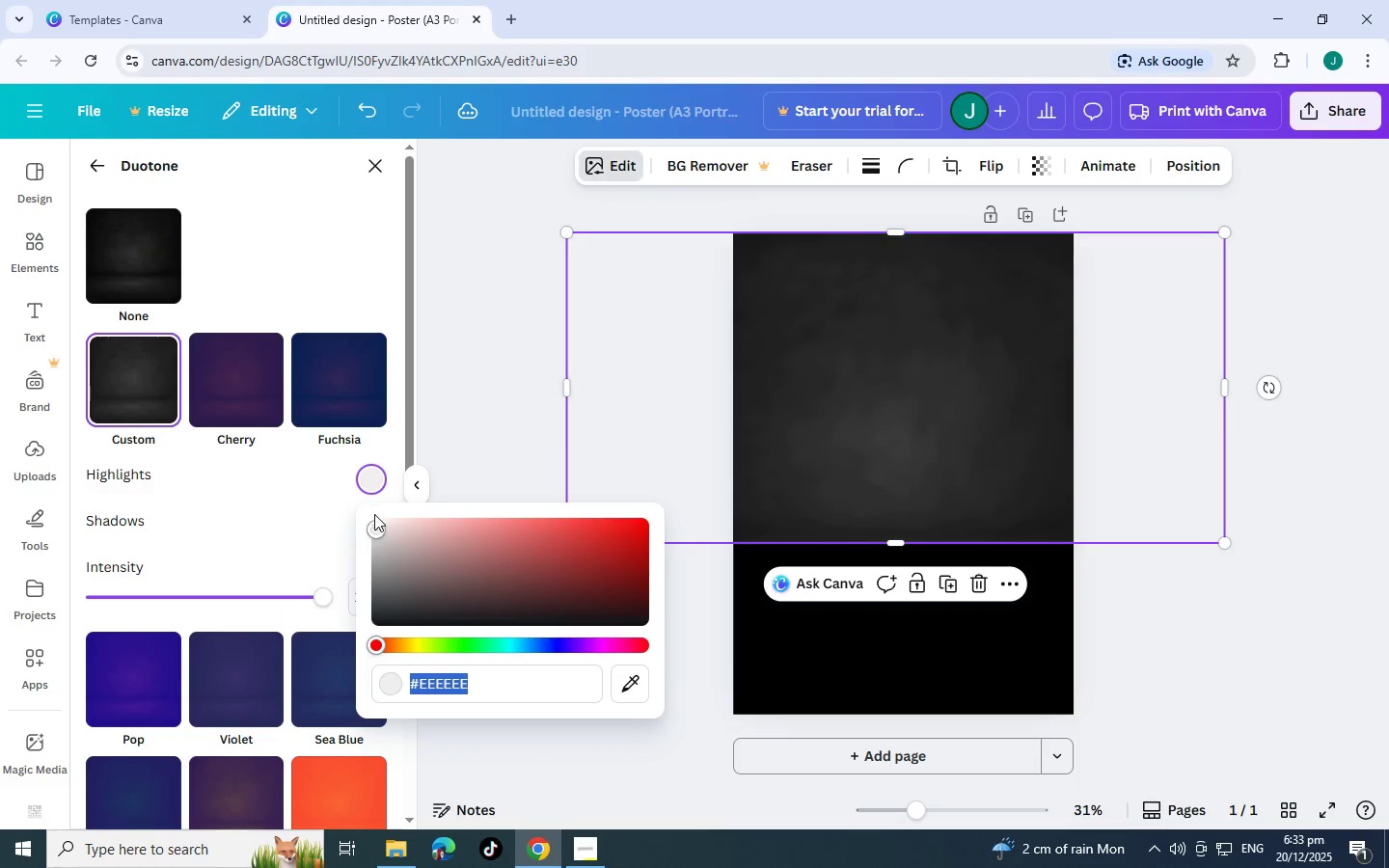 
left_click_drag(start_coordinate=[375, 532], to_coordinate=[363, 502])
 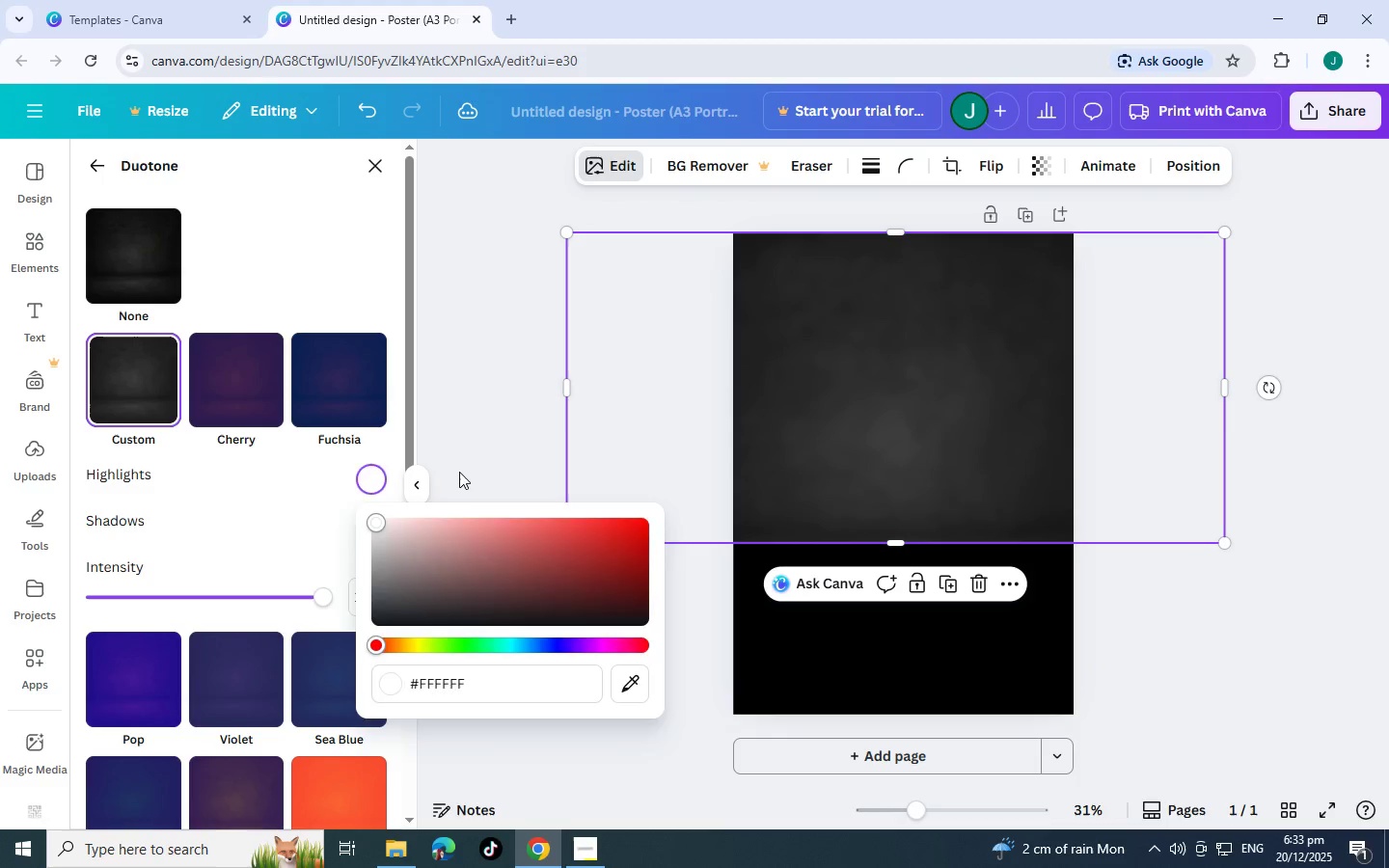 
left_click([459, 472])
 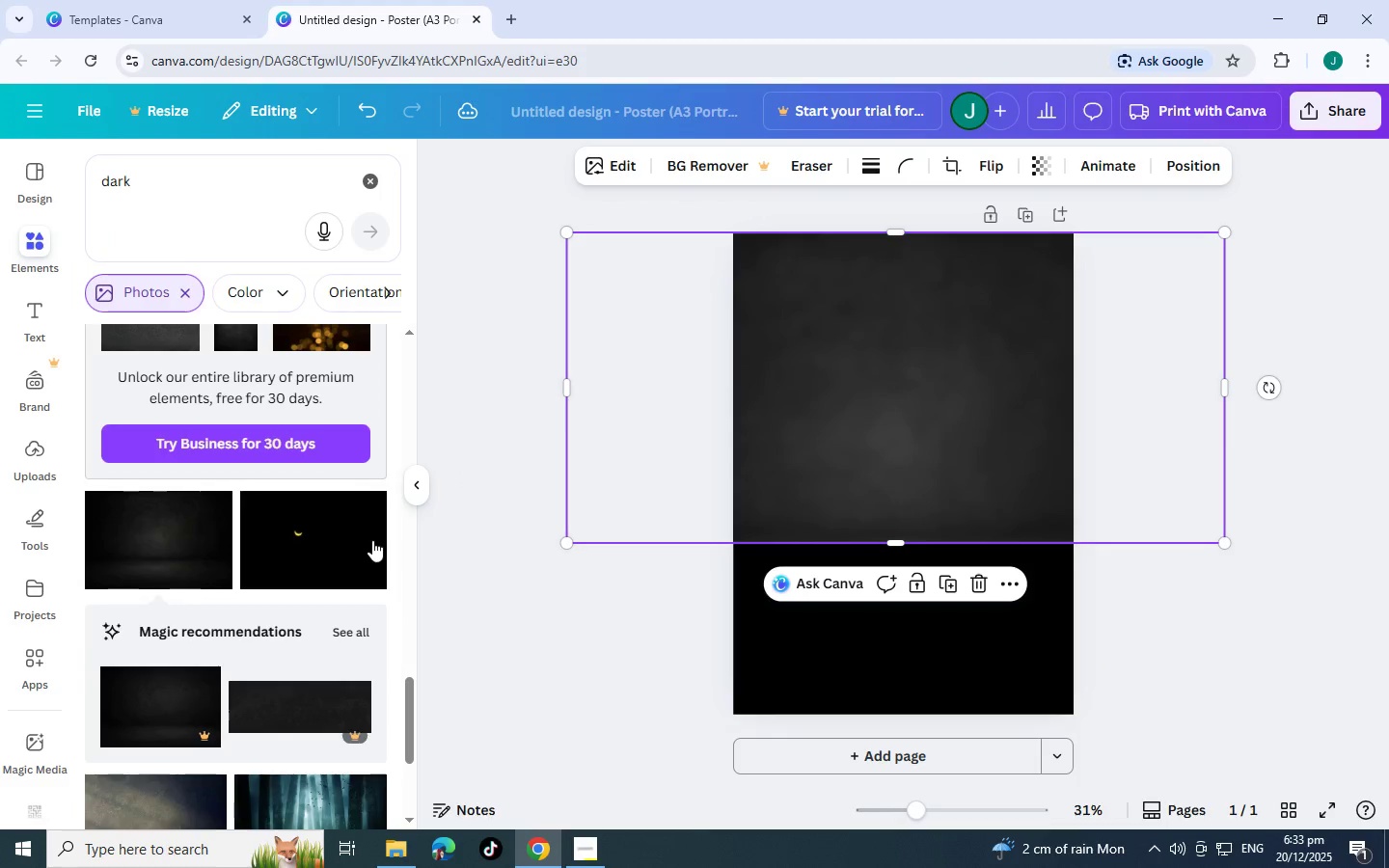 
left_click([366, 525])
 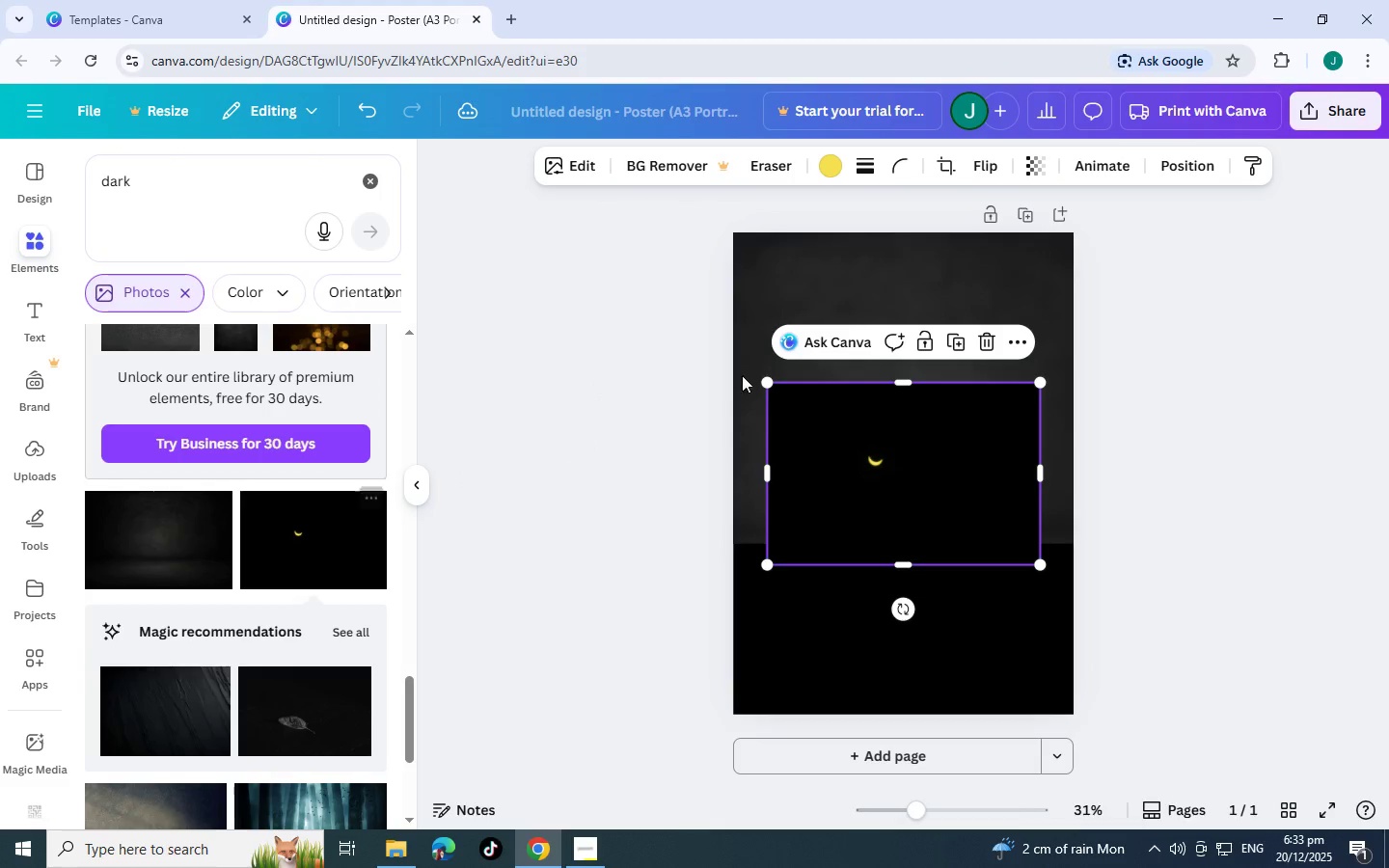 
key(Control+Z)
 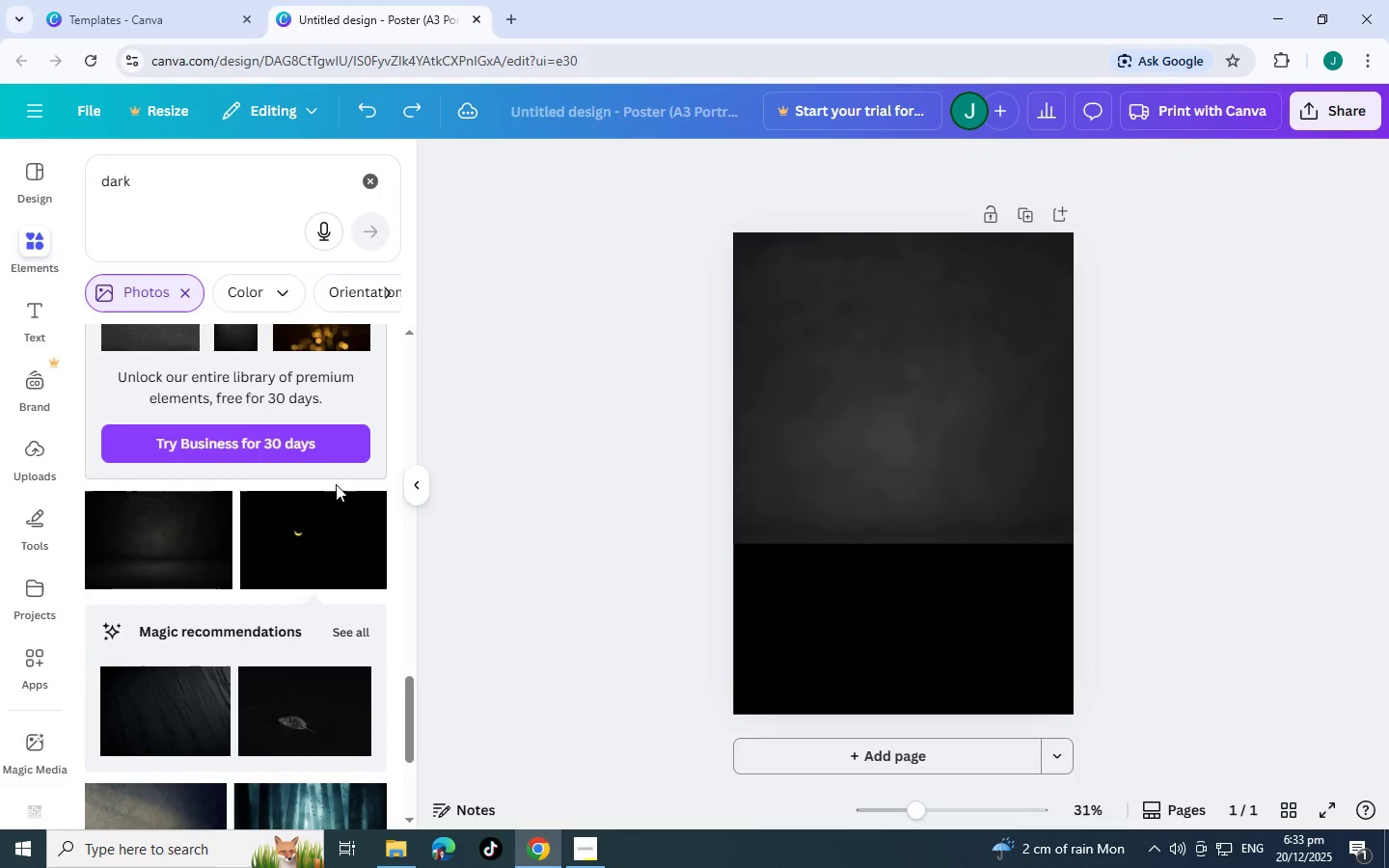 
left_click([857, 388])
 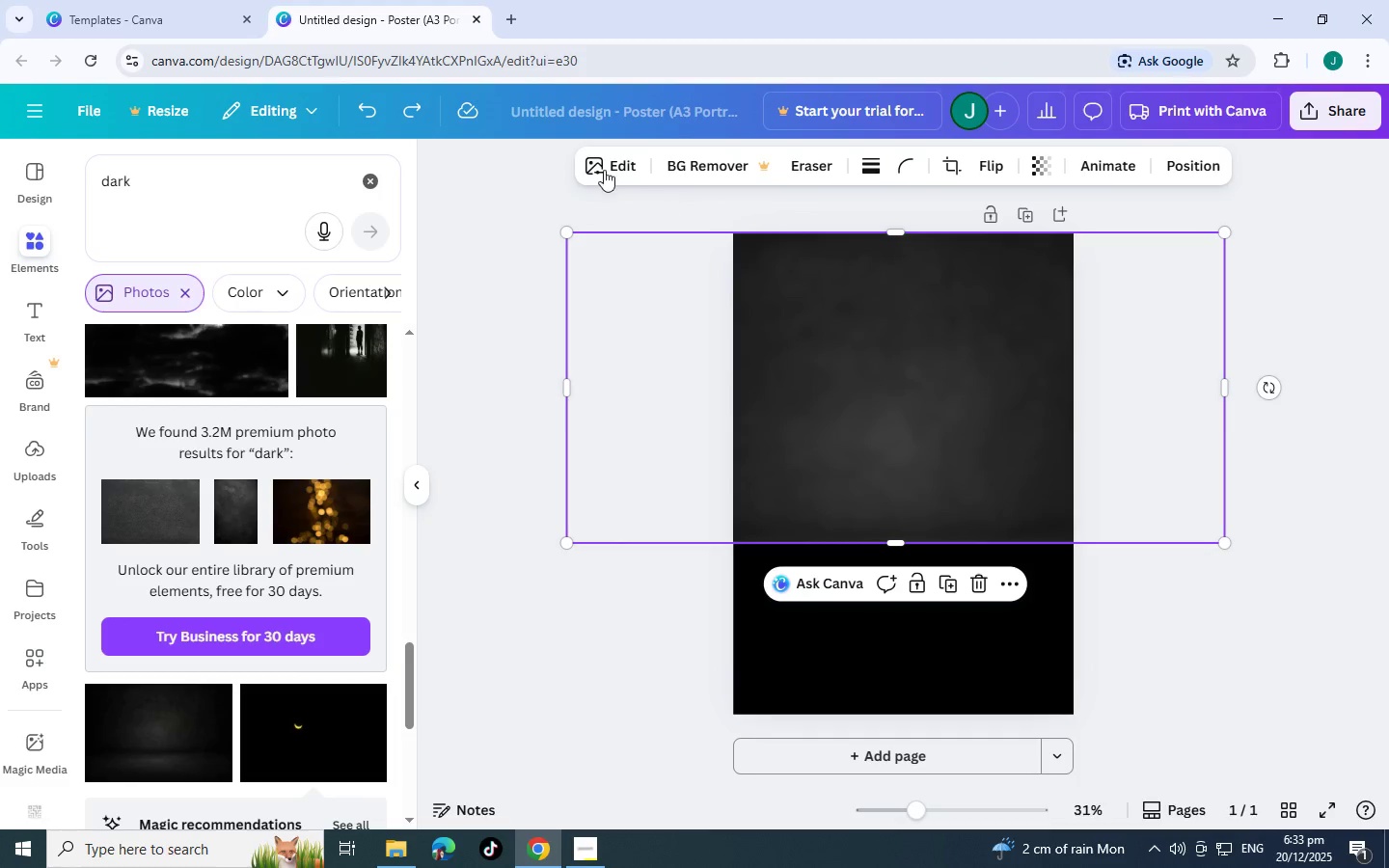 
scroll: coordinate [264, 428], scroll_direction: up, amount: 2.0
 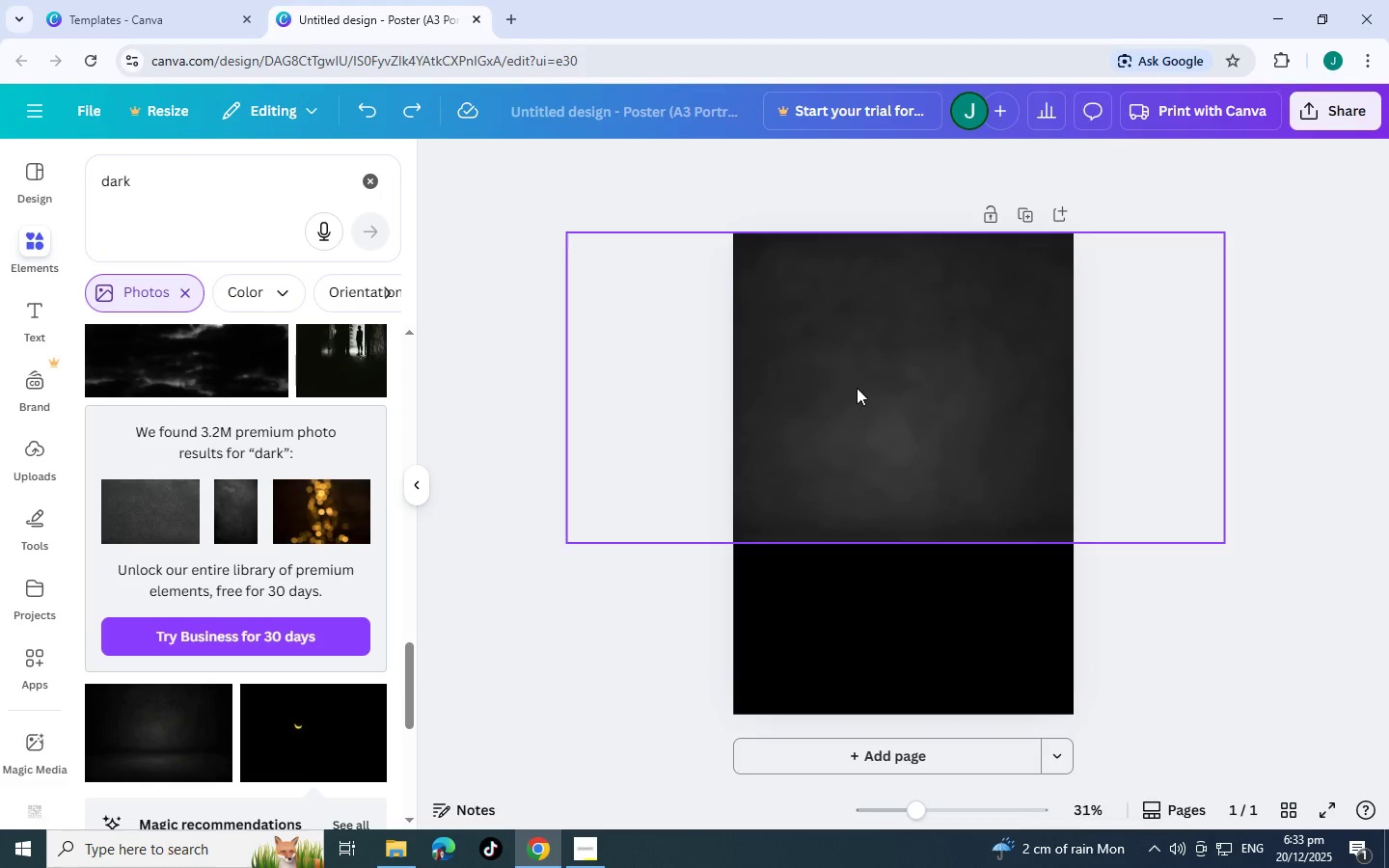 
key(Control+Z)
 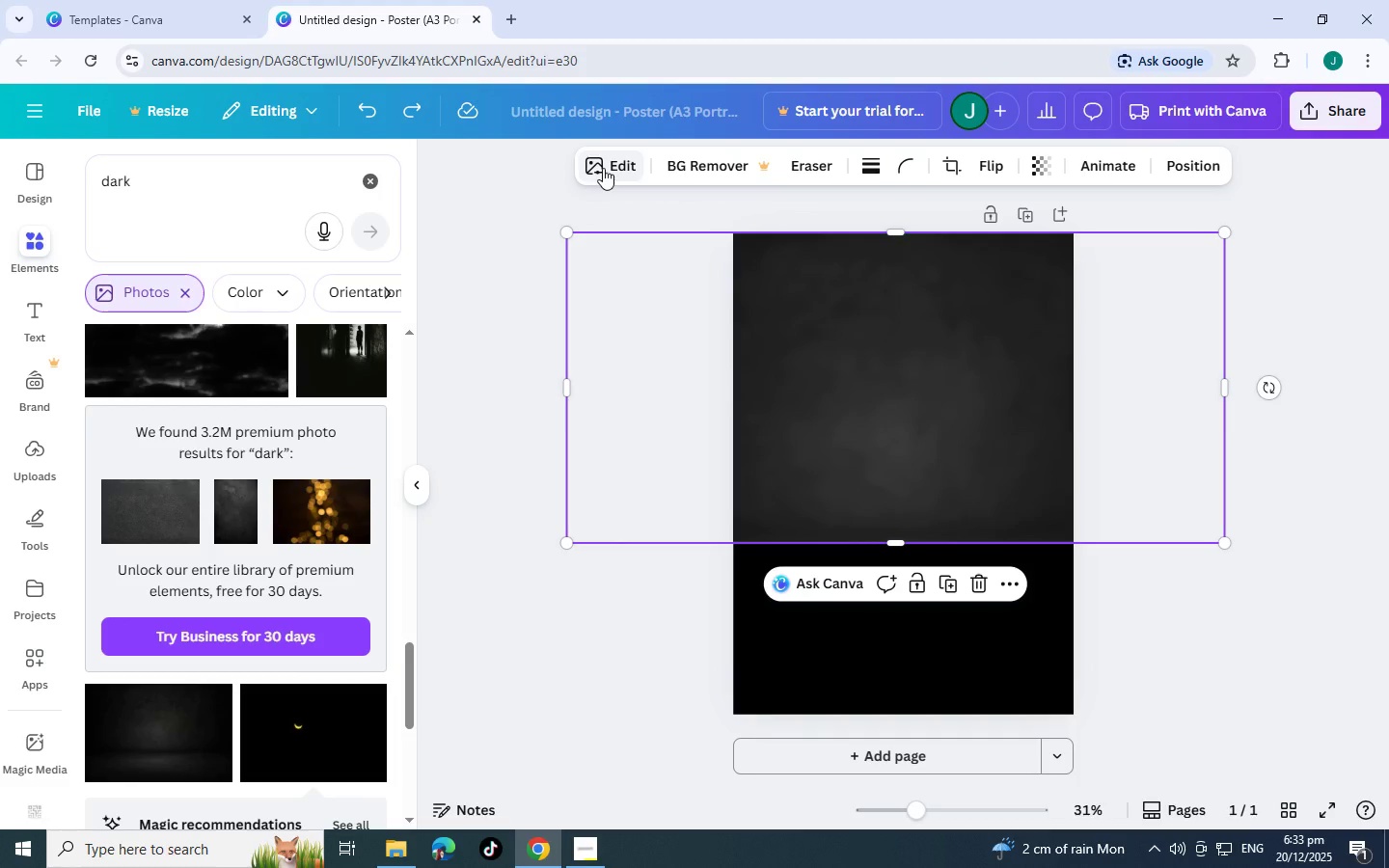 
key(Control+Z)
 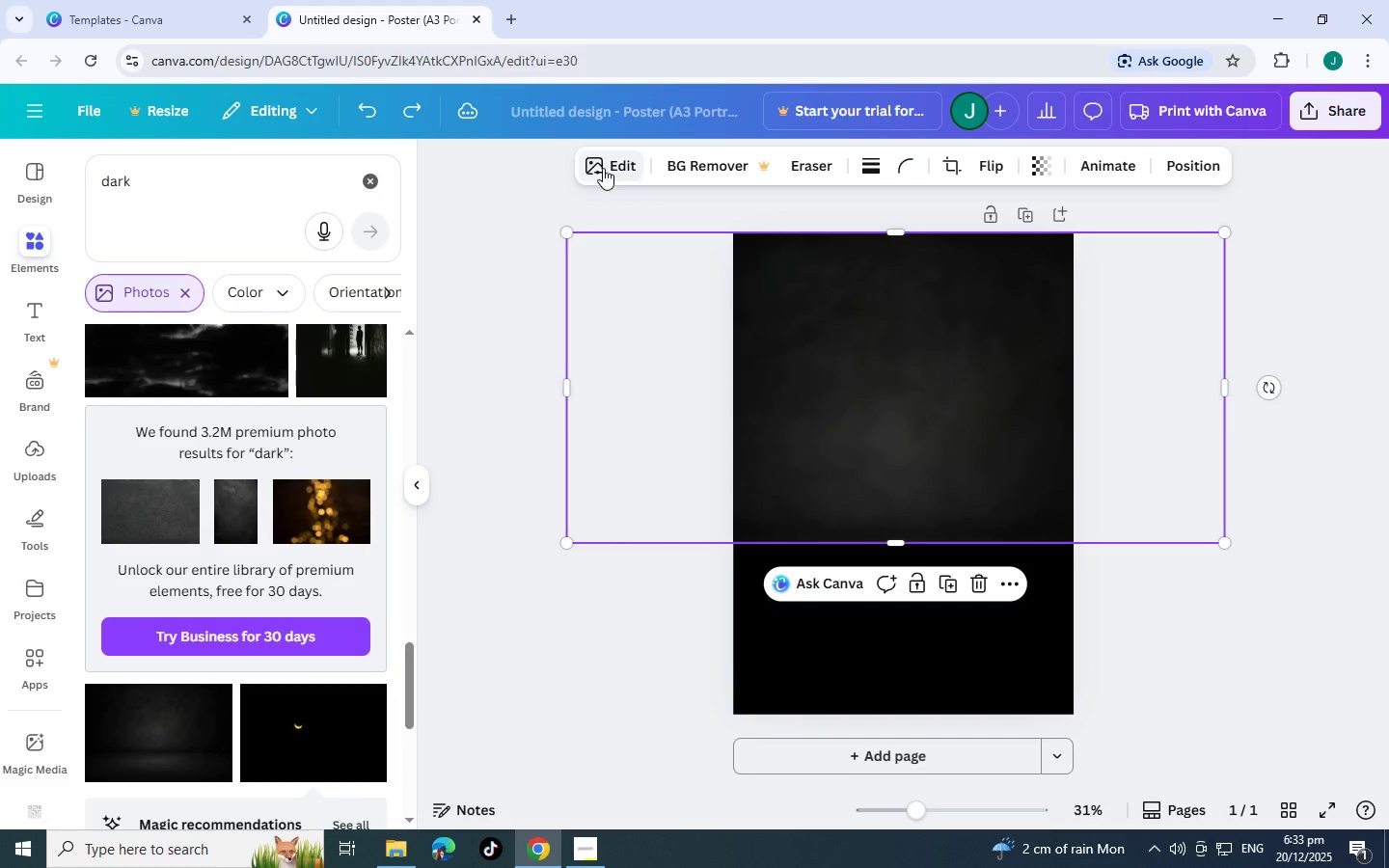 
left_click([603, 168])
 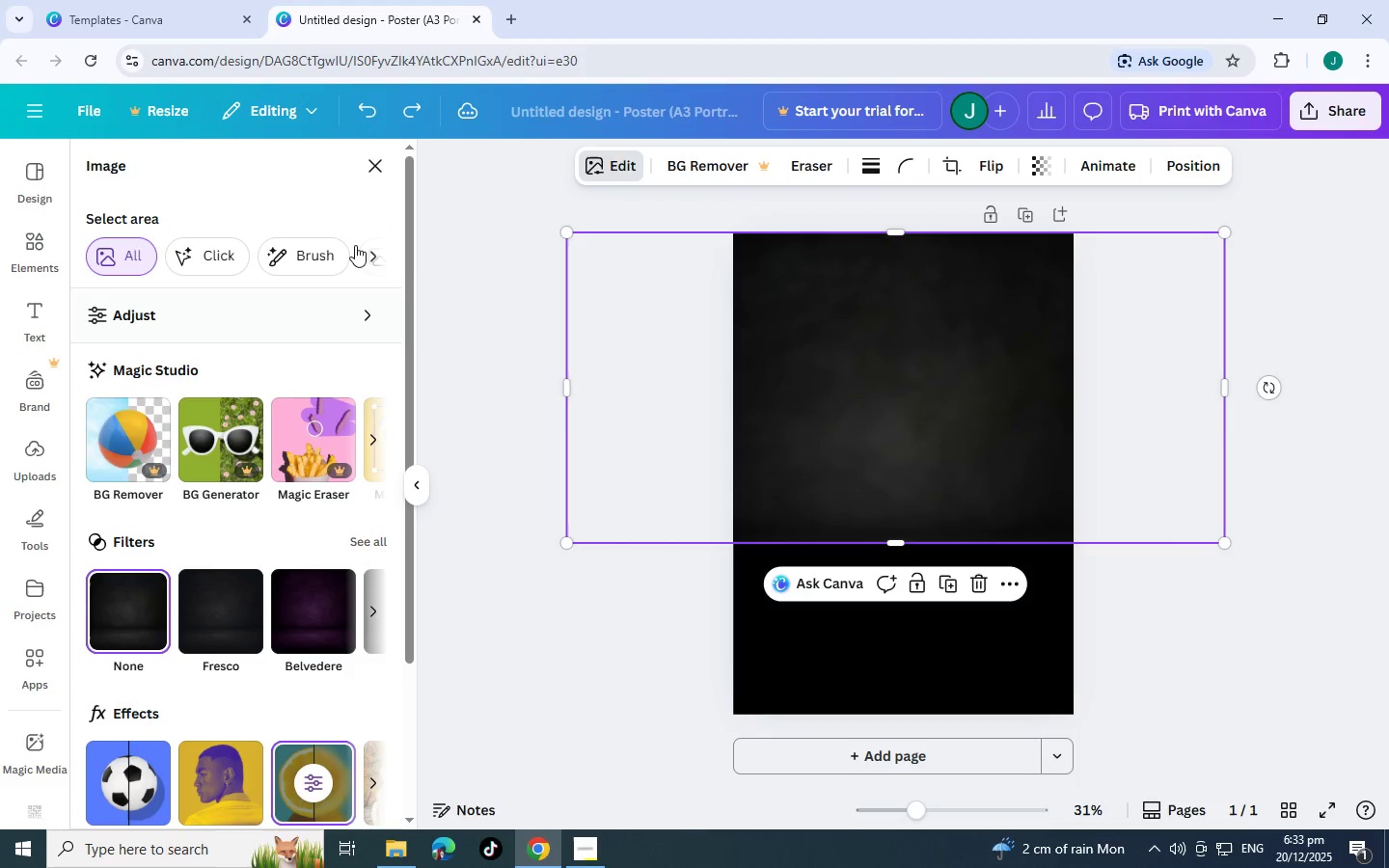 
left_click([171, 317])
 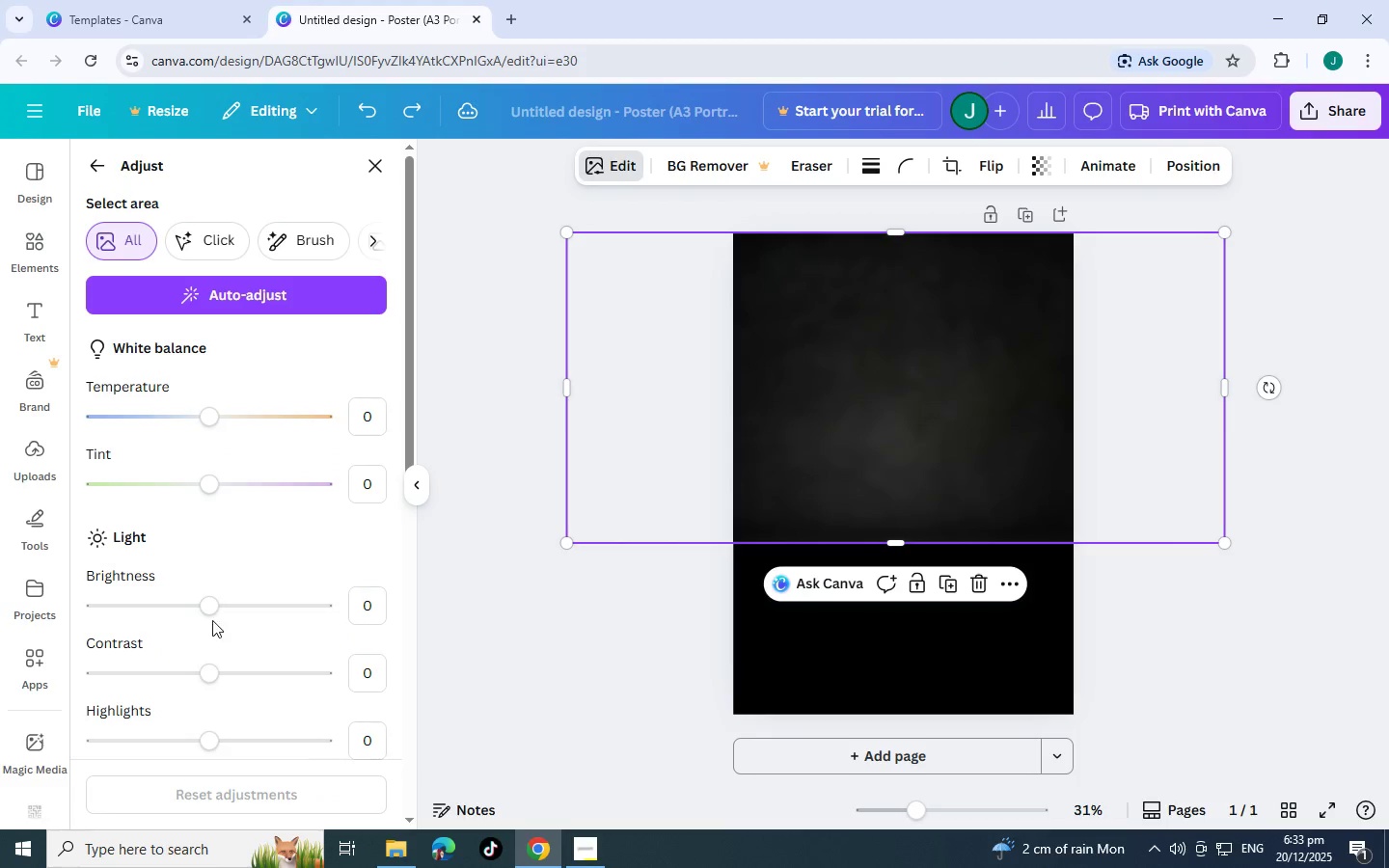 
left_click_drag(start_coordinate=[205, 603], to_coordinate=[137, 598])
 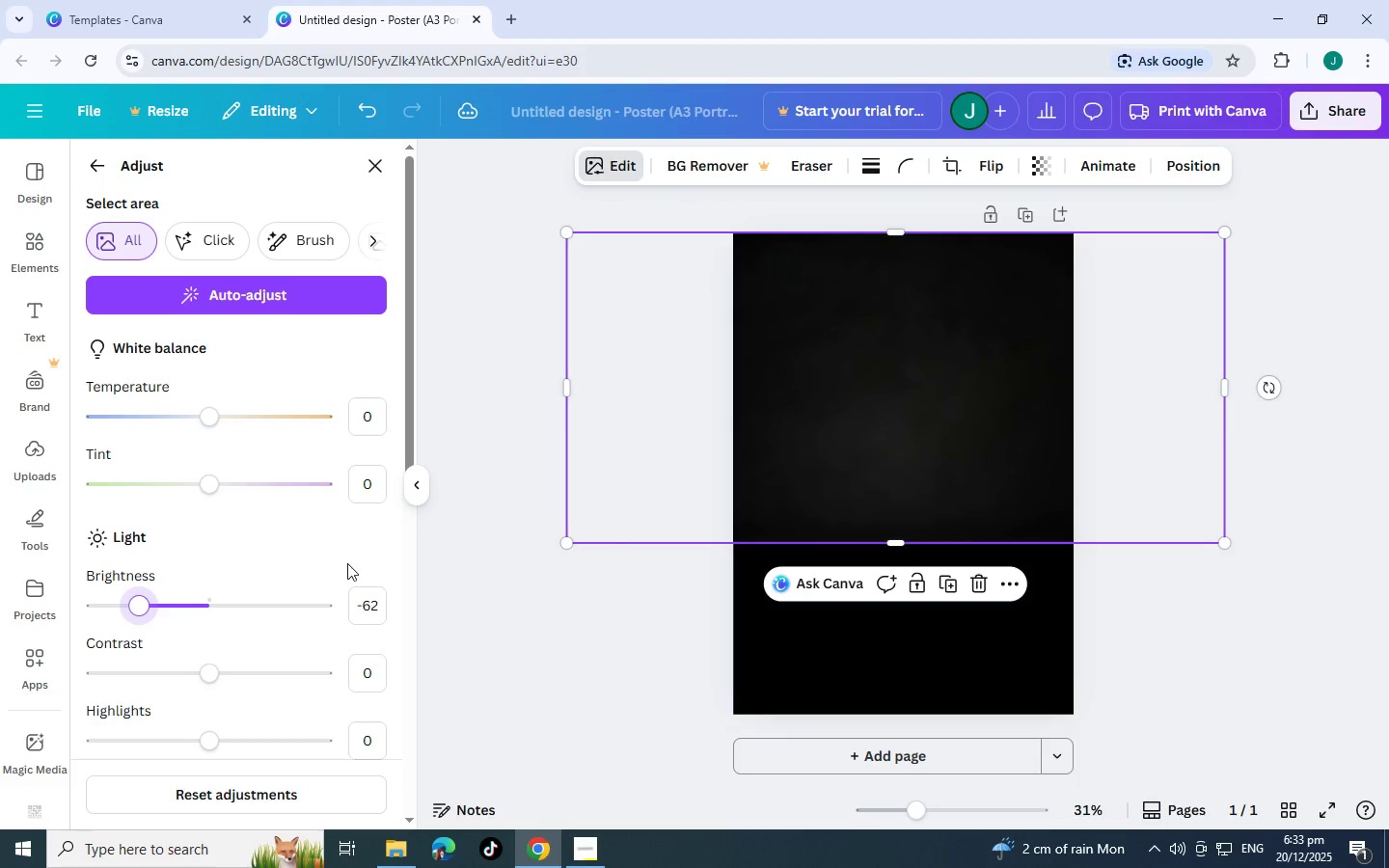 
left_click([347, 563])
 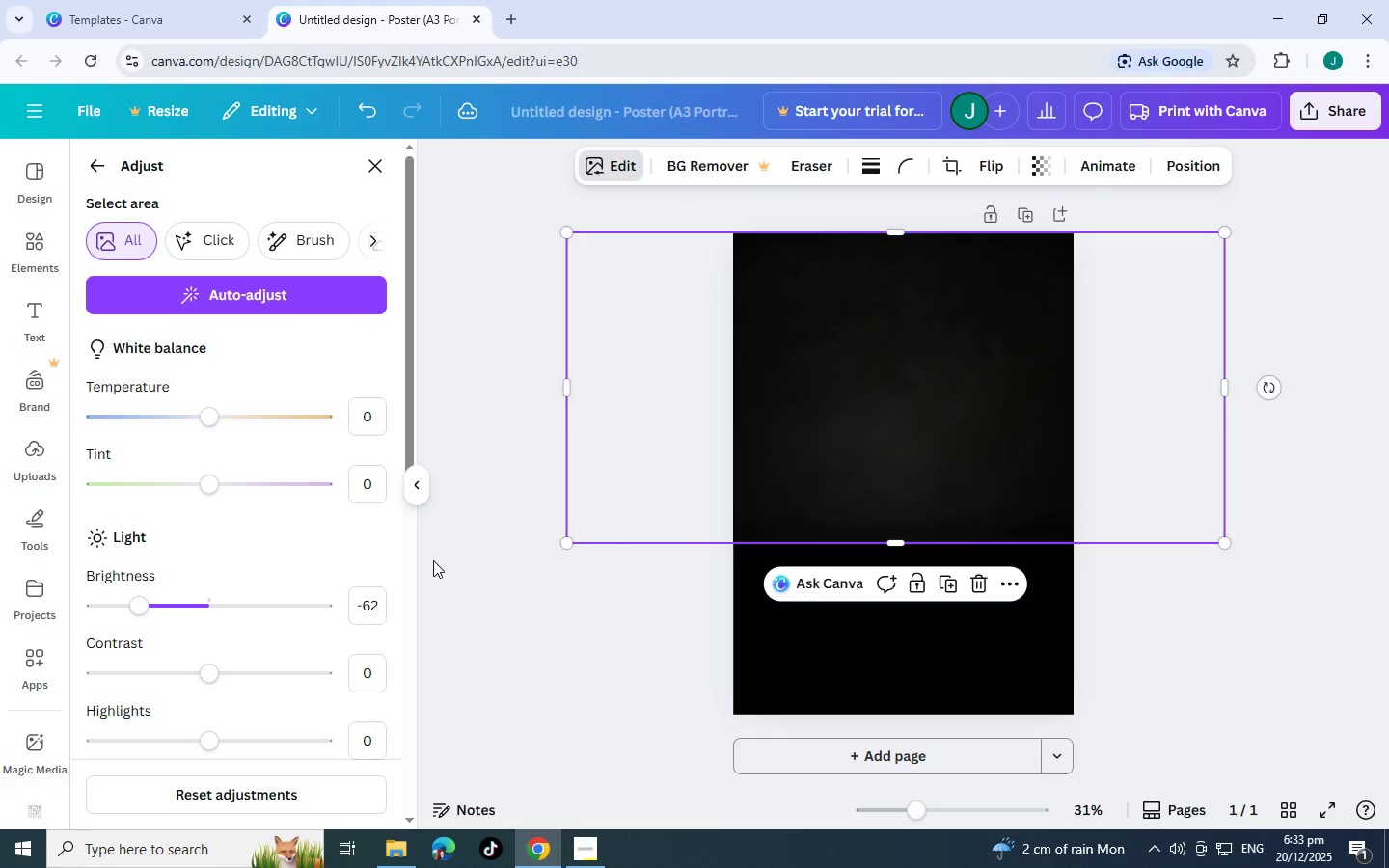 
left_click([522, 542])
 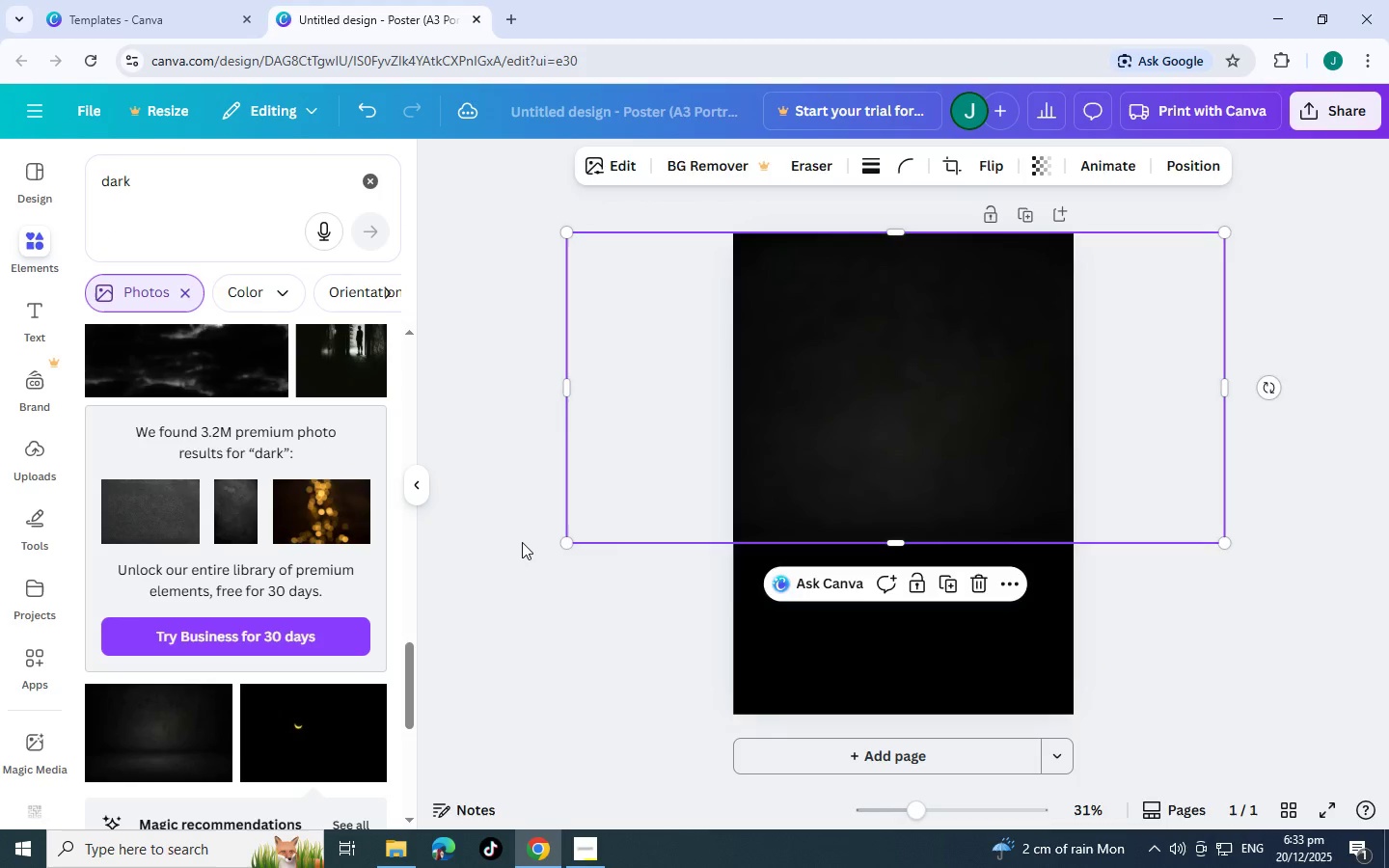 
left_click([522, 542])
 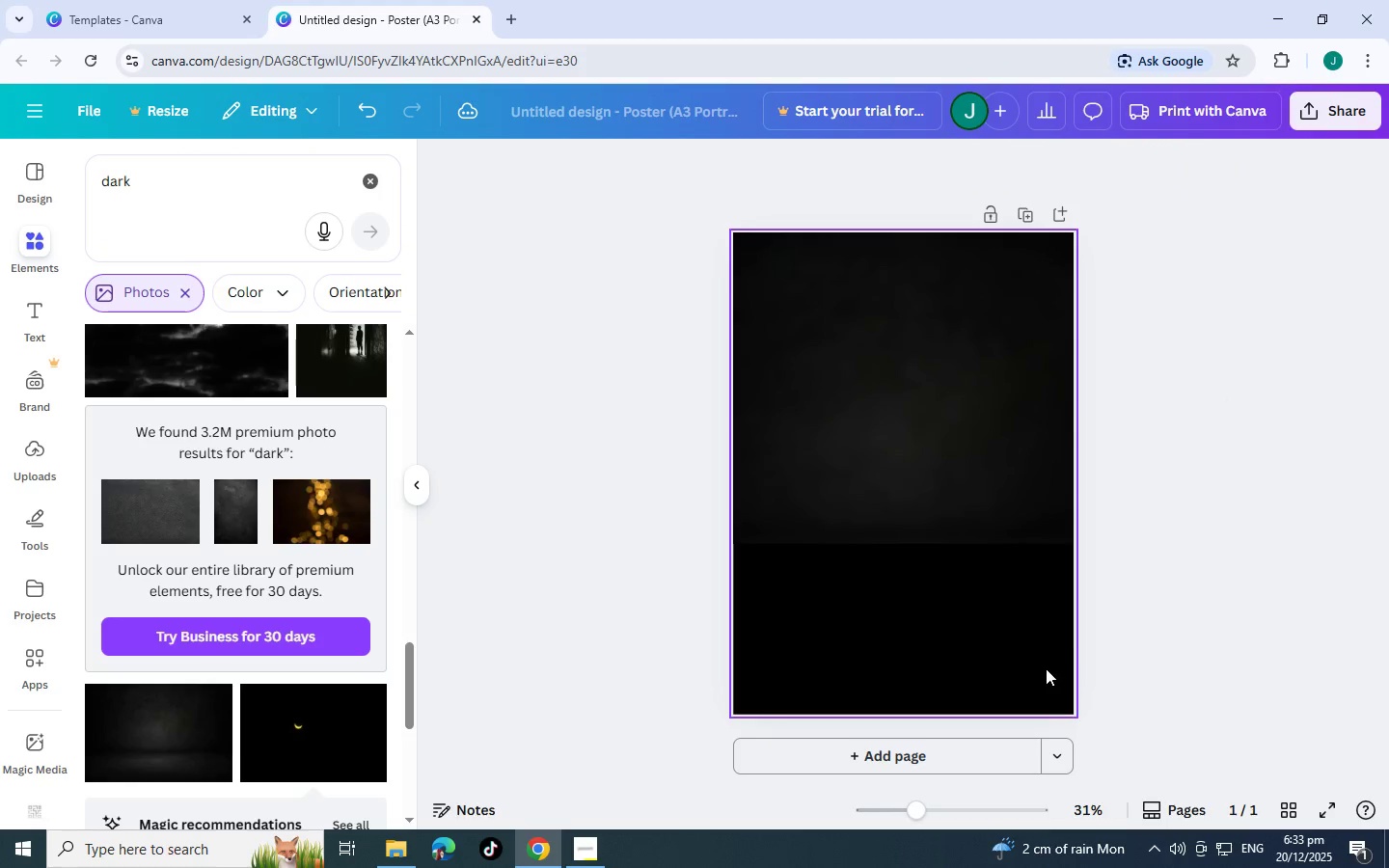 
left_click([982, 631])
 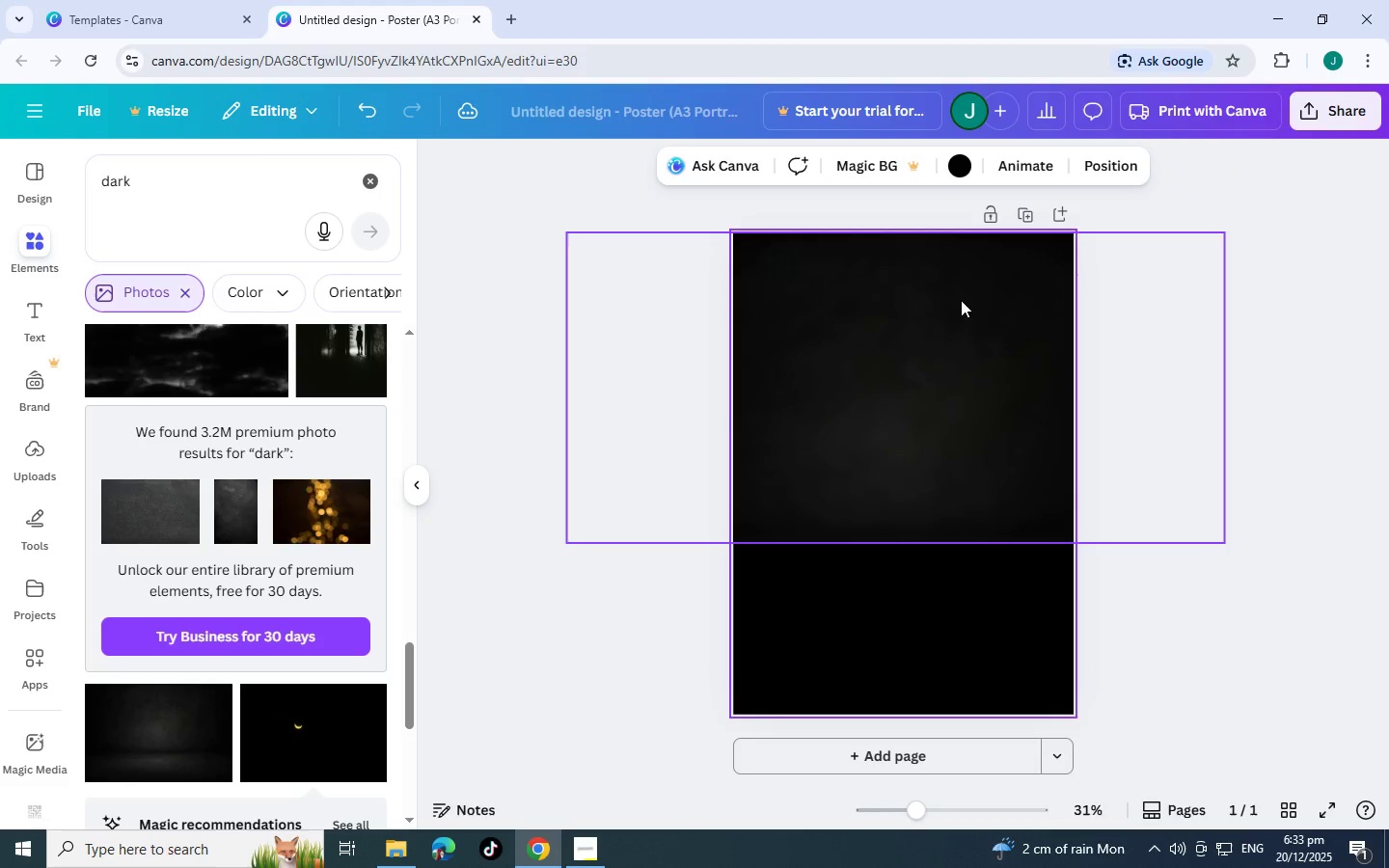 
left_click([977, 374])
 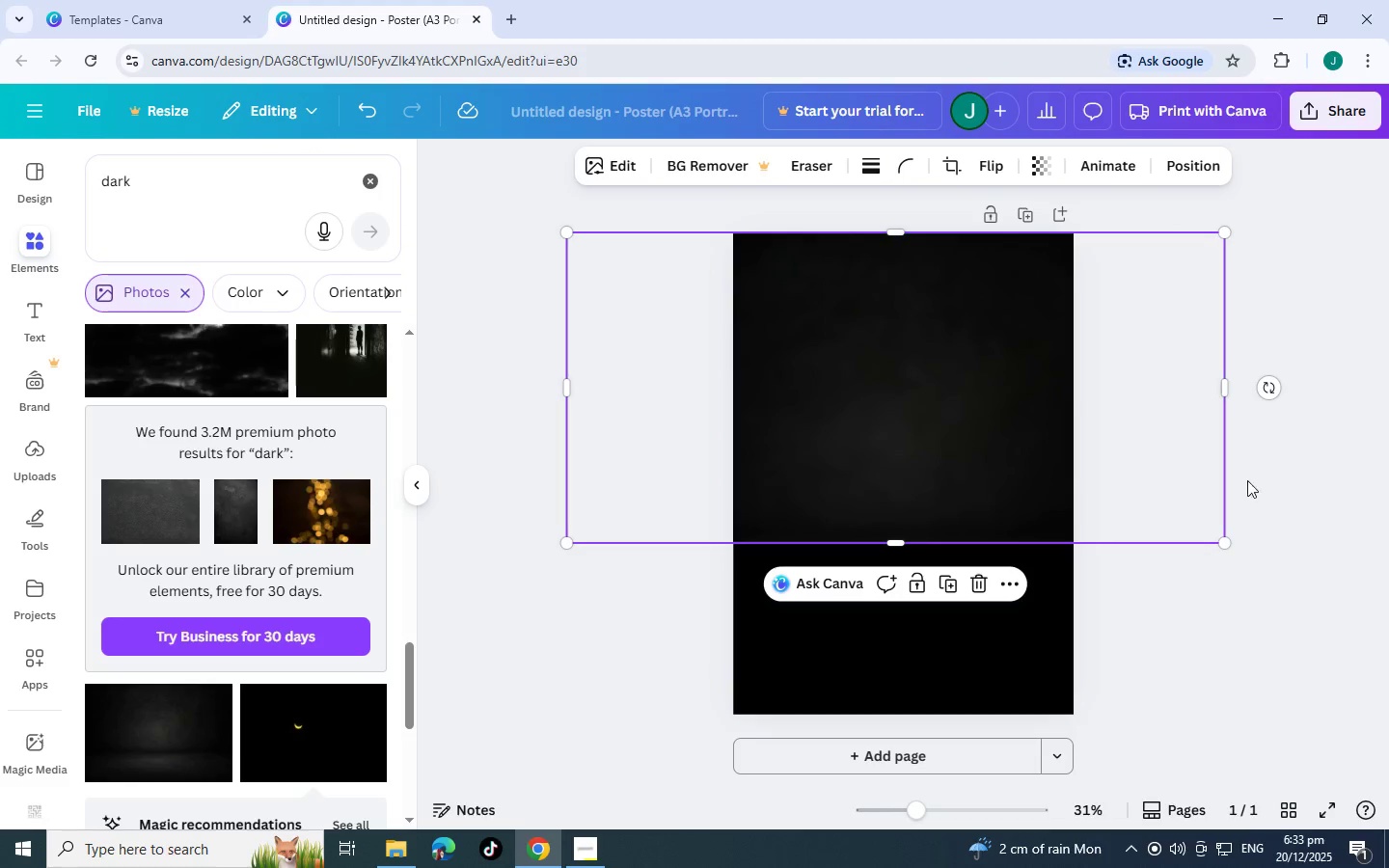 
double_click([1034, 648])
 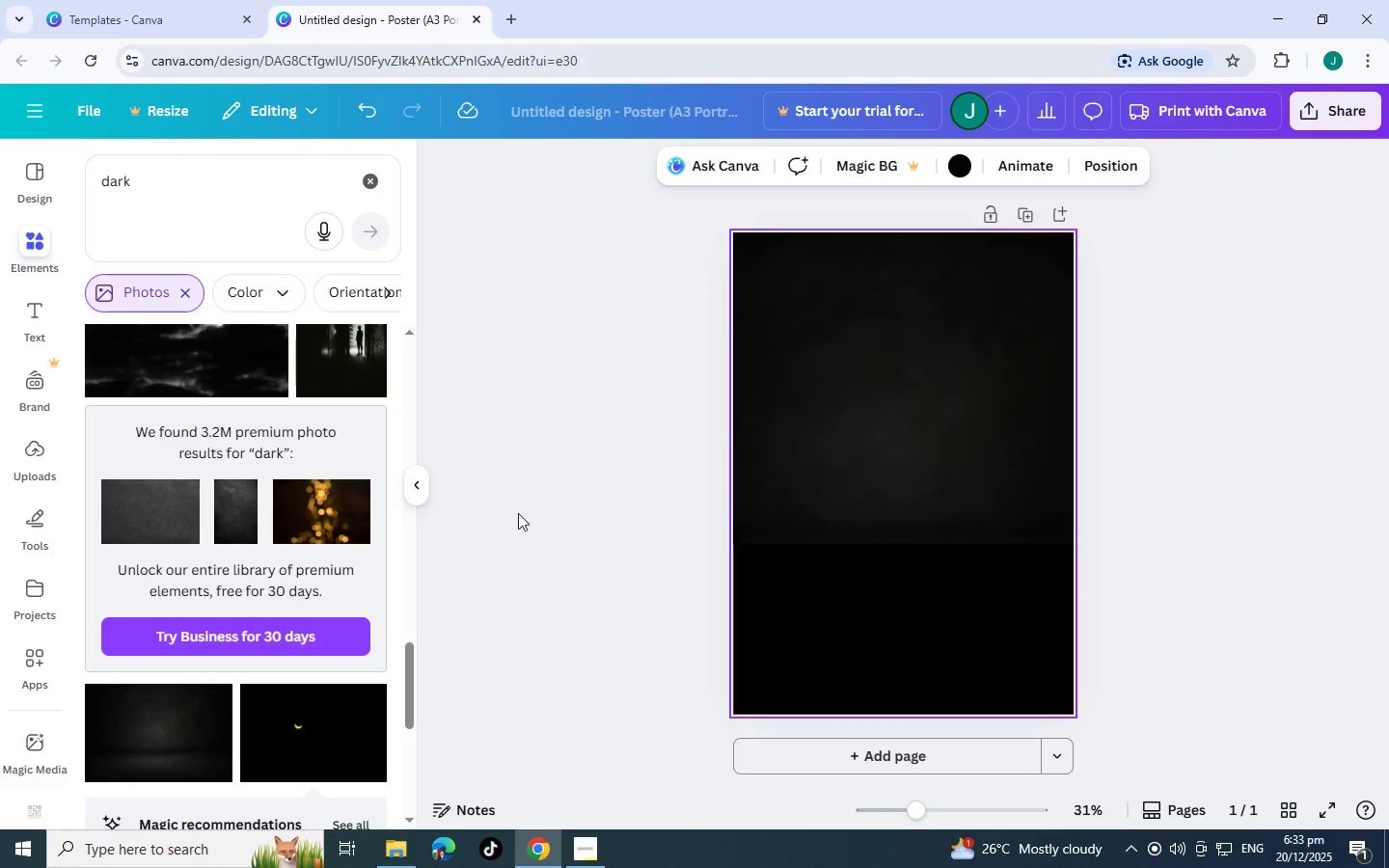 
mouse_move([419, 475])
 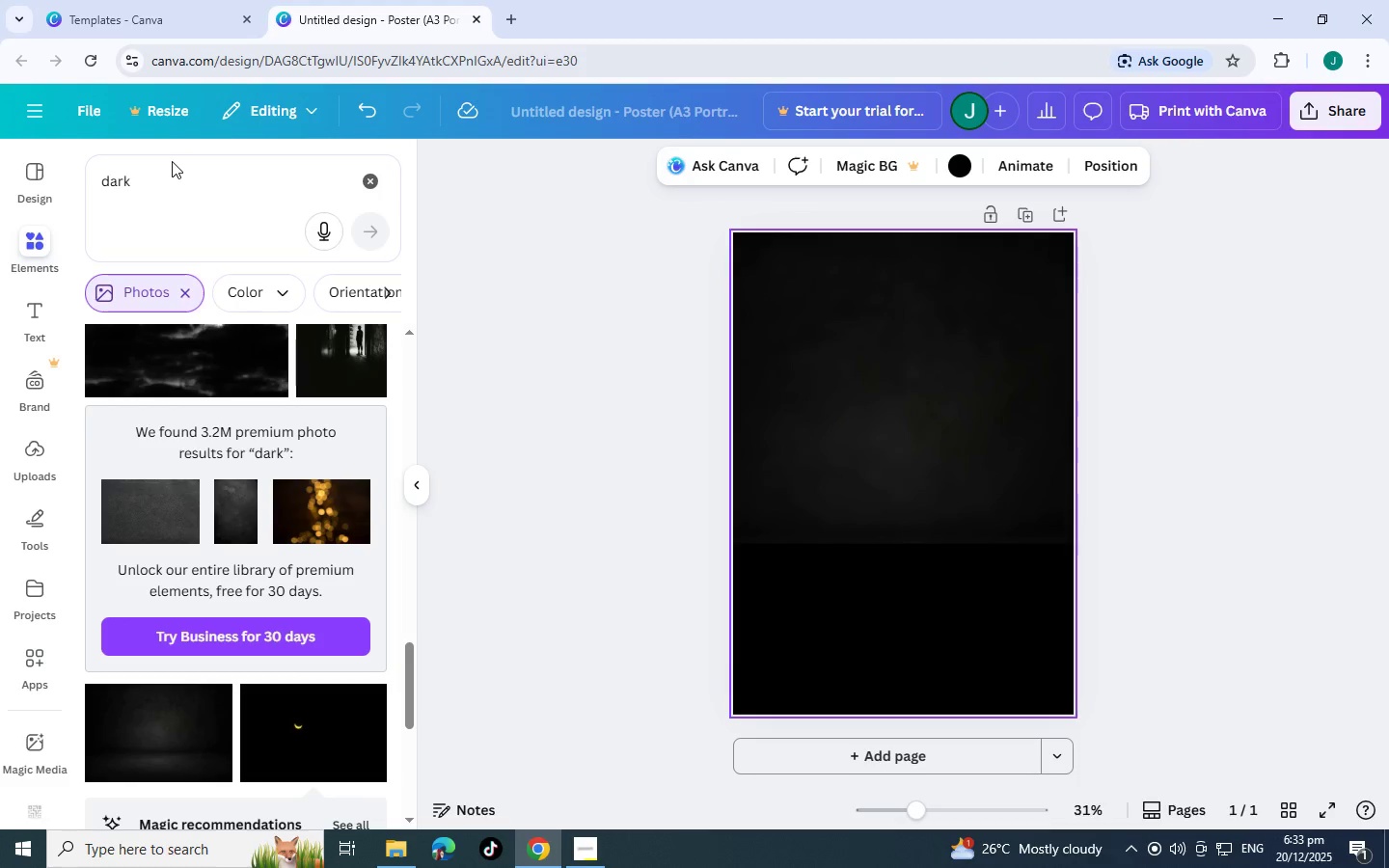 
left_click_drag(start_coordinate=[172, 161], to_coordinate=[155, 166])
 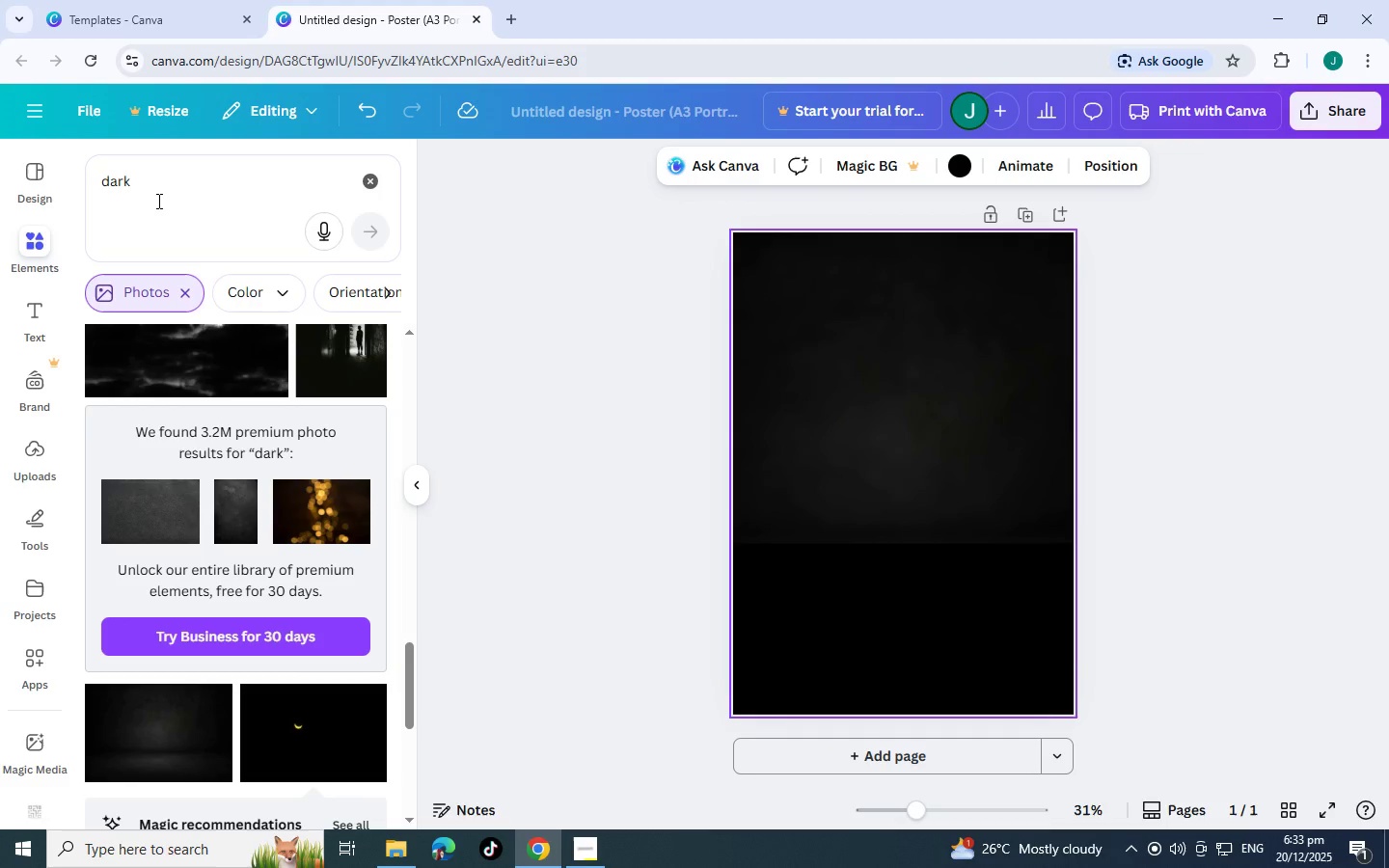 
left_click_drag(start_coordinate=[158, 201], to_coordinate=[94, 186])
 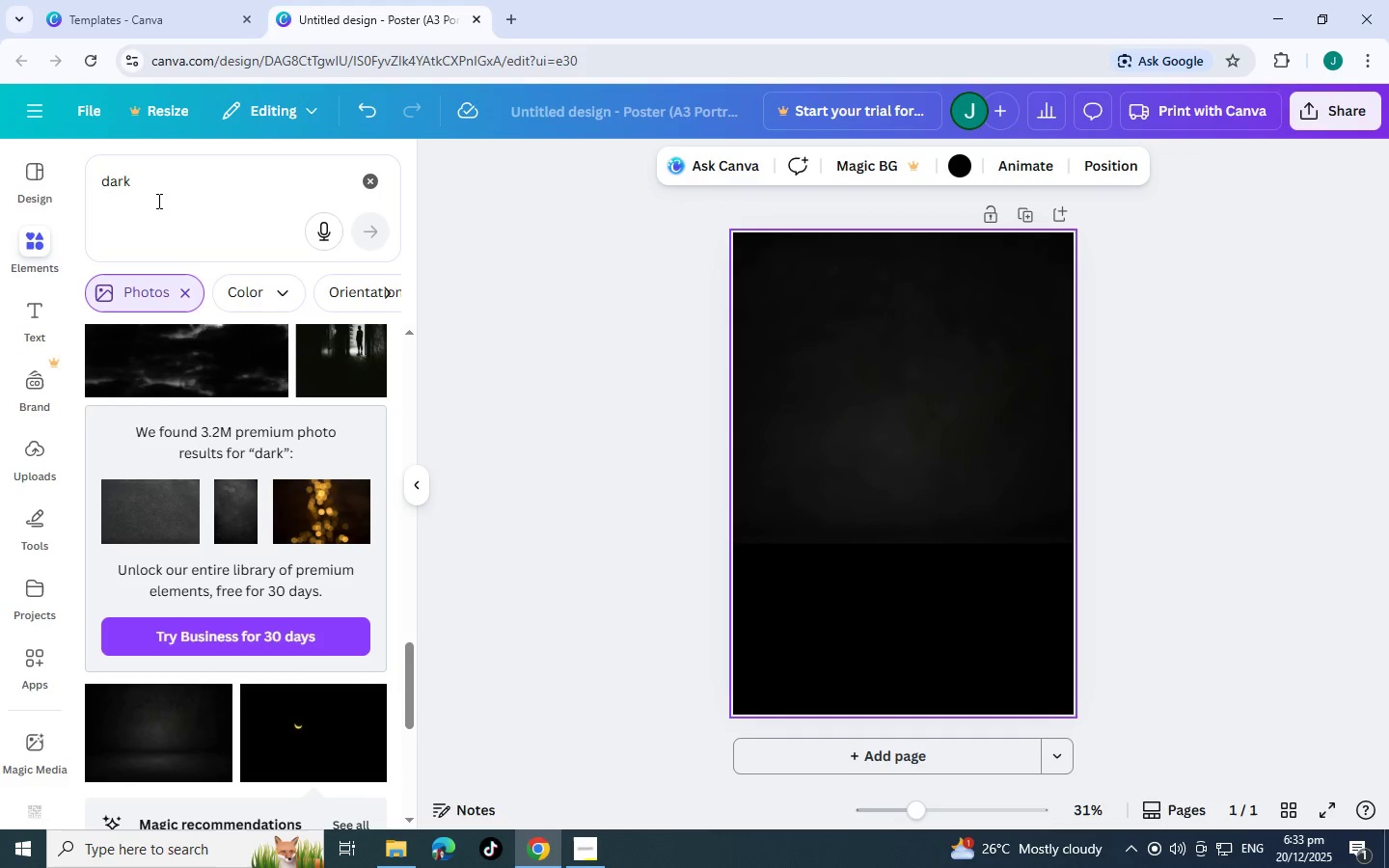 
left_click([156, 176])
 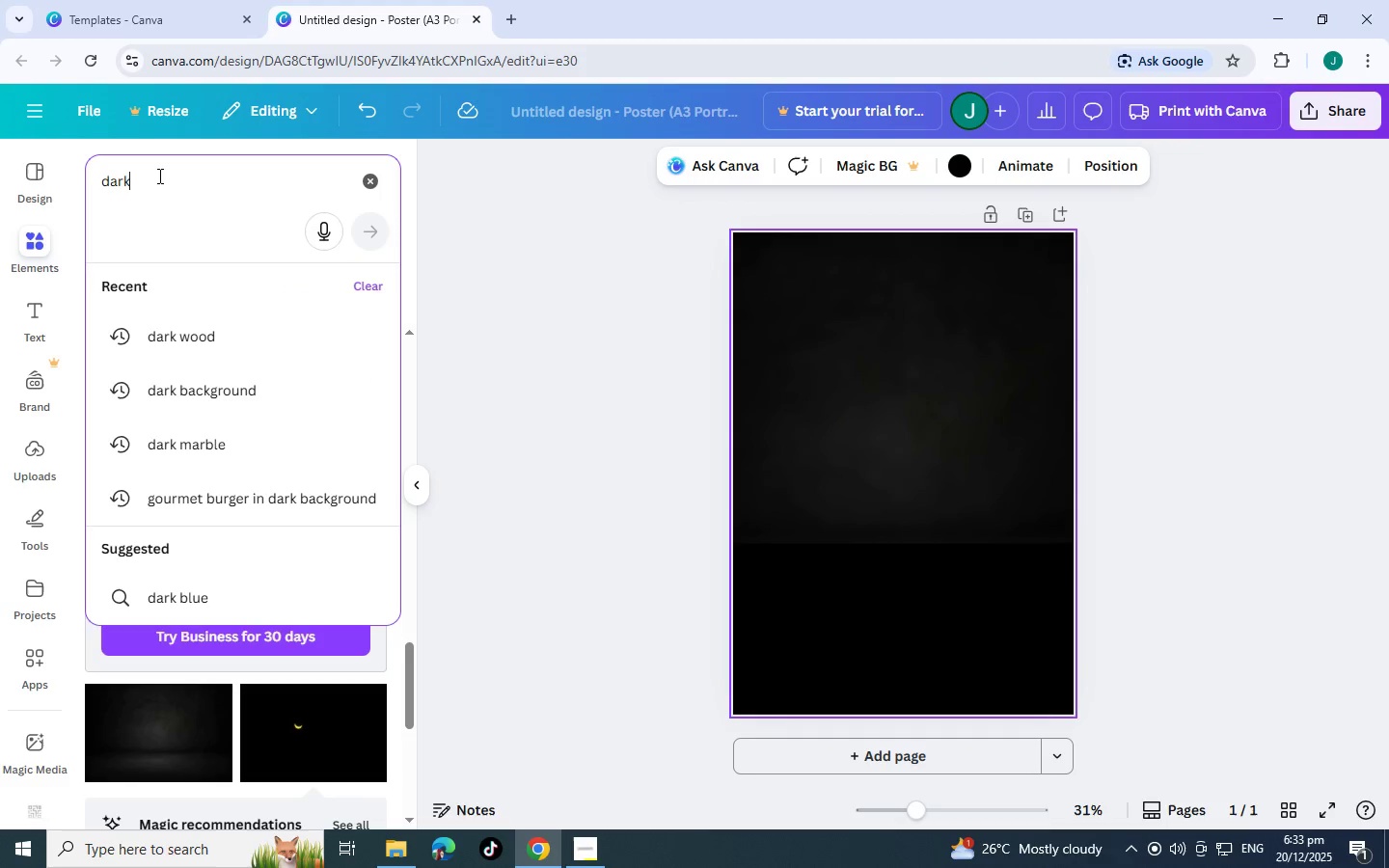 
type( stone)
 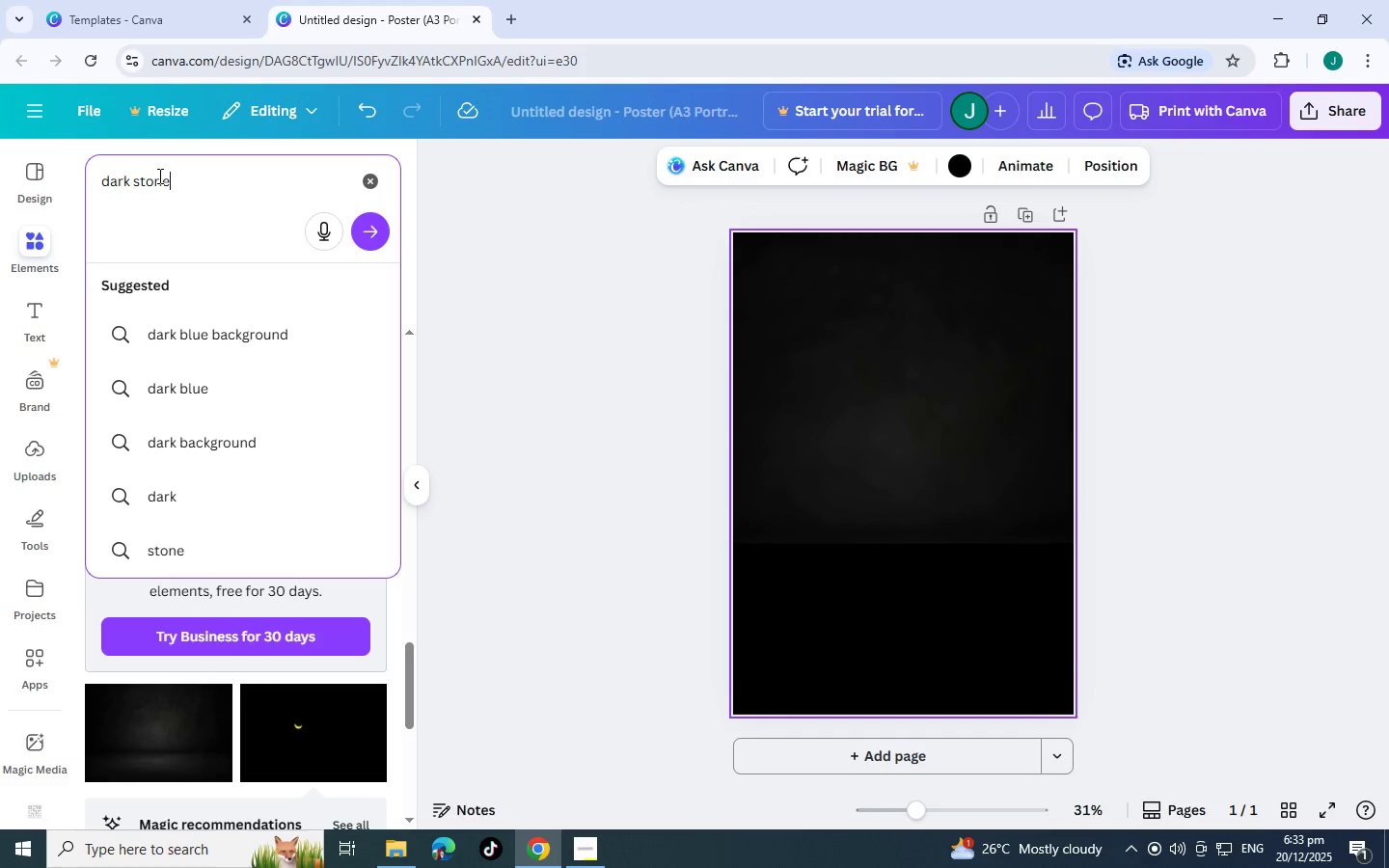 
key(Enter)
 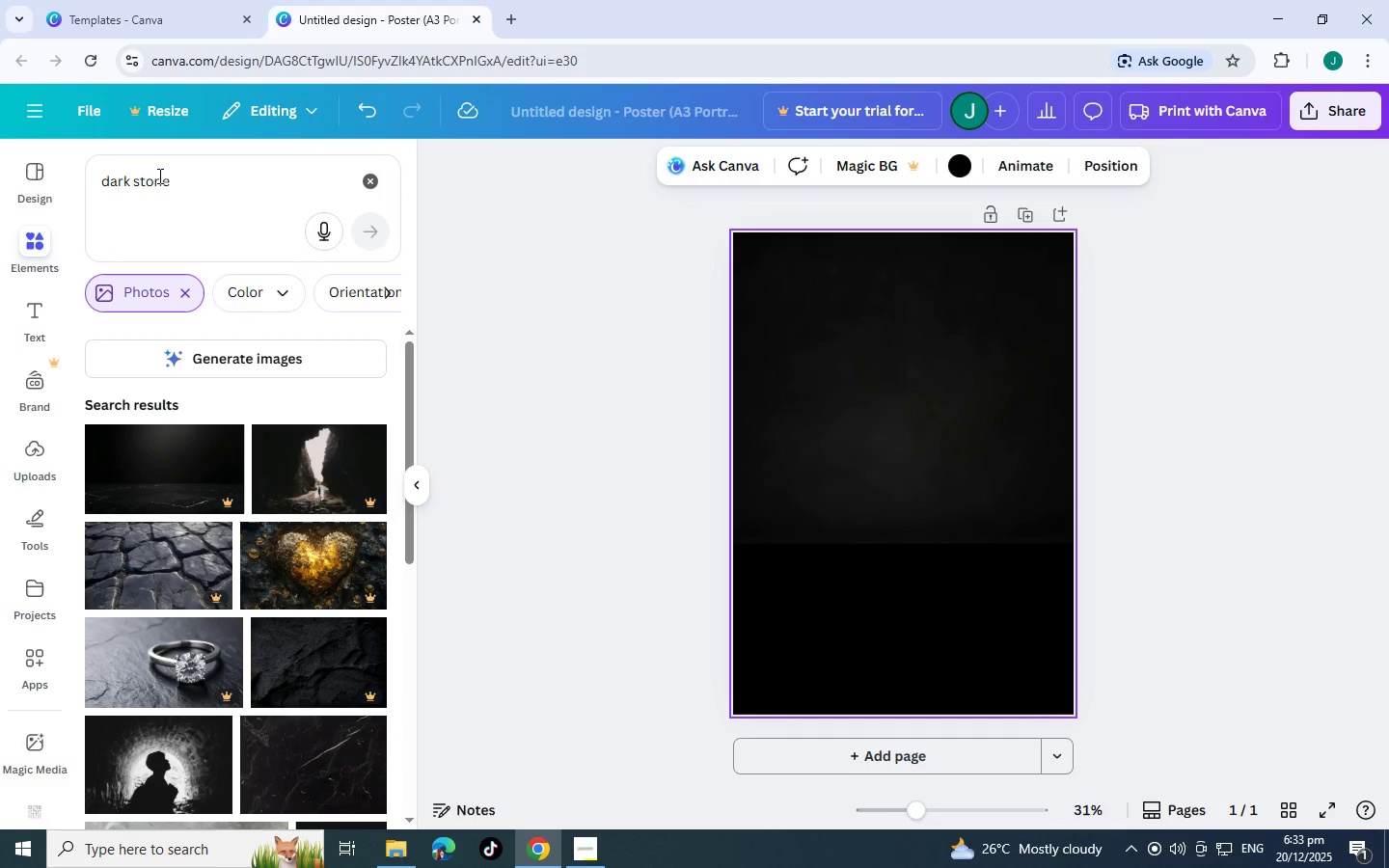 
scroll: coordinate [328, 503], scroll_direction: down, amount: 10.0
 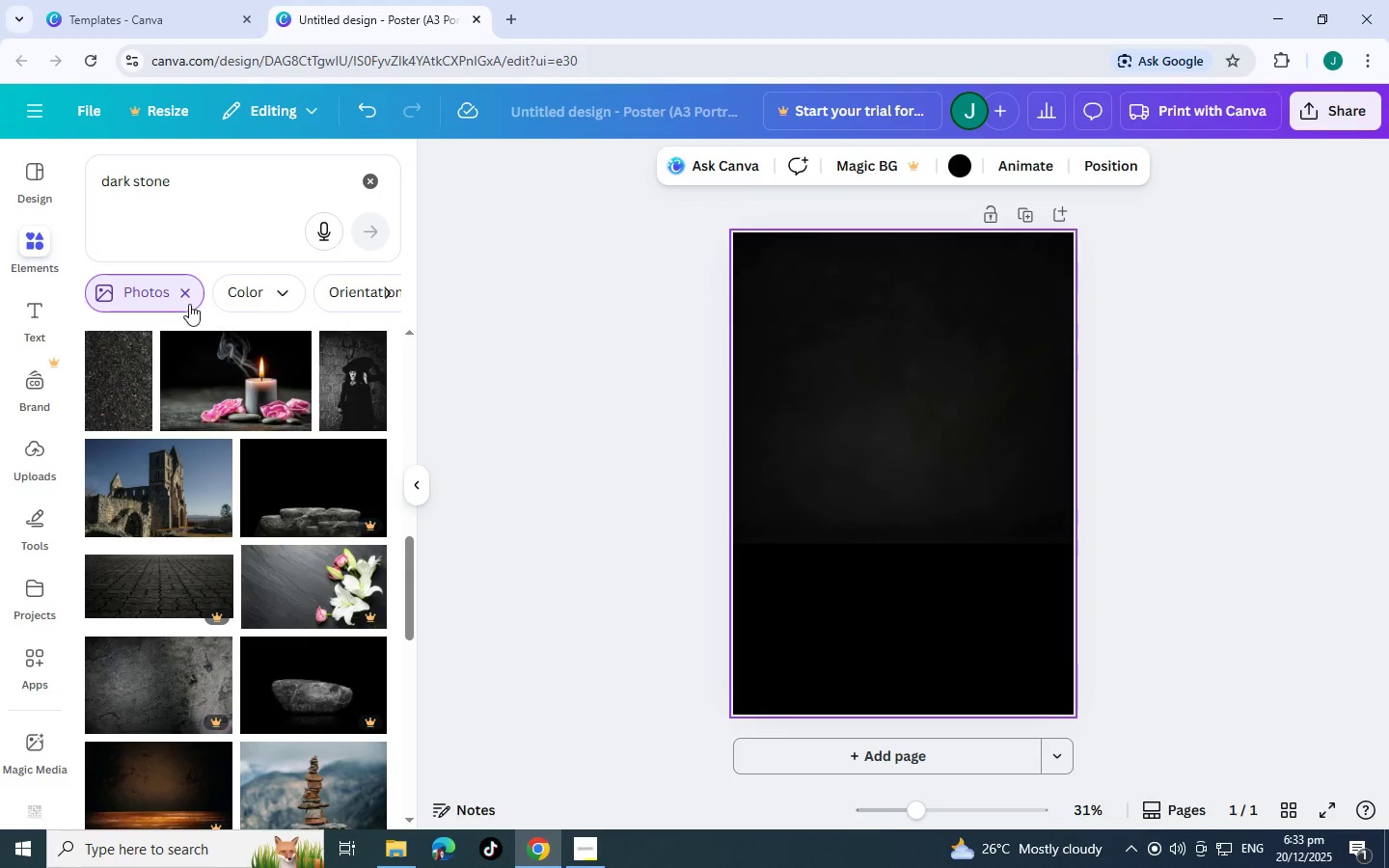 
left_click([189, 296])
 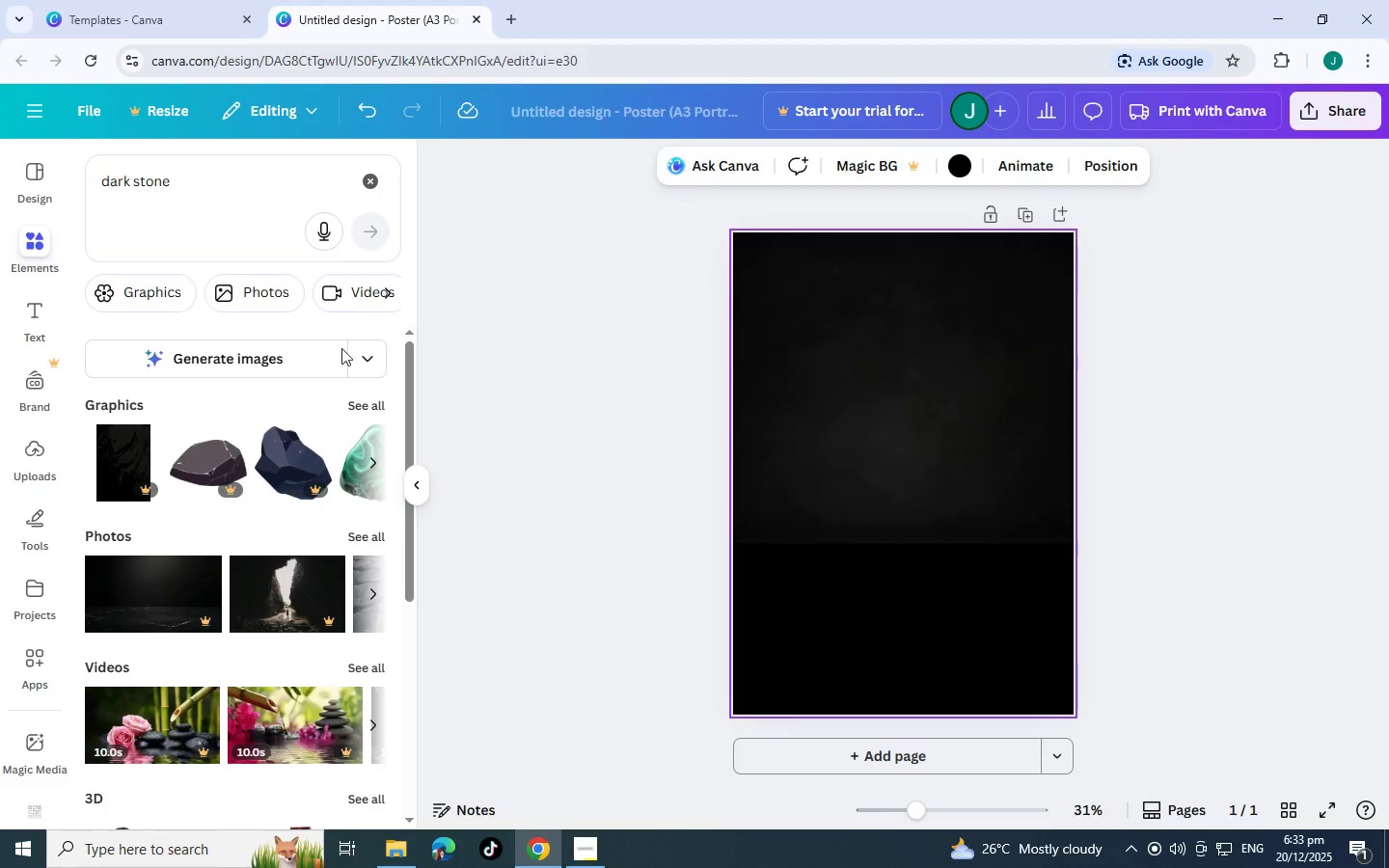 
left_click([361, 412])
 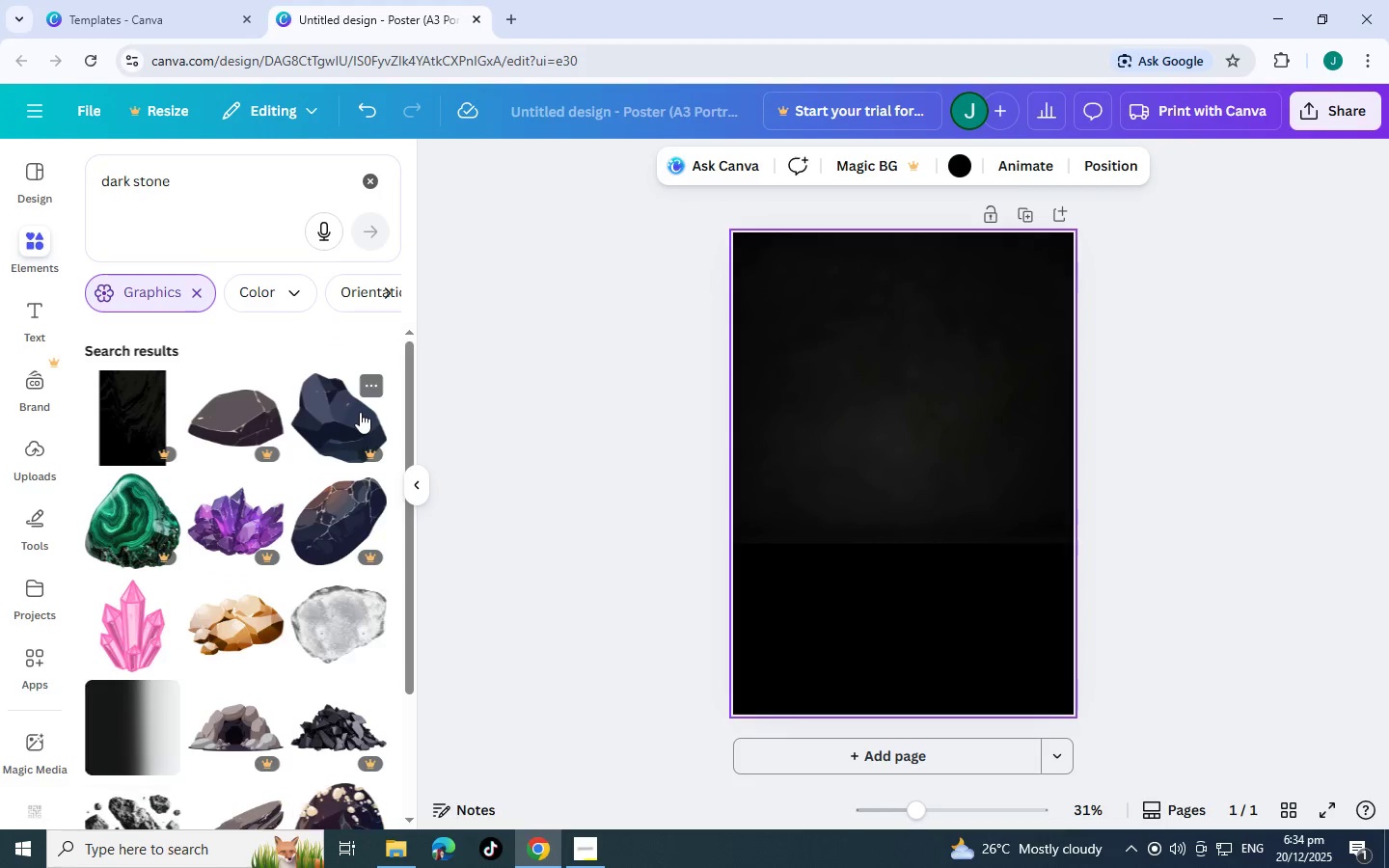 
scroll: coordinate [360, 412], scroll_direction: down, amount: 3.0
 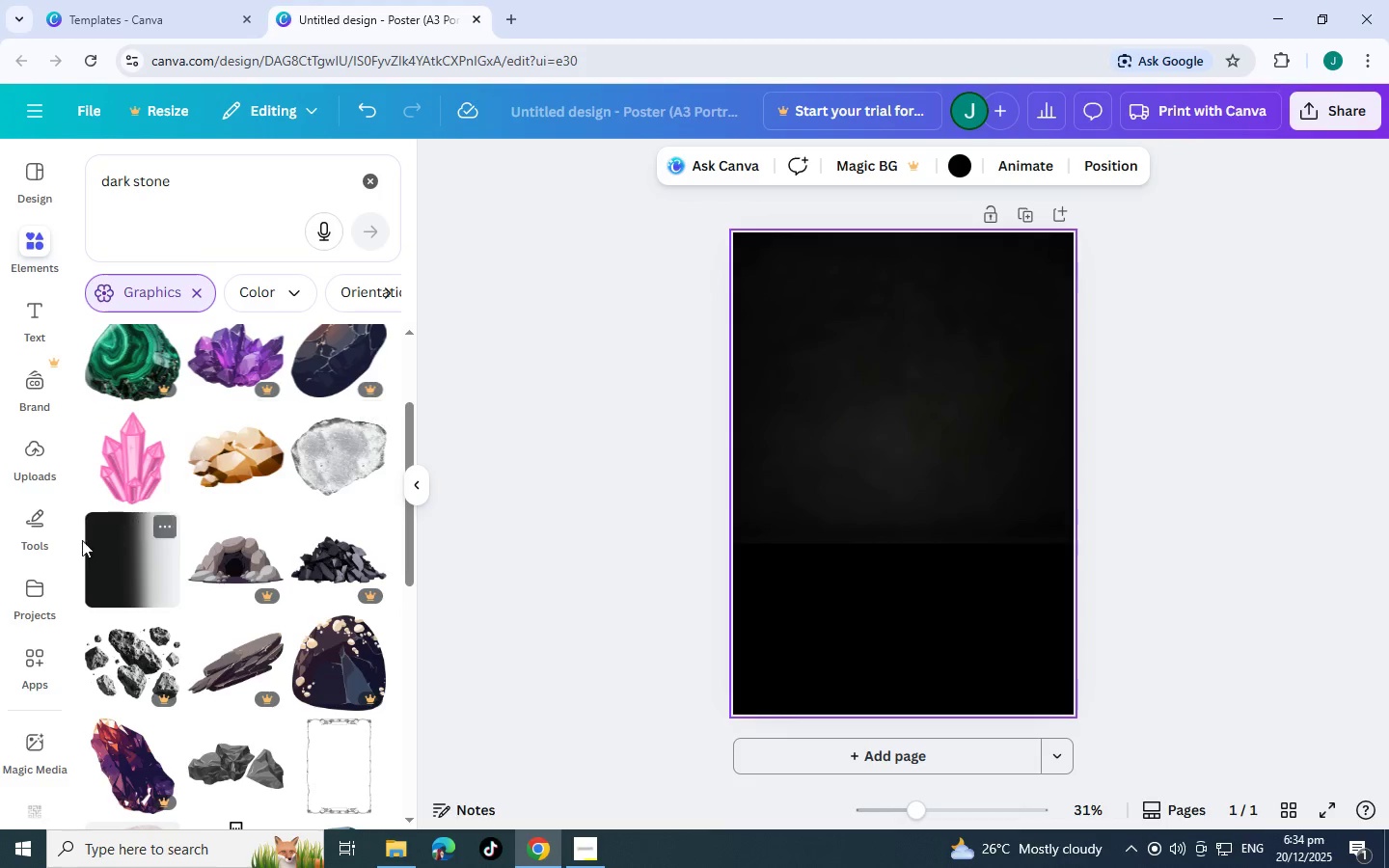 
left_click([97, 548])
 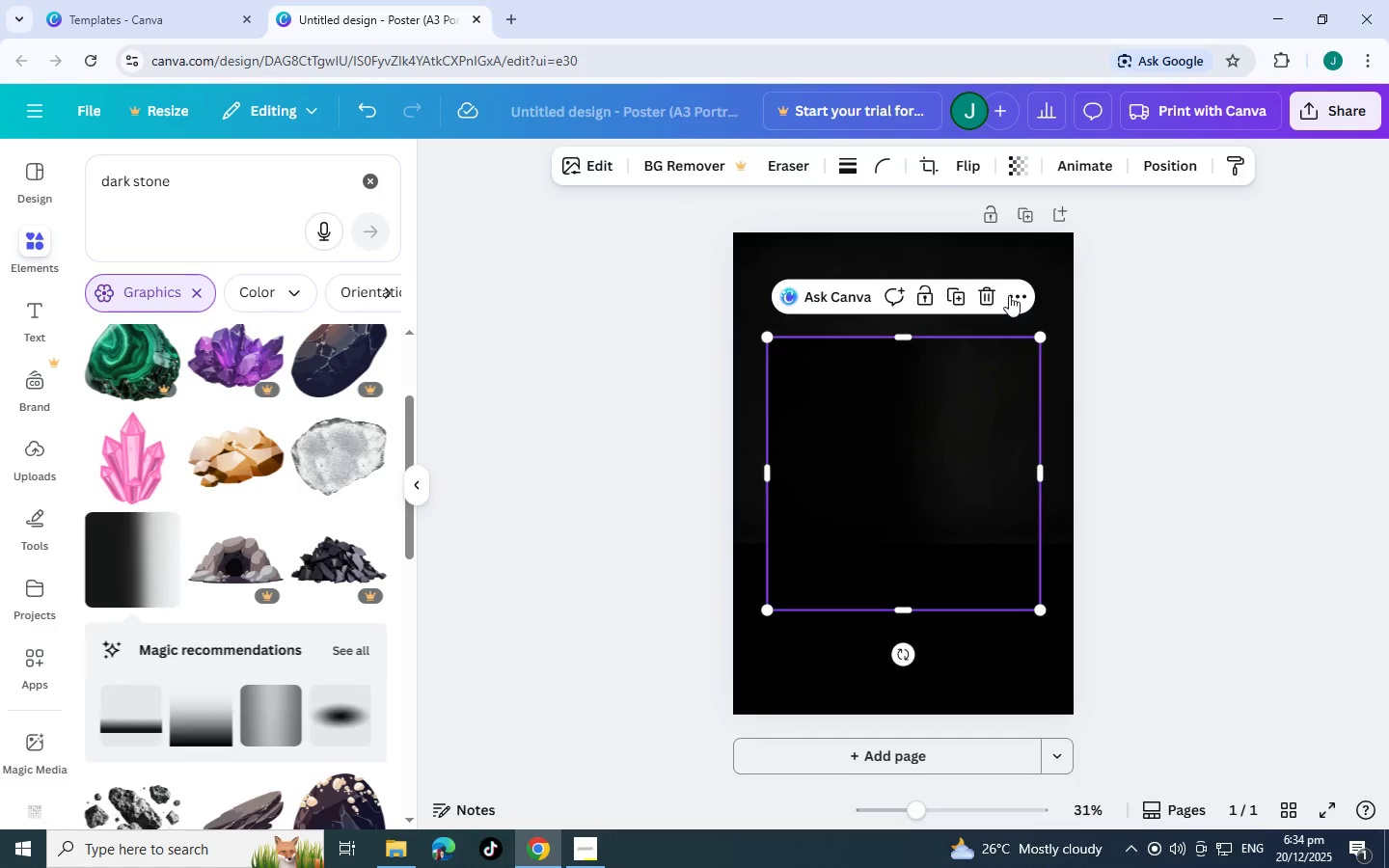 
left_click([994, 294])
 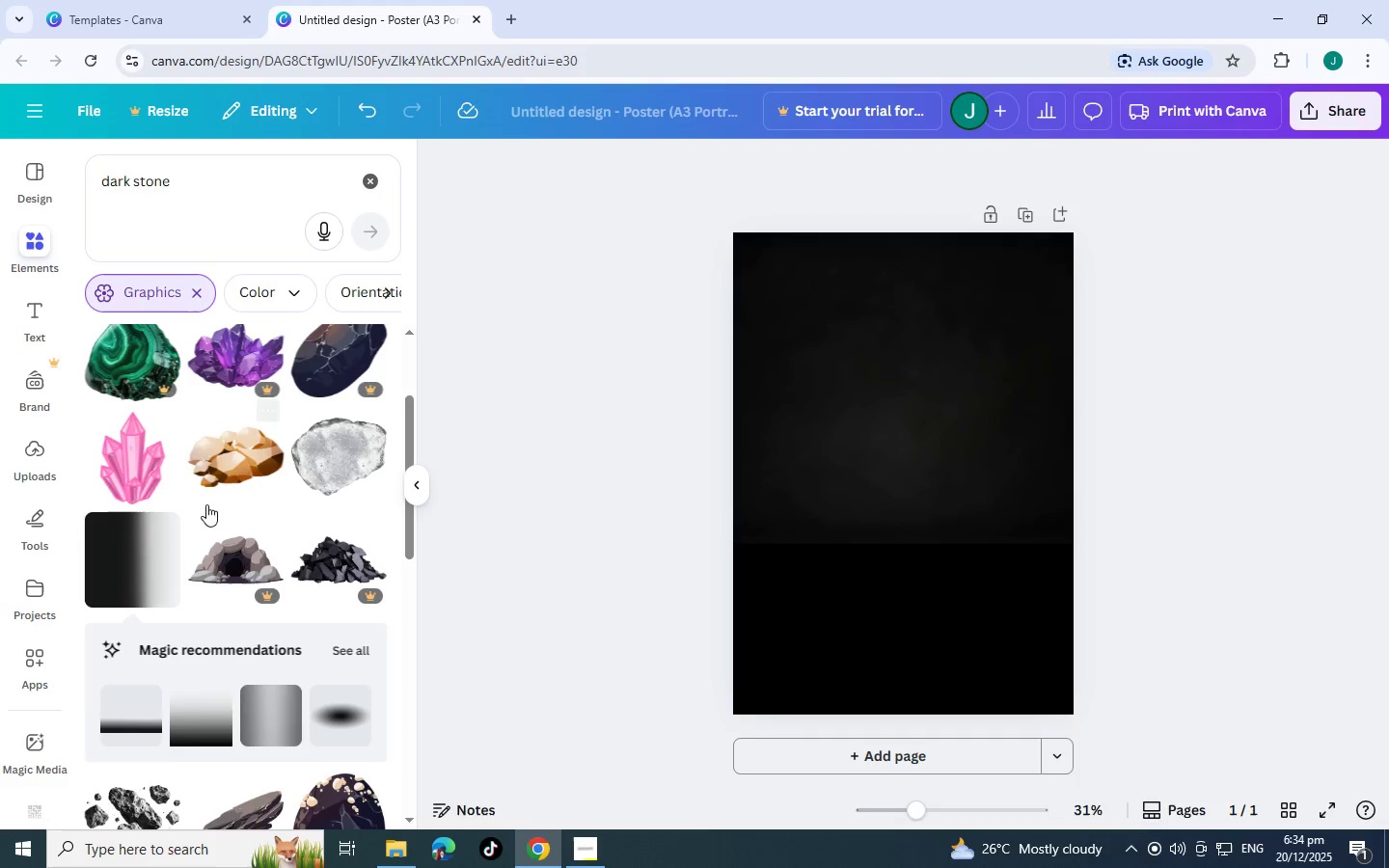 
scroll: coordinate [234, 459], scroll_direction: down, amount: 19.0
 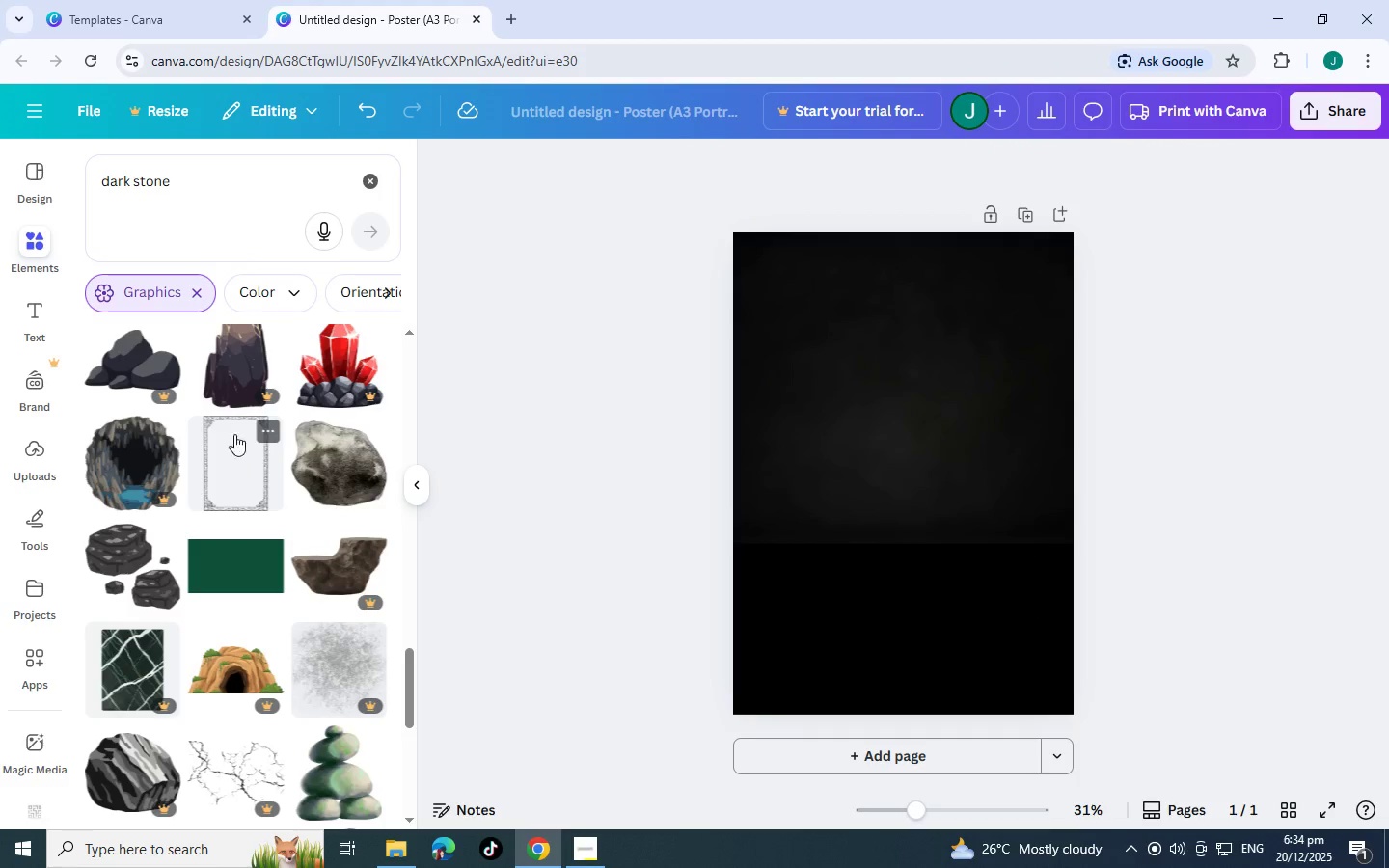 
scroll: coordinate [232, 419], scroll_direction: down, amount: 3.0
 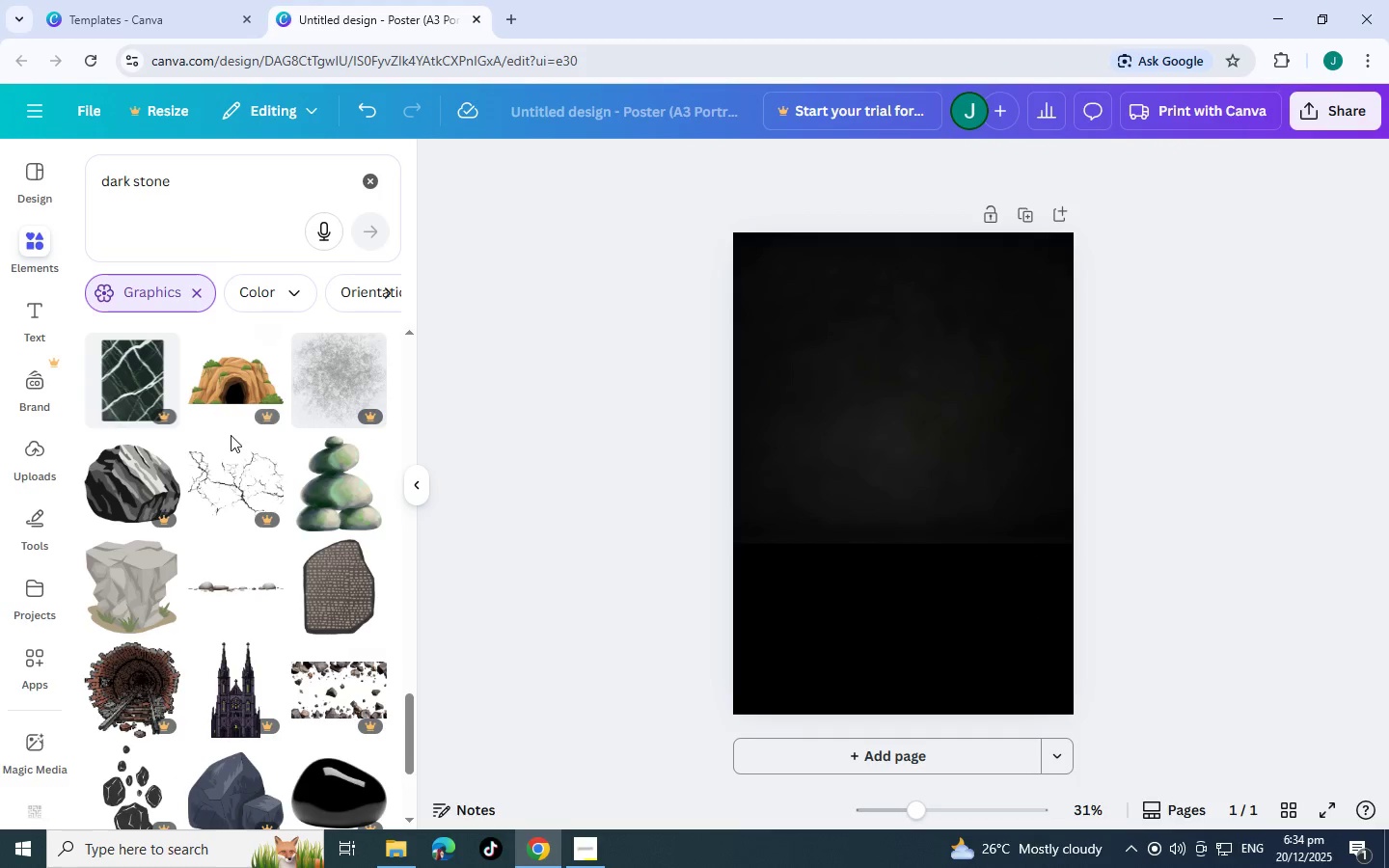 
scroll: coordinate [232, 438], scroll_direction: up, amount: 2.0
 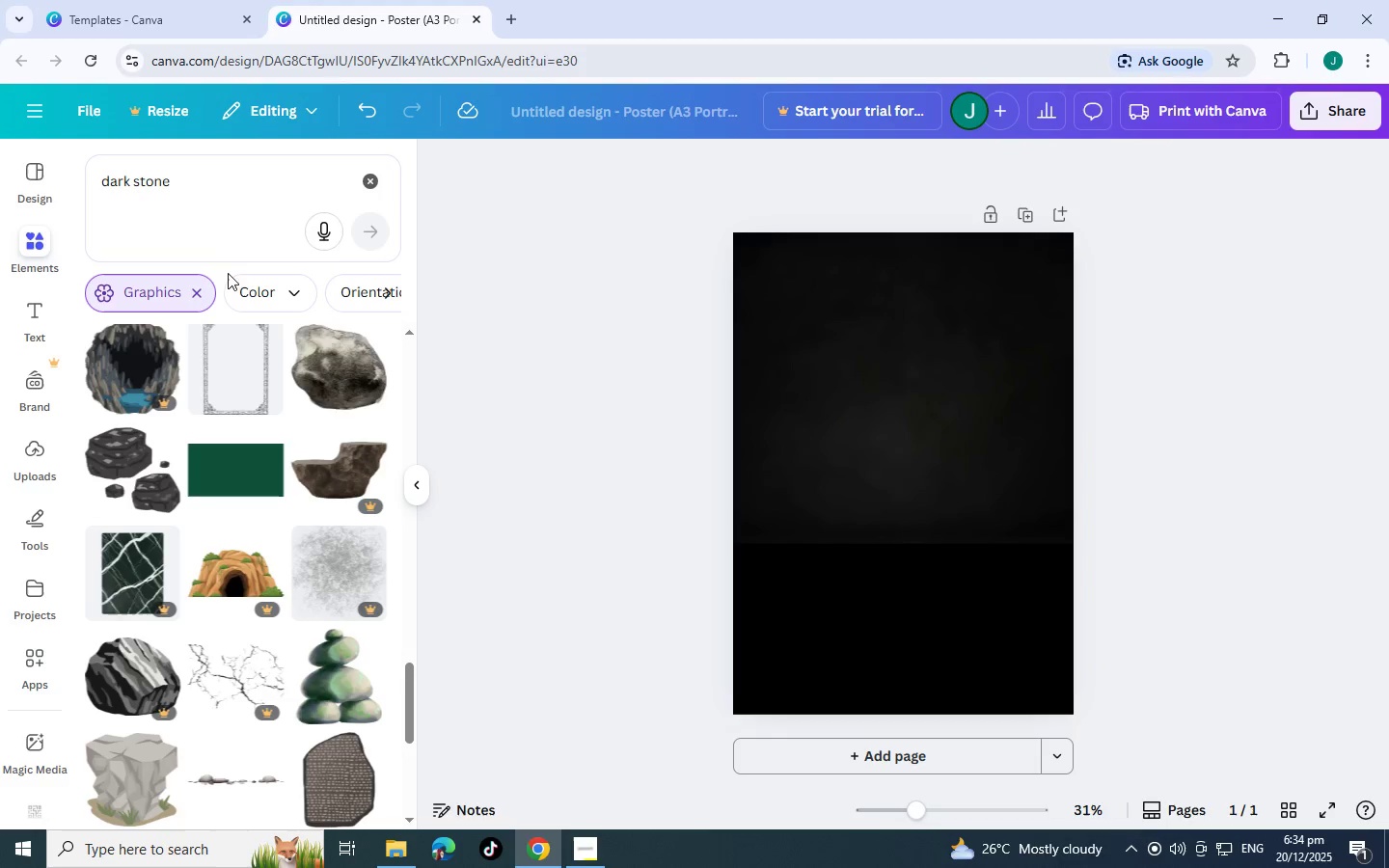 
left_click([181, 184])
 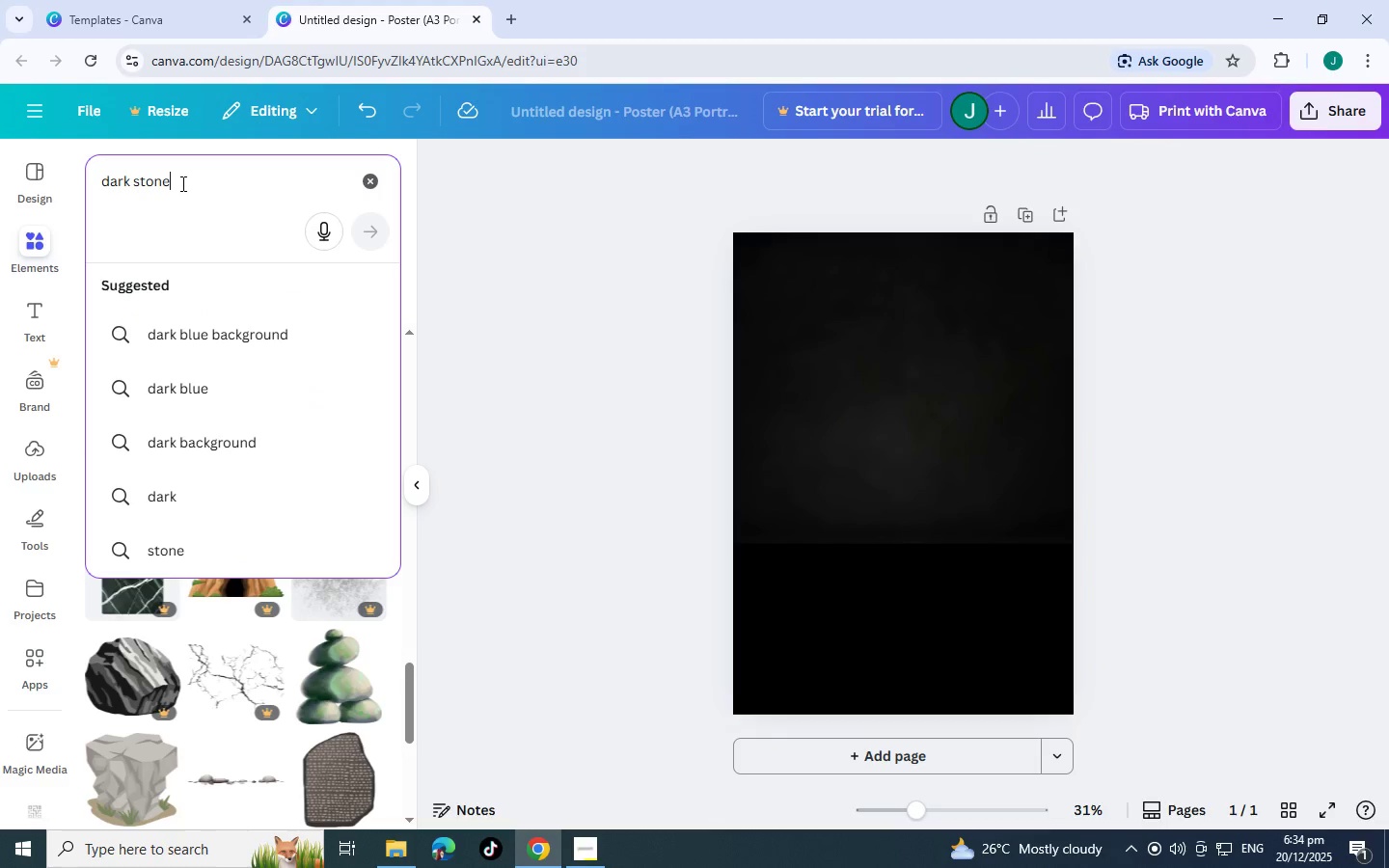 
type( table)
 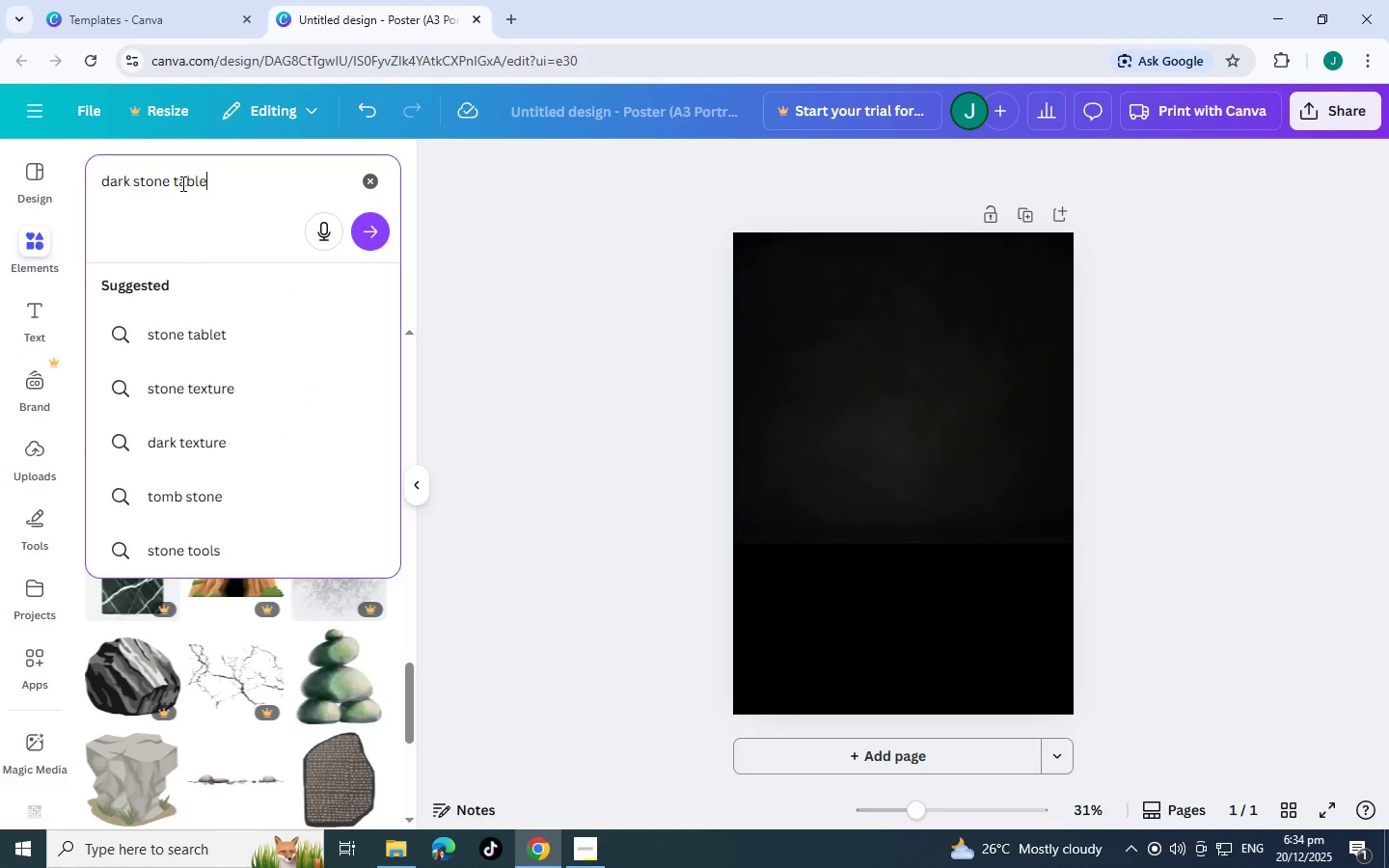 
key(Enter)
 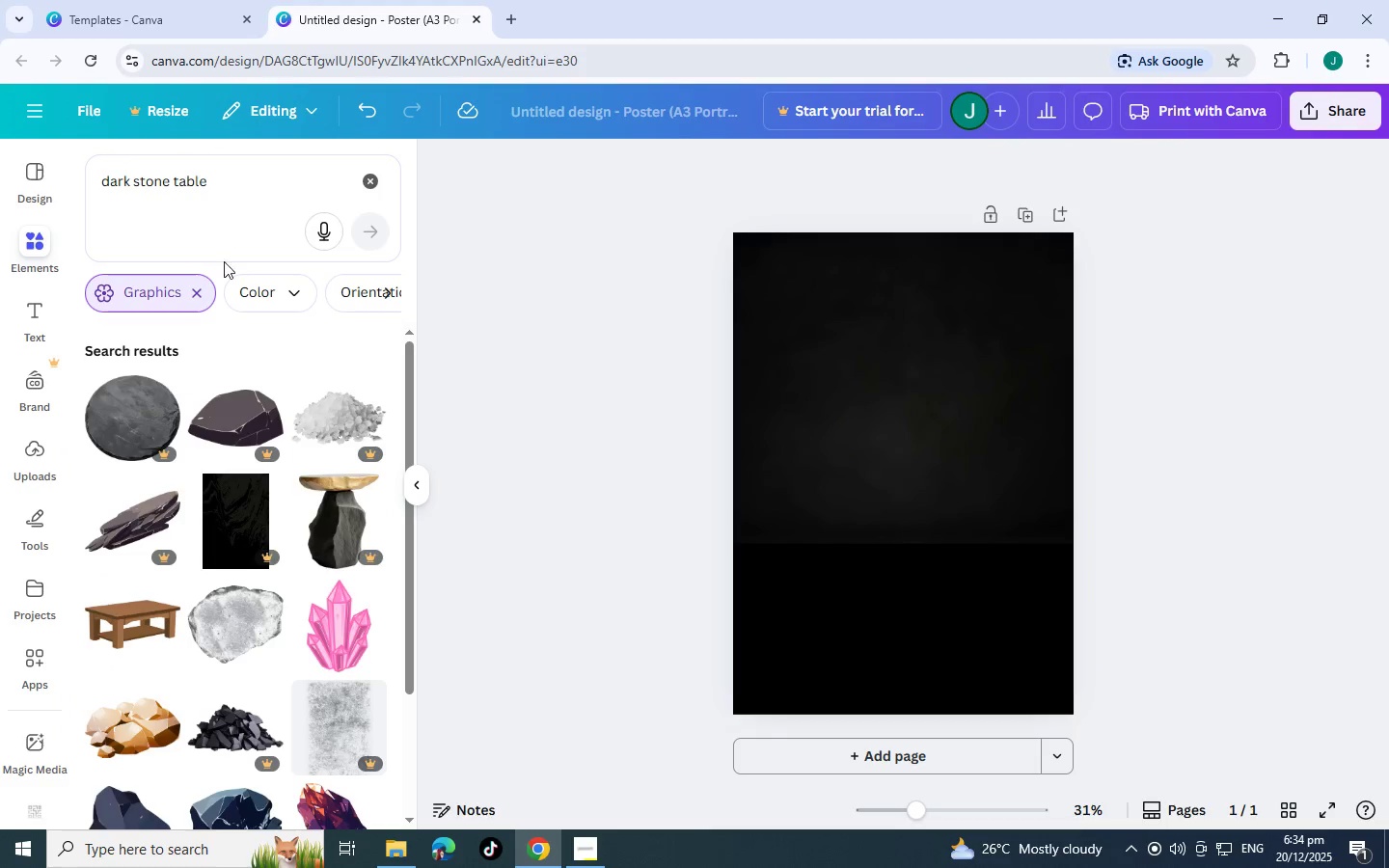 
left_click([194, 295])
 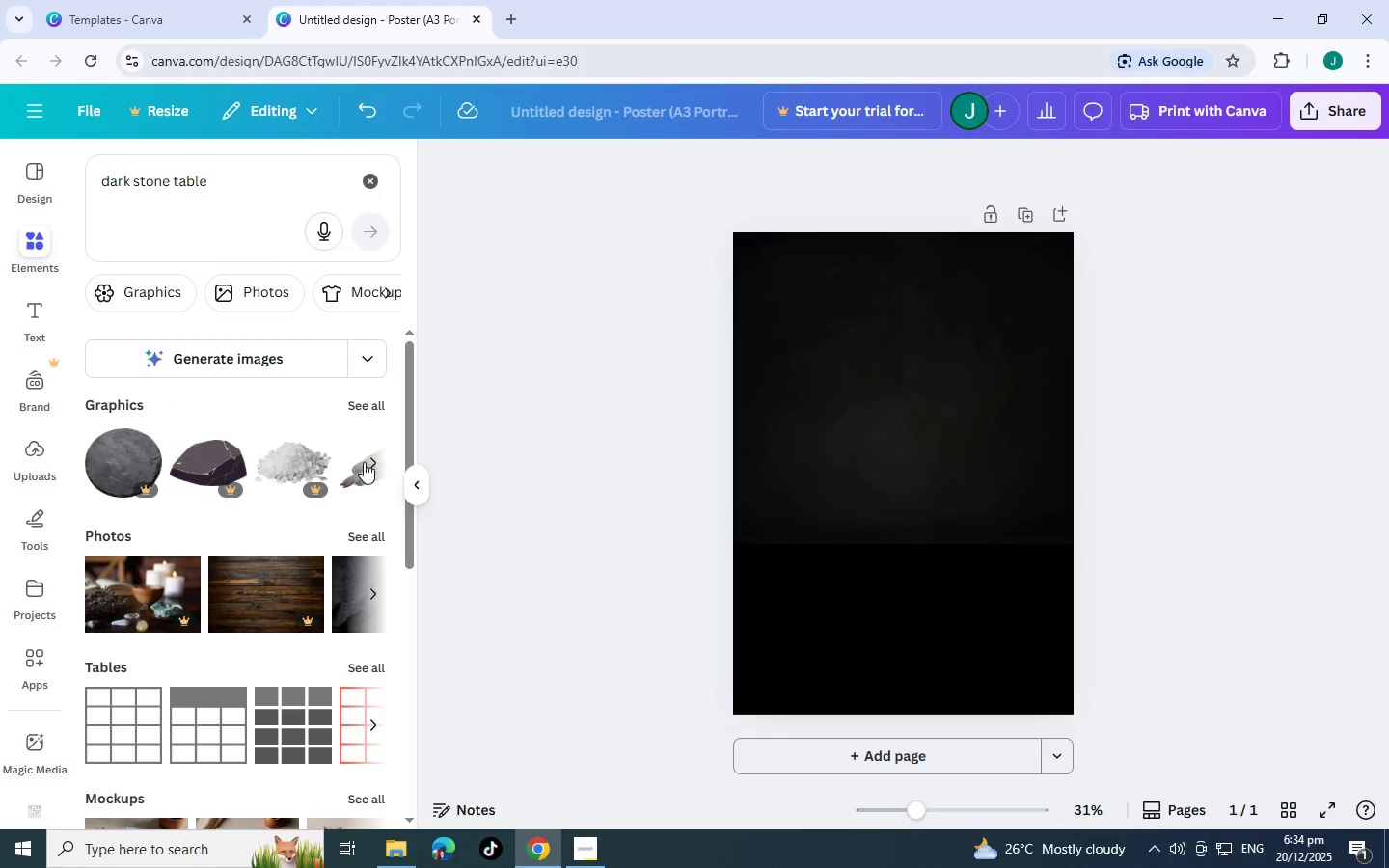 
left_click([373, 541])
 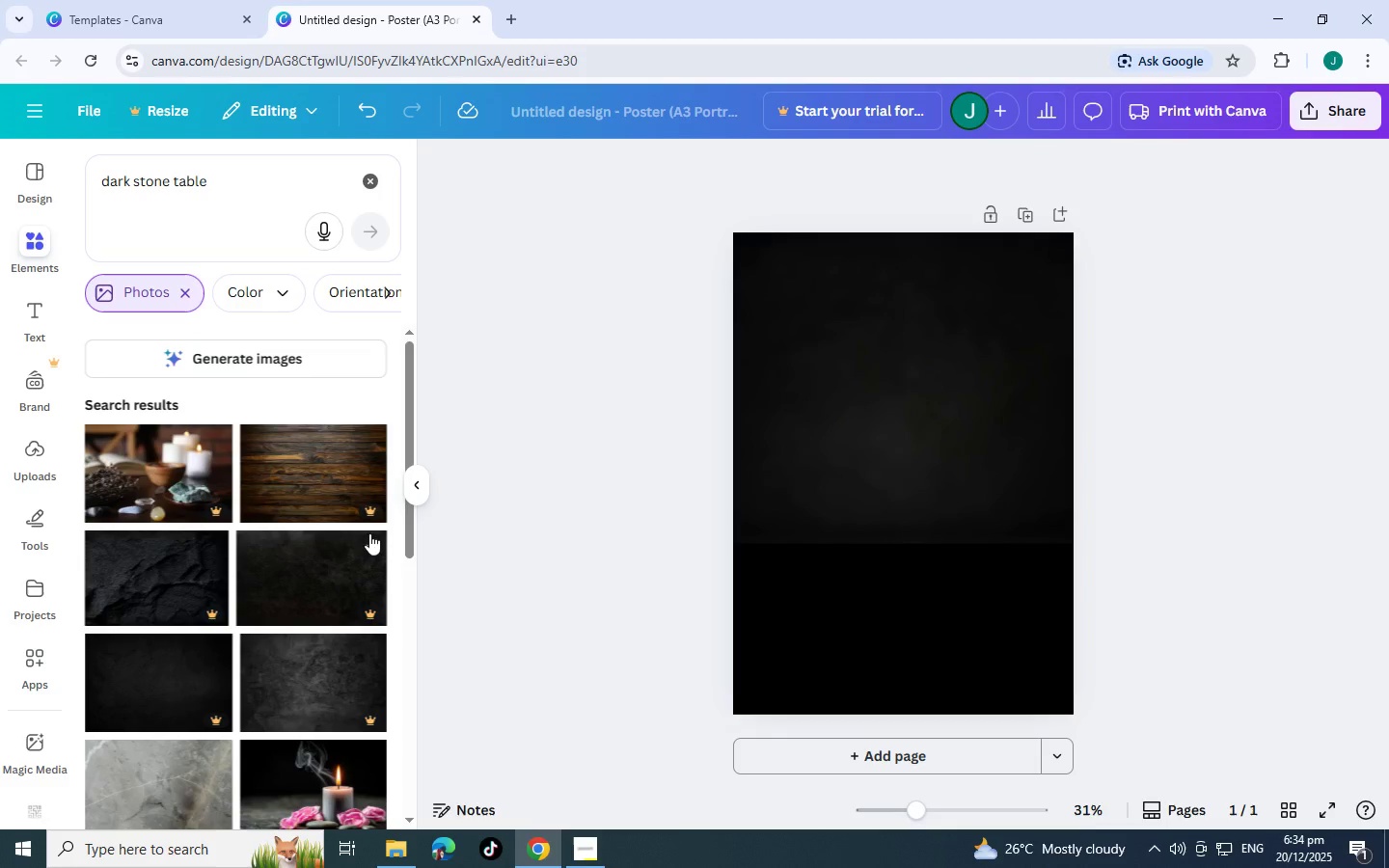 
scroll: coordinate [340, 529], scroll_direction: down, amount: 12.0
 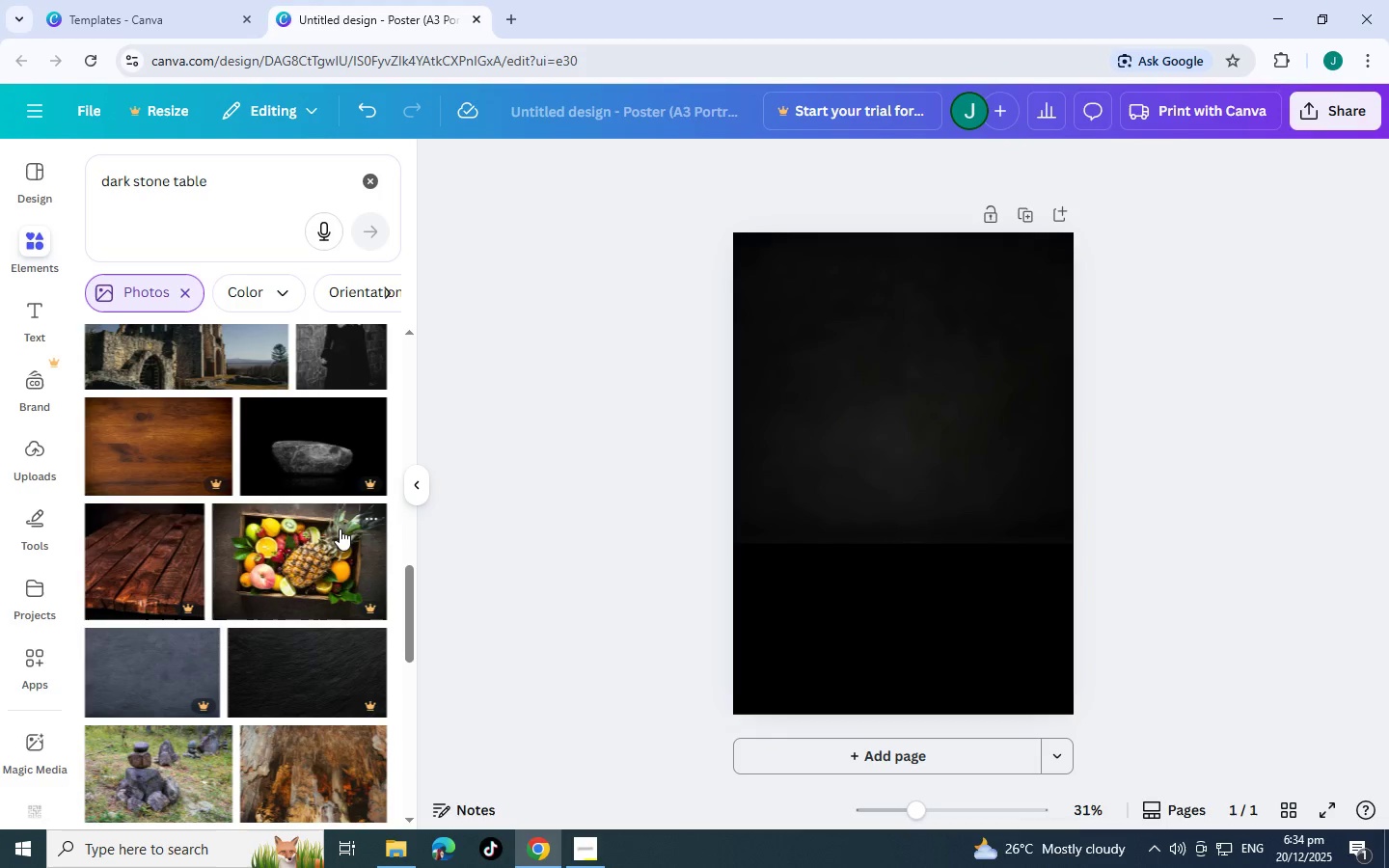 
scroll: coordinate [290, 589], scroll_direction: down, amount: 23.0
 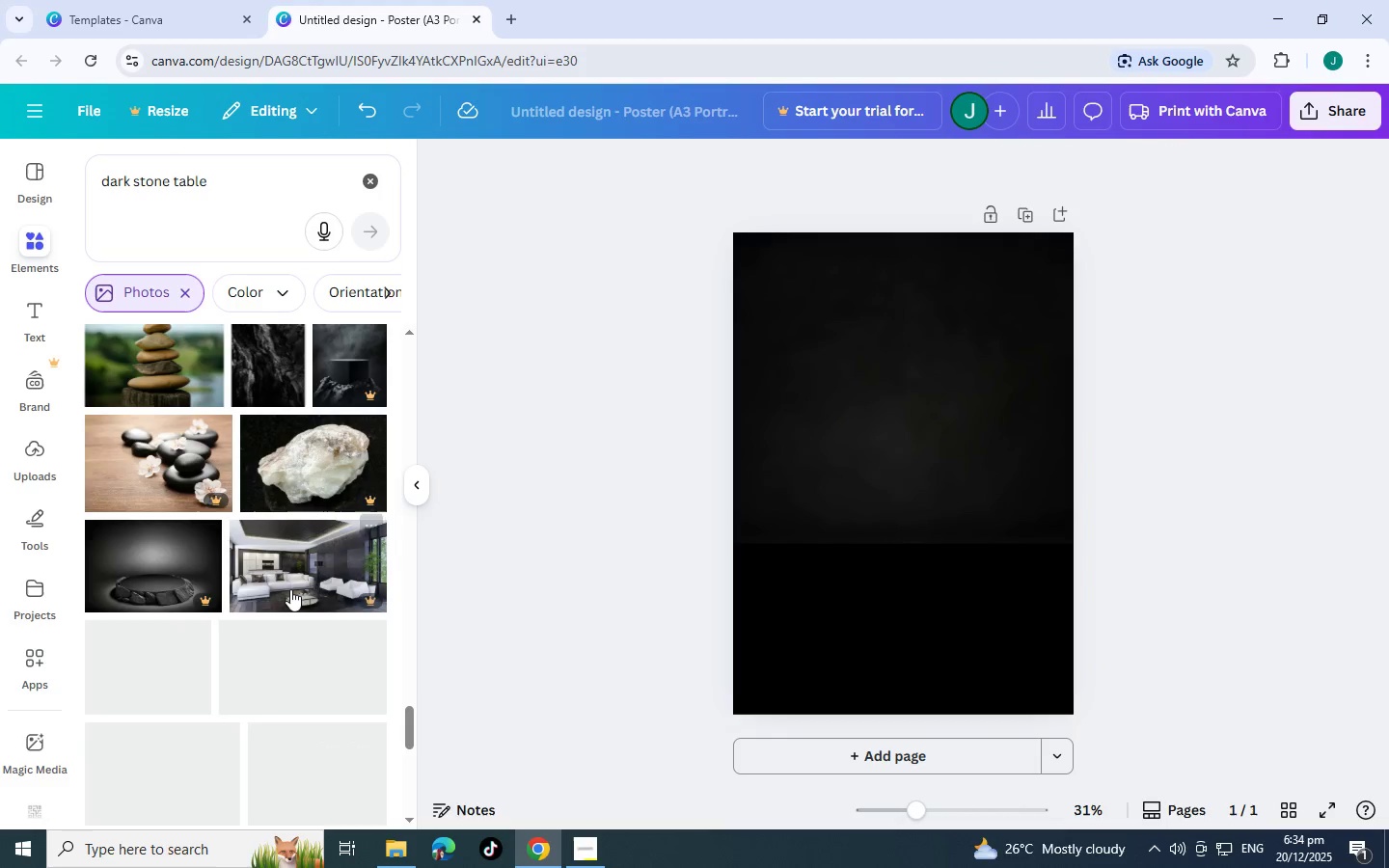 
scroll: coordinate [290, 589], scroll_direction: up, amount: 1.0
 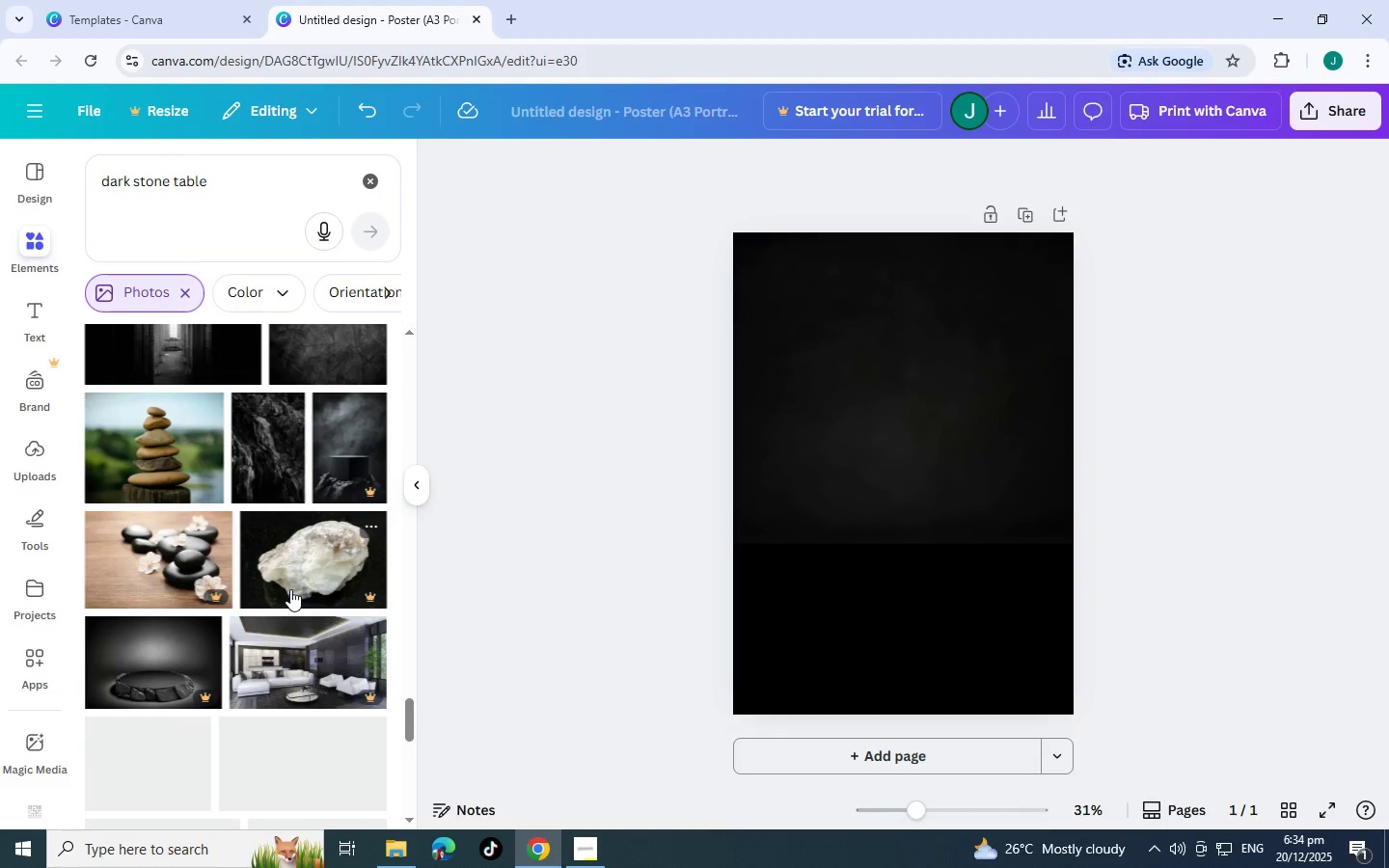 
scroll: coordinate [282, 536], scroll_direction: down, amount: 16.0
 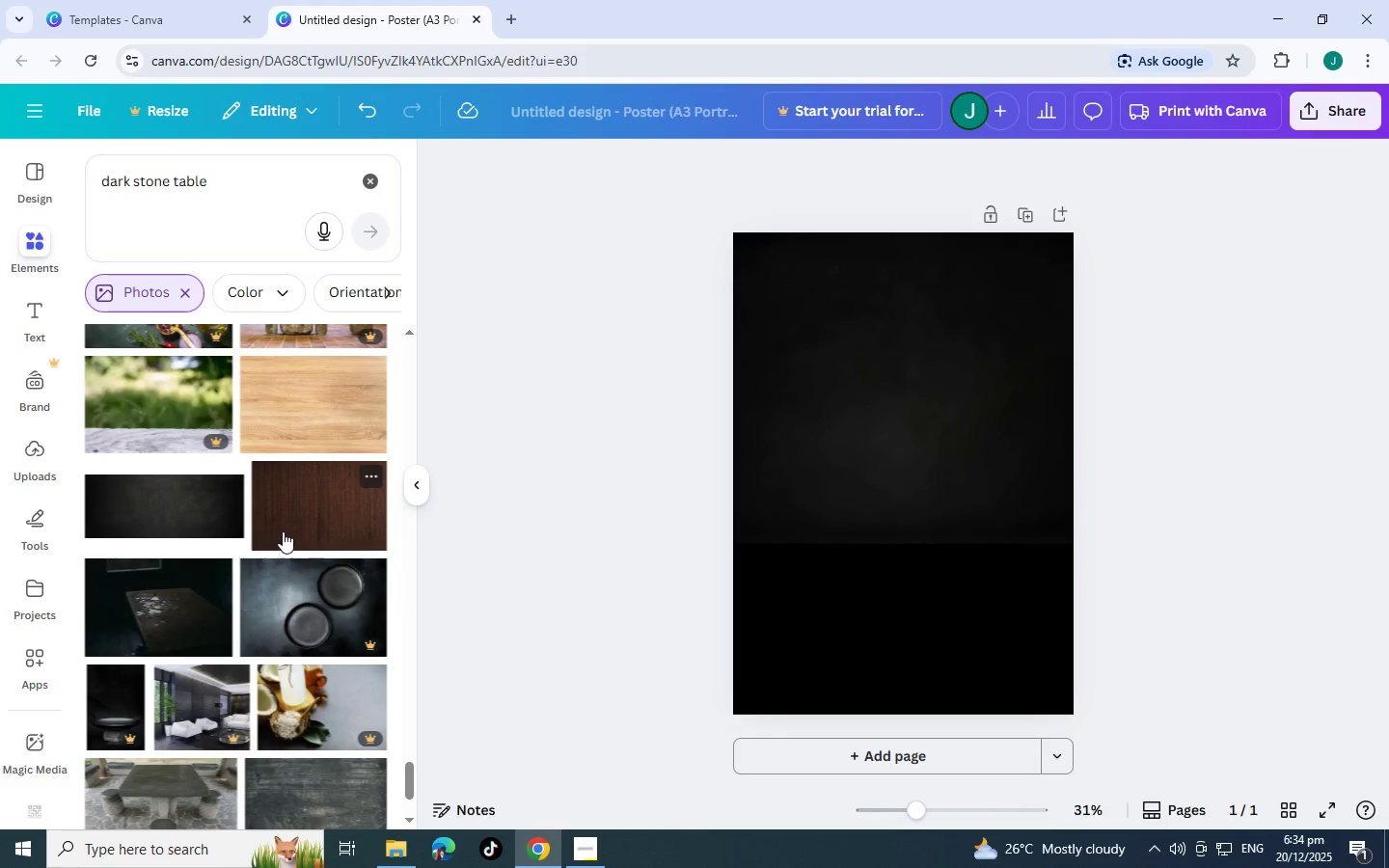 
scroll: coordinate [283, 531], scroll_direction: down, amount: 1.0
 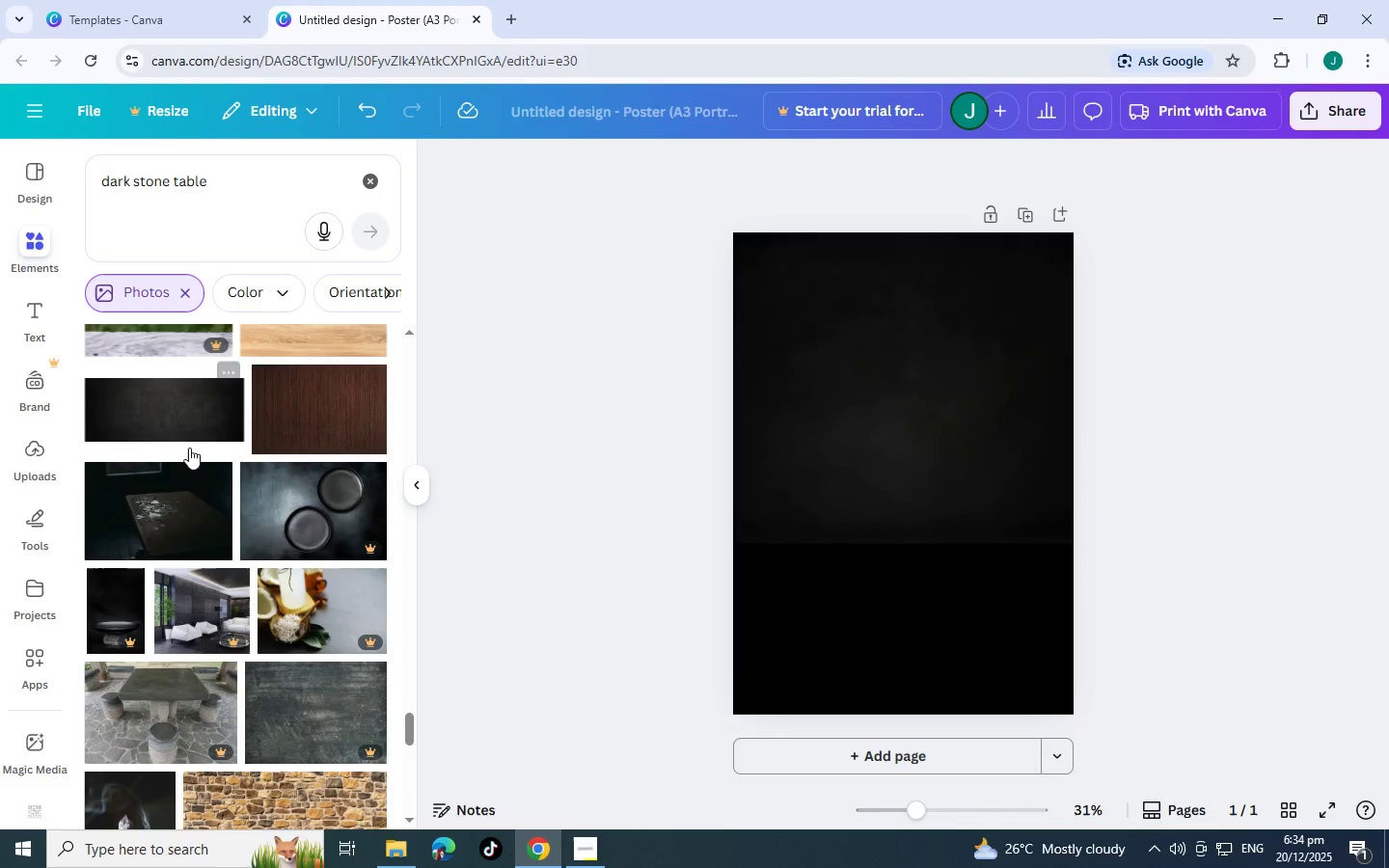 
left_click([177, 420])
 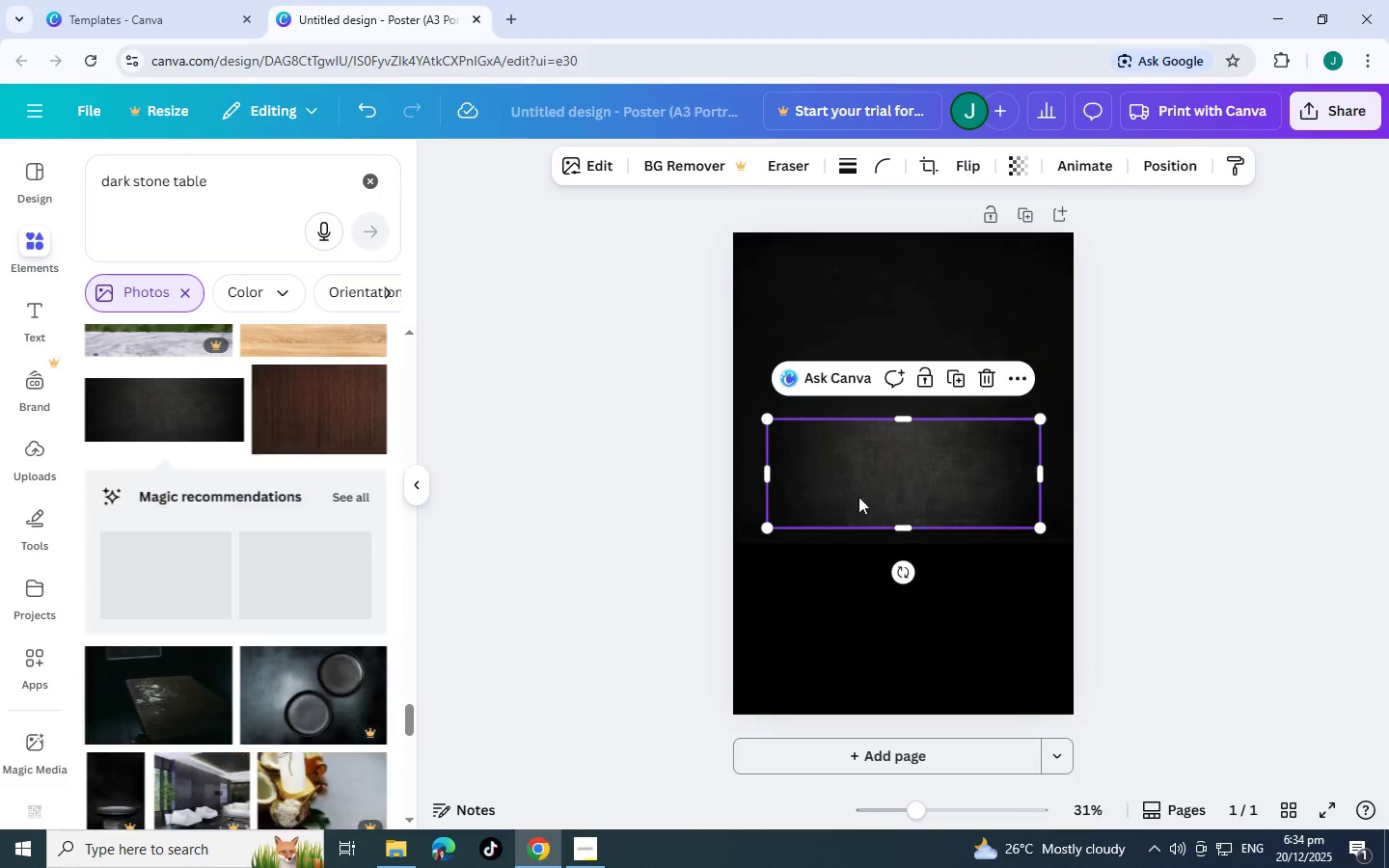 
left_click_drag(start_coordinate=[908, 466], to_coordinate=[874, 589])
 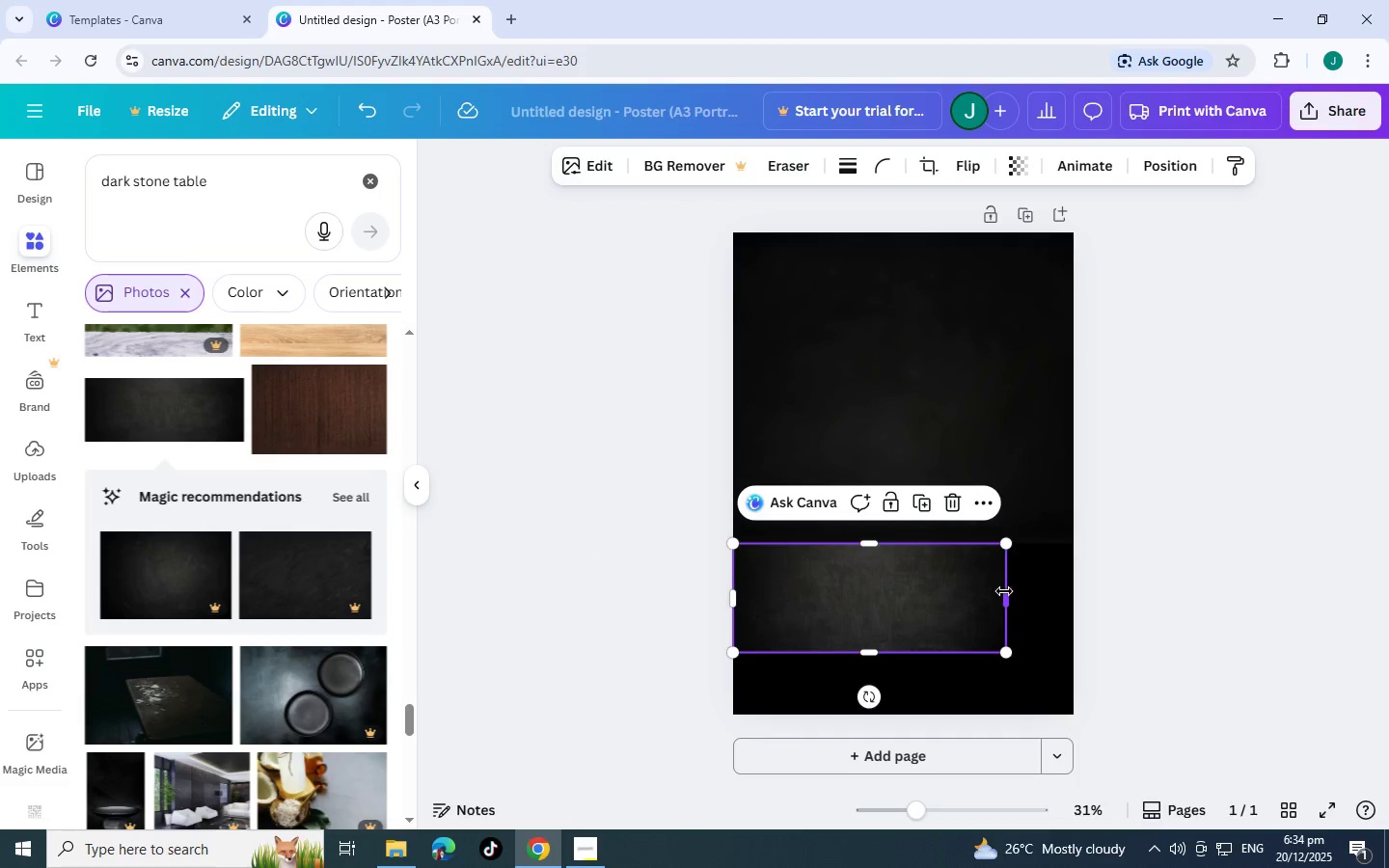 
left_click_drag(start_coordinate=[1005, 593], to_coordinate=[1099, 594])
 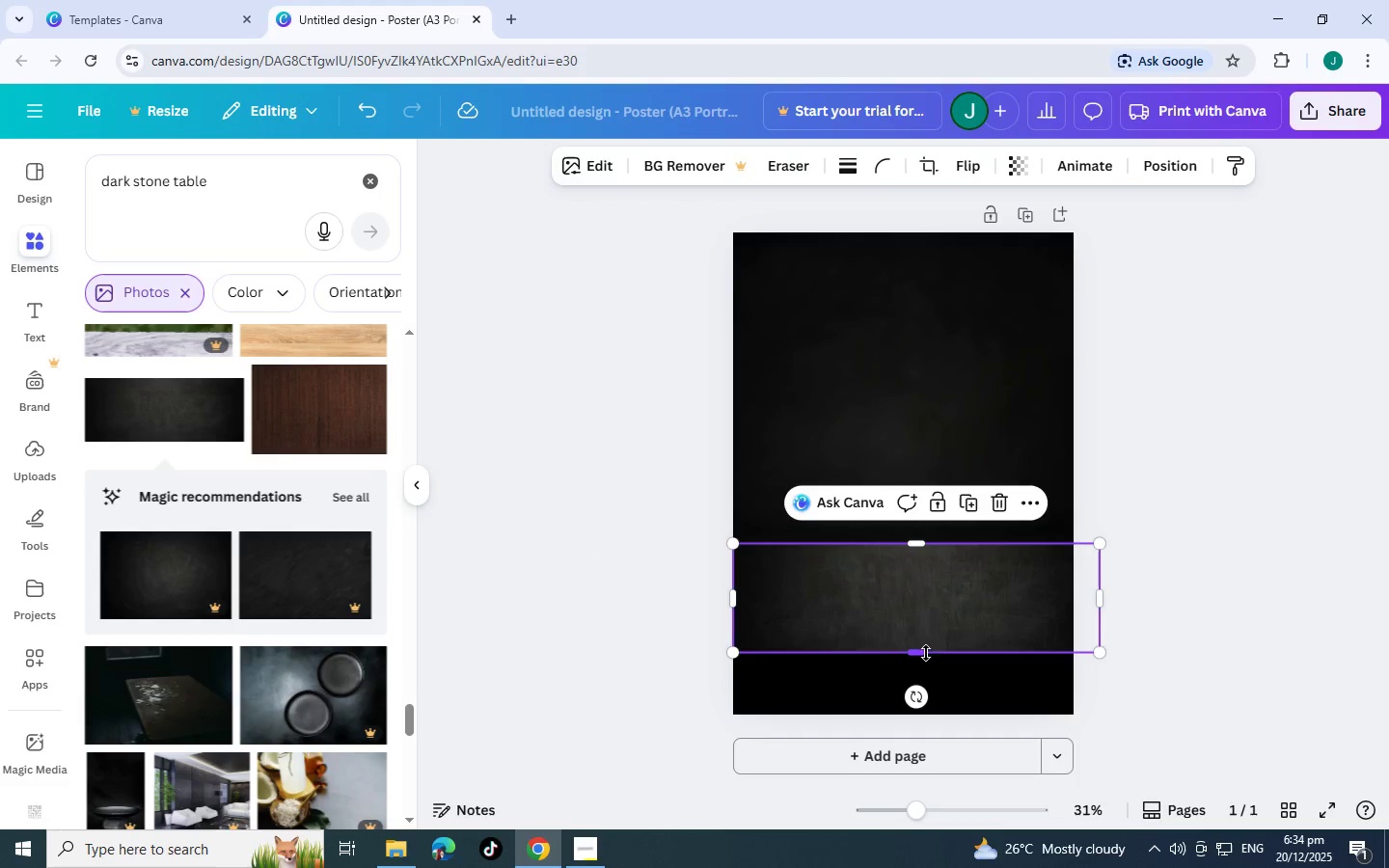 
left_click_drag(start_coordinate=[926, 653], to_coordinate=[921, 726])
 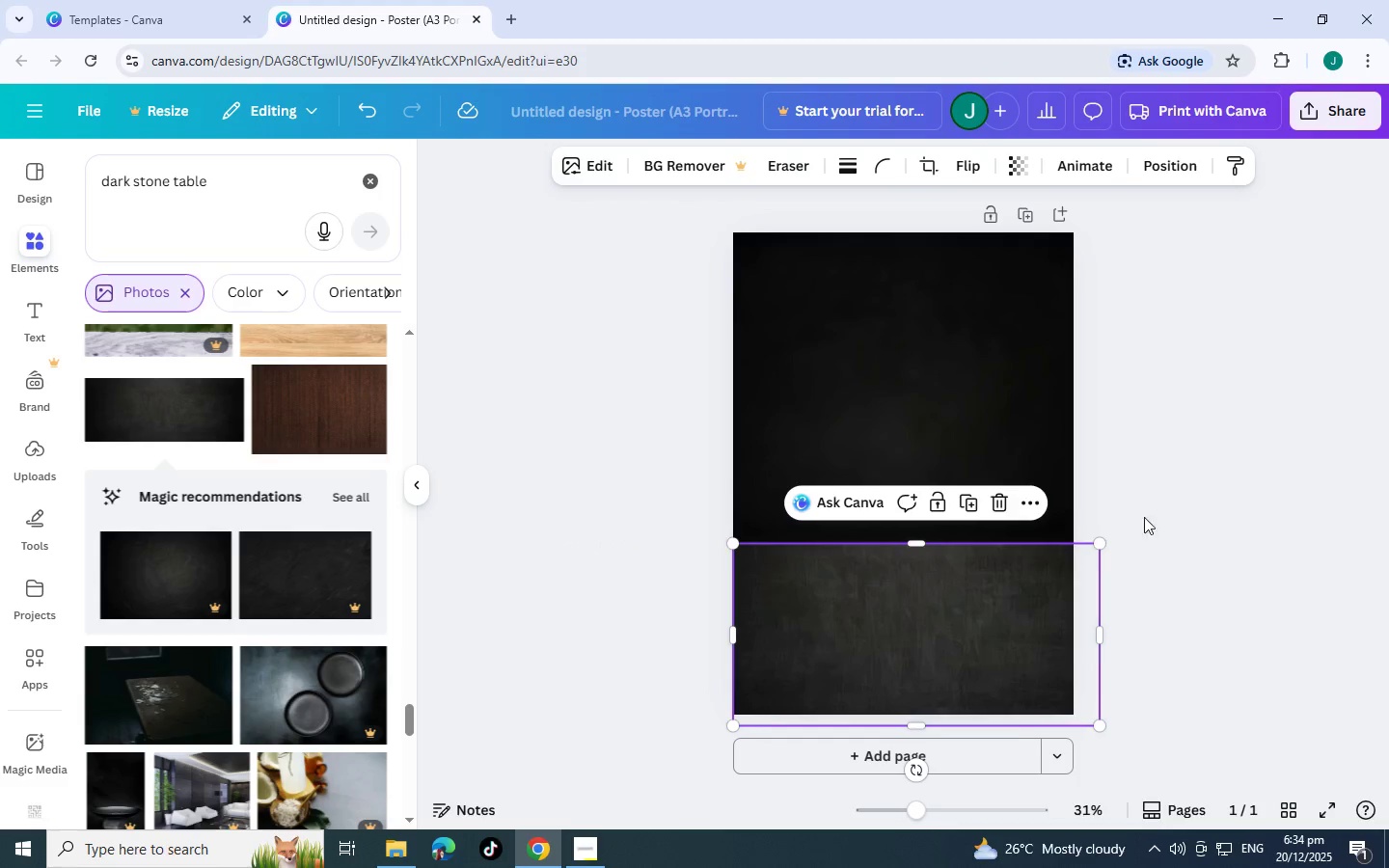 
left_click([1155, 508])
 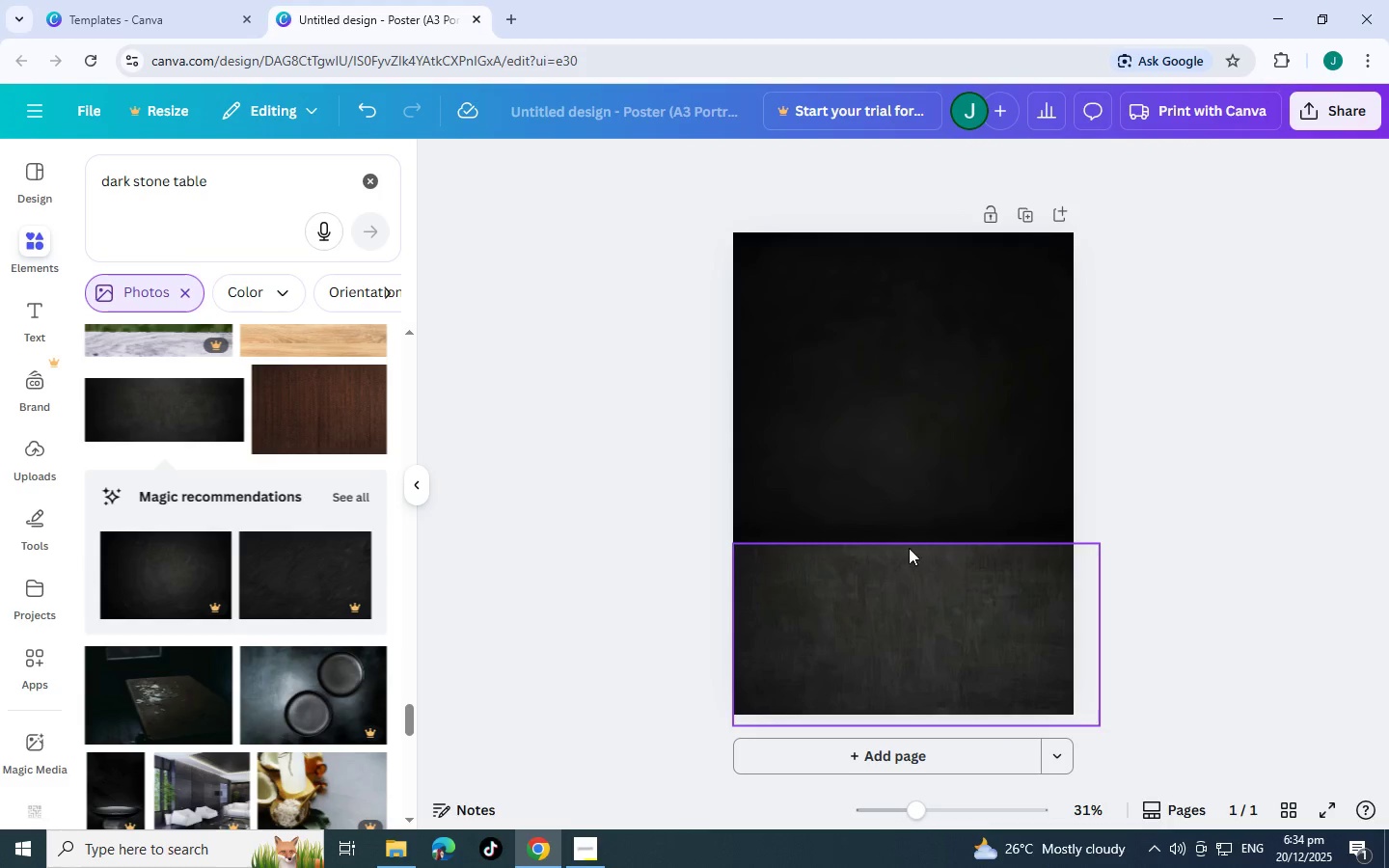 
left_click([900, 546])
 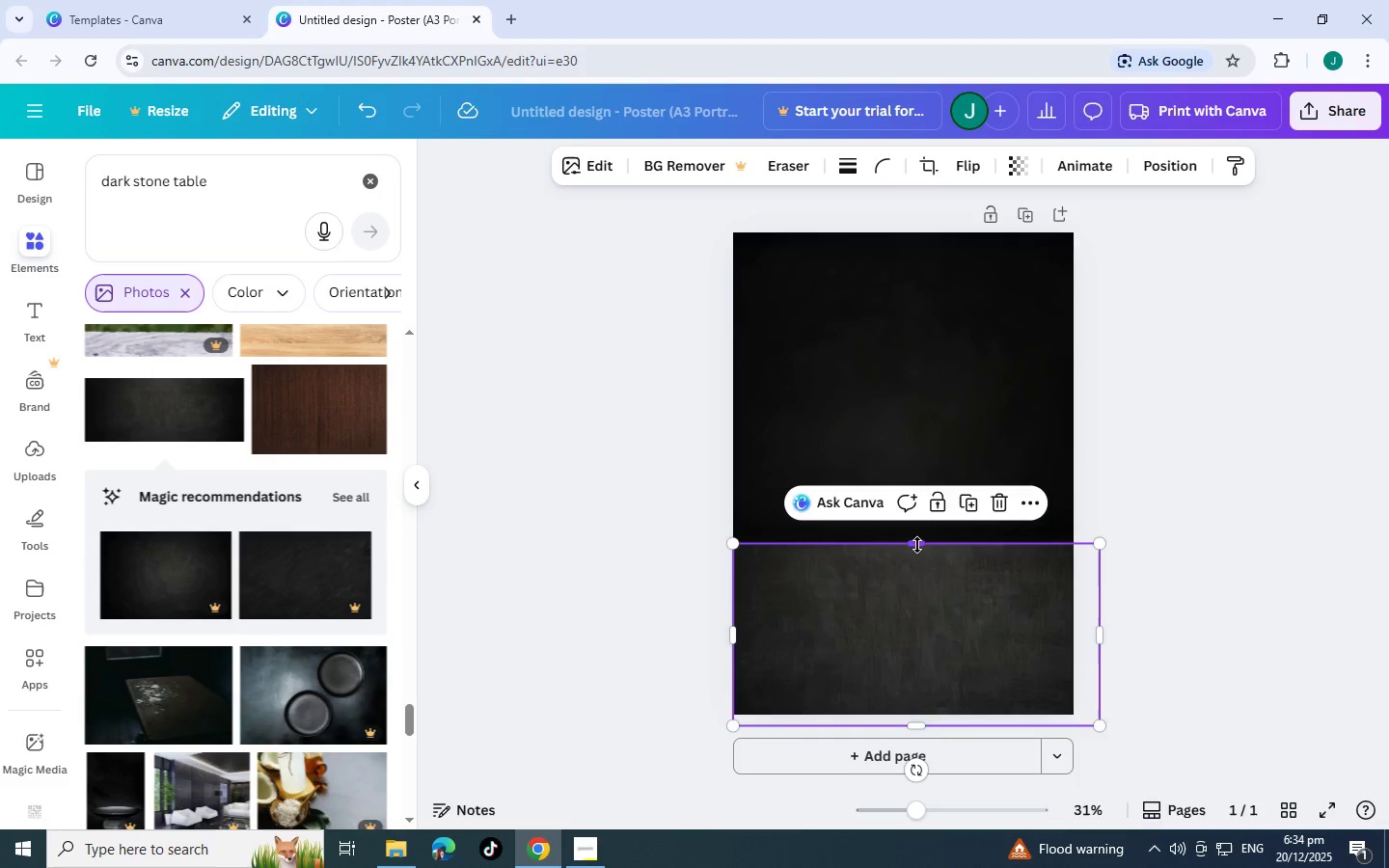 
left_click_drag(start_coordinate=[917, 545], to_coordinate=[931, 618])
 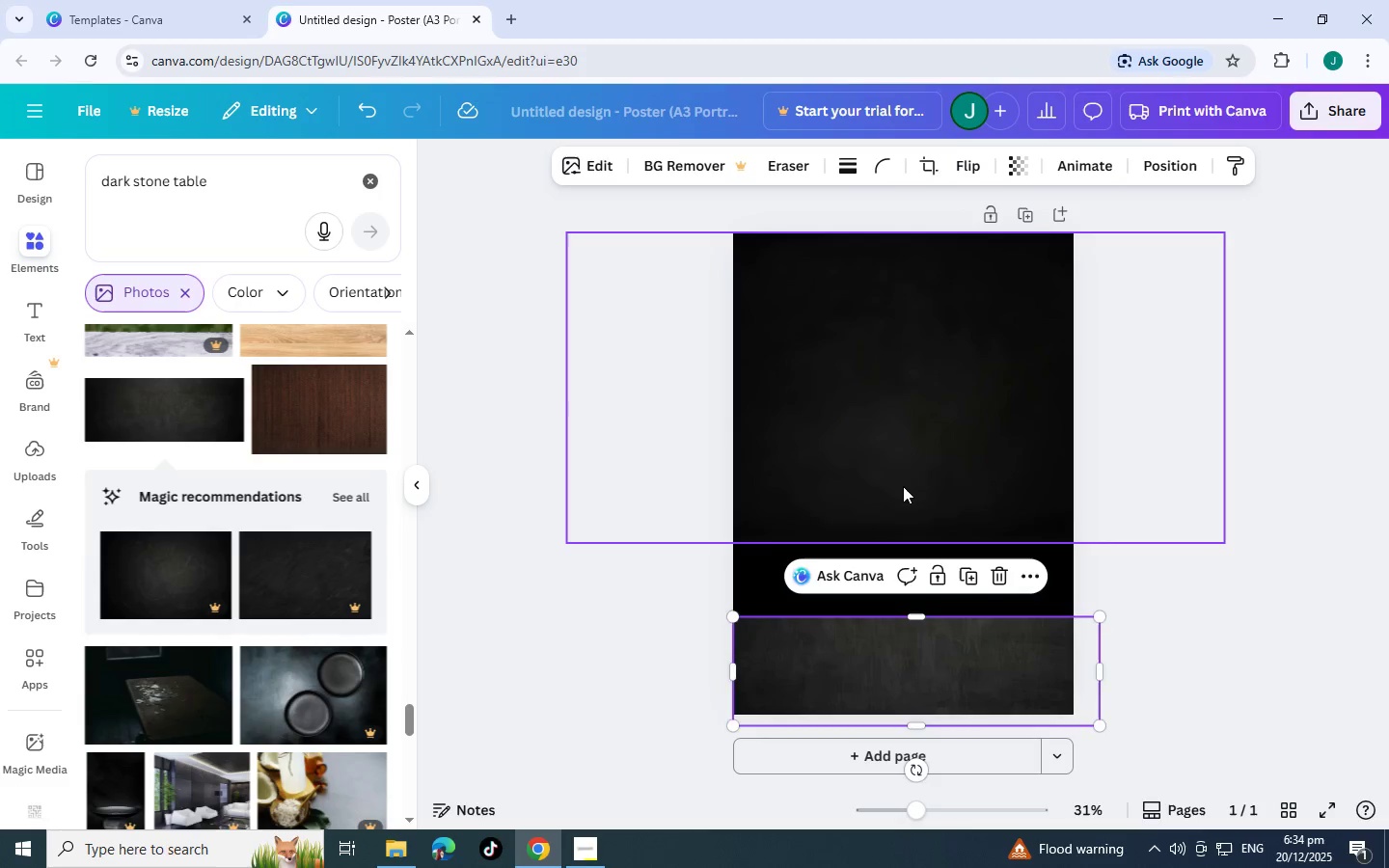 
left_click([903, 486])
 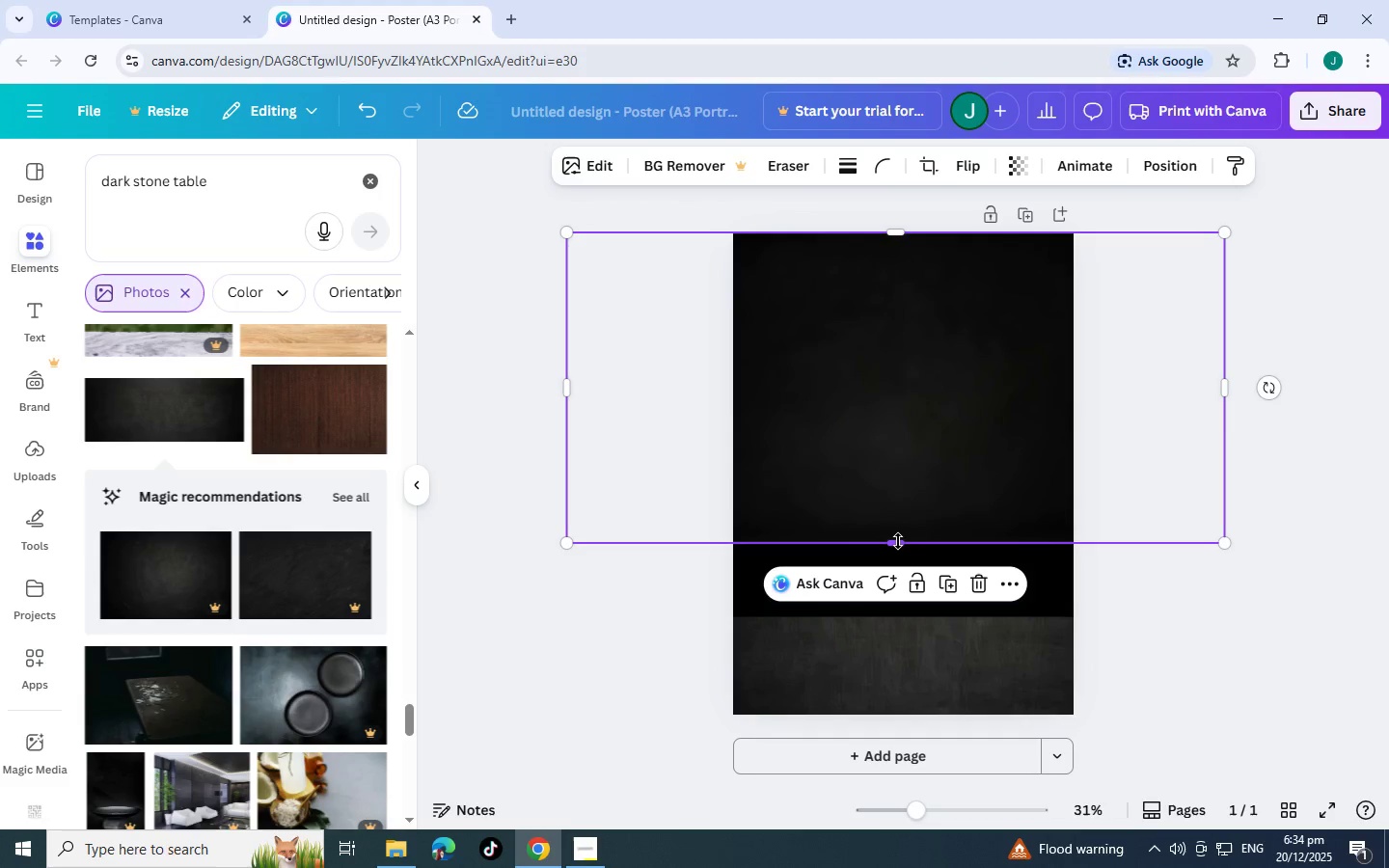 
left_click_drag(start_coordinate=[897, 541], to_coordinate=[880, 617])
 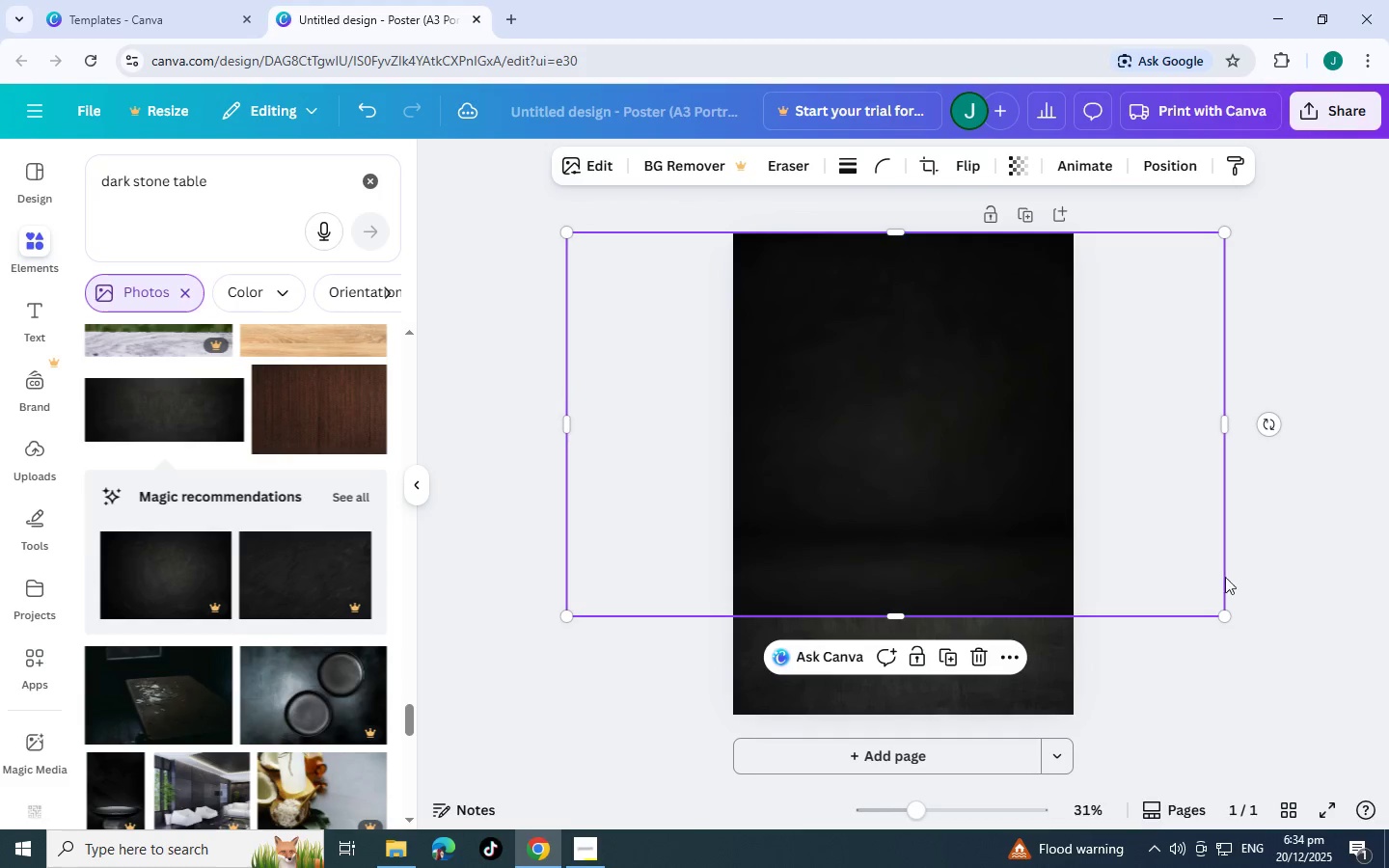 
left_click([1268, 627])
 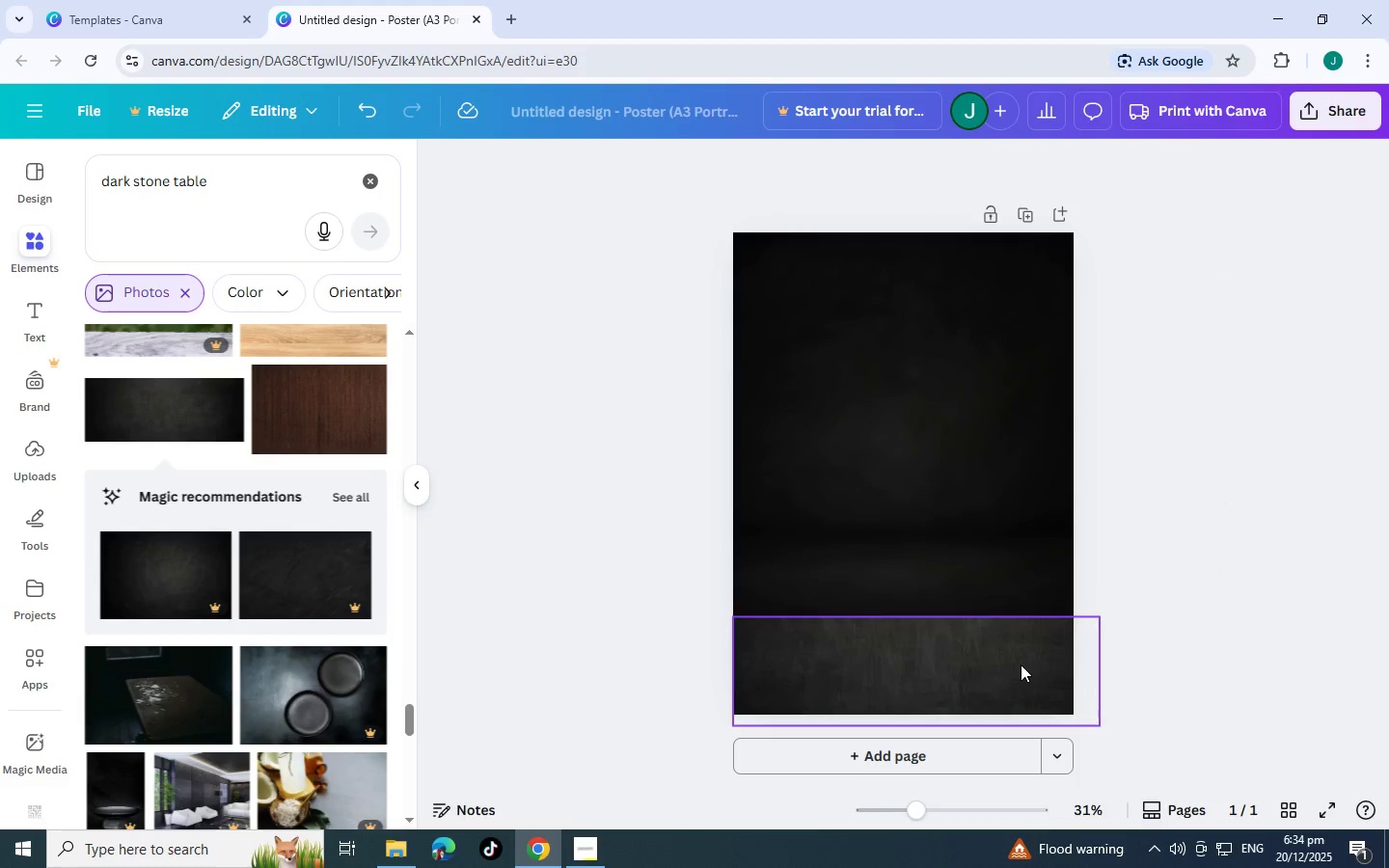 
left_click_drag(start_coordinate=[1014, 667], to_coordinate=[1003, 657])
 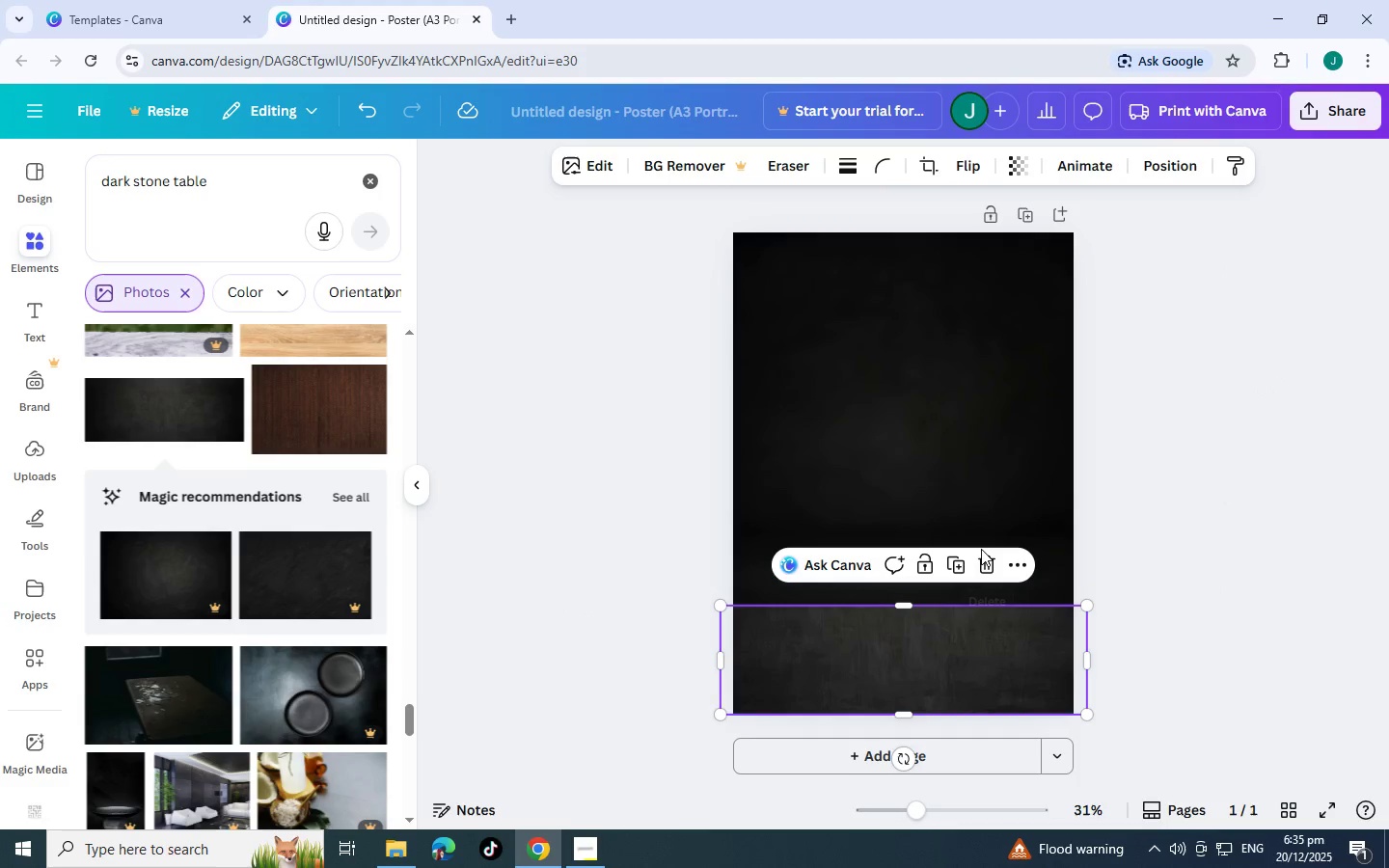 
double_click([986, 572])
 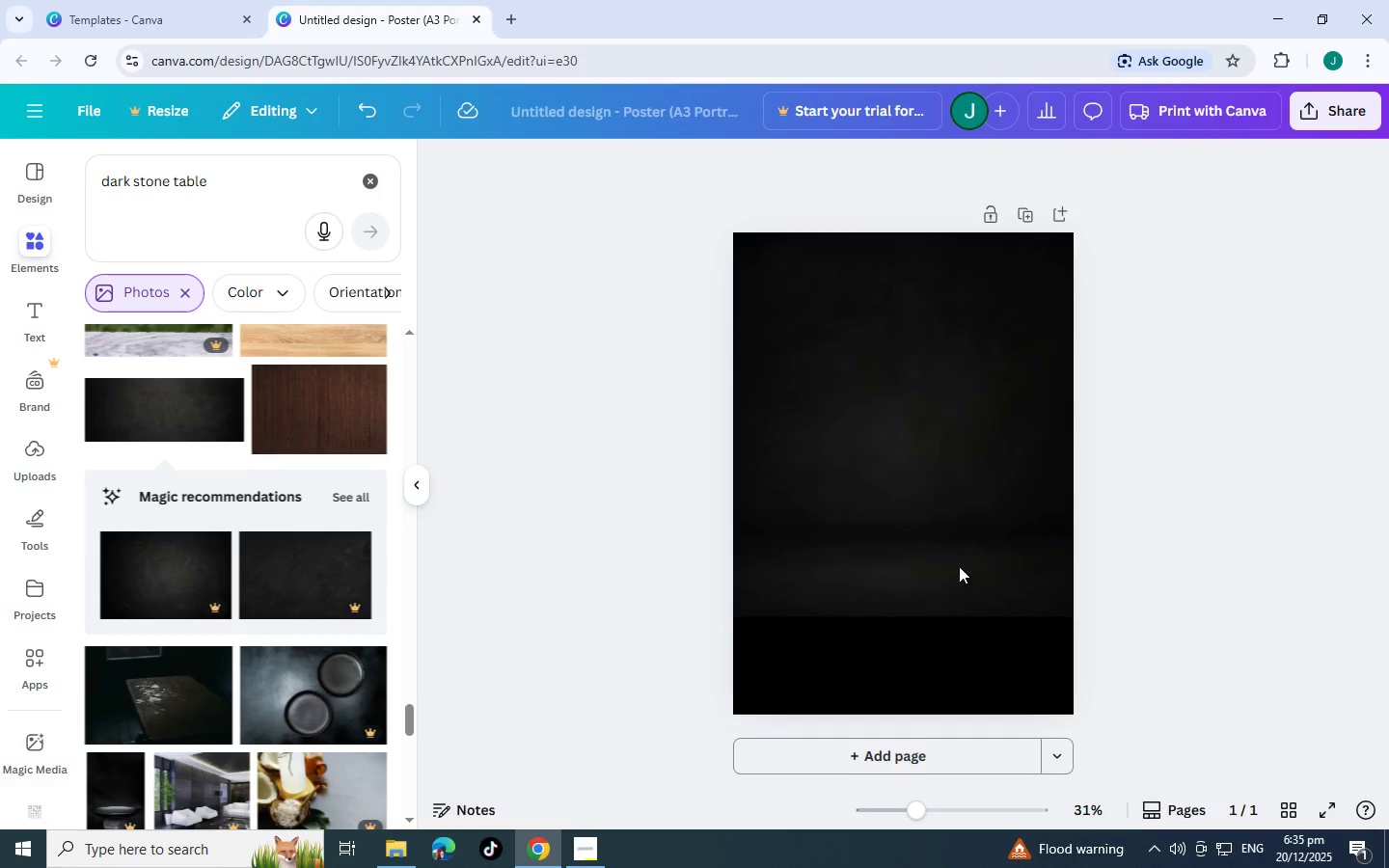 
triple_click([951, 569])
 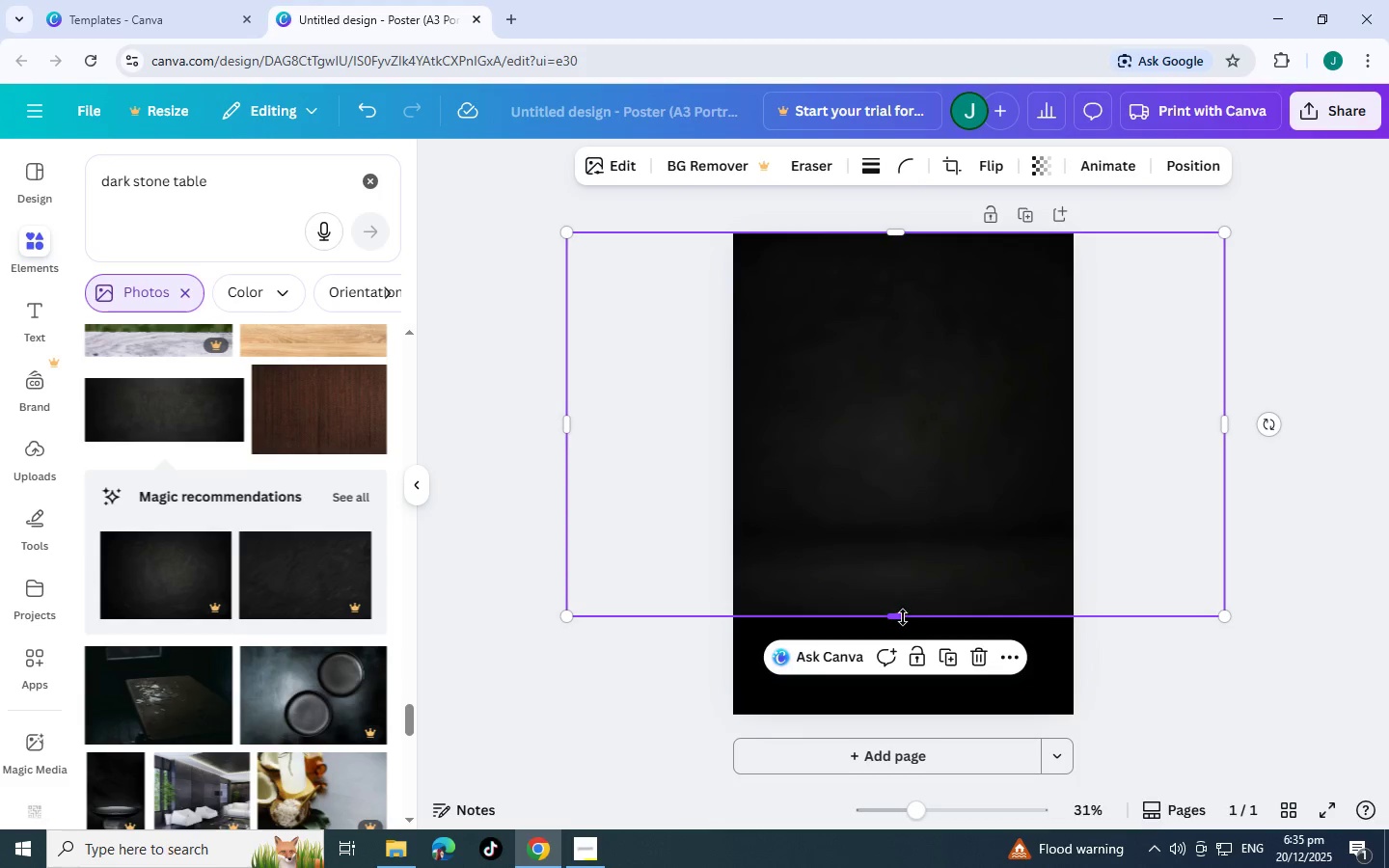 
left_click_drag(start_coordinate=[899, 618], to_coordinate=[899, 544])
 